 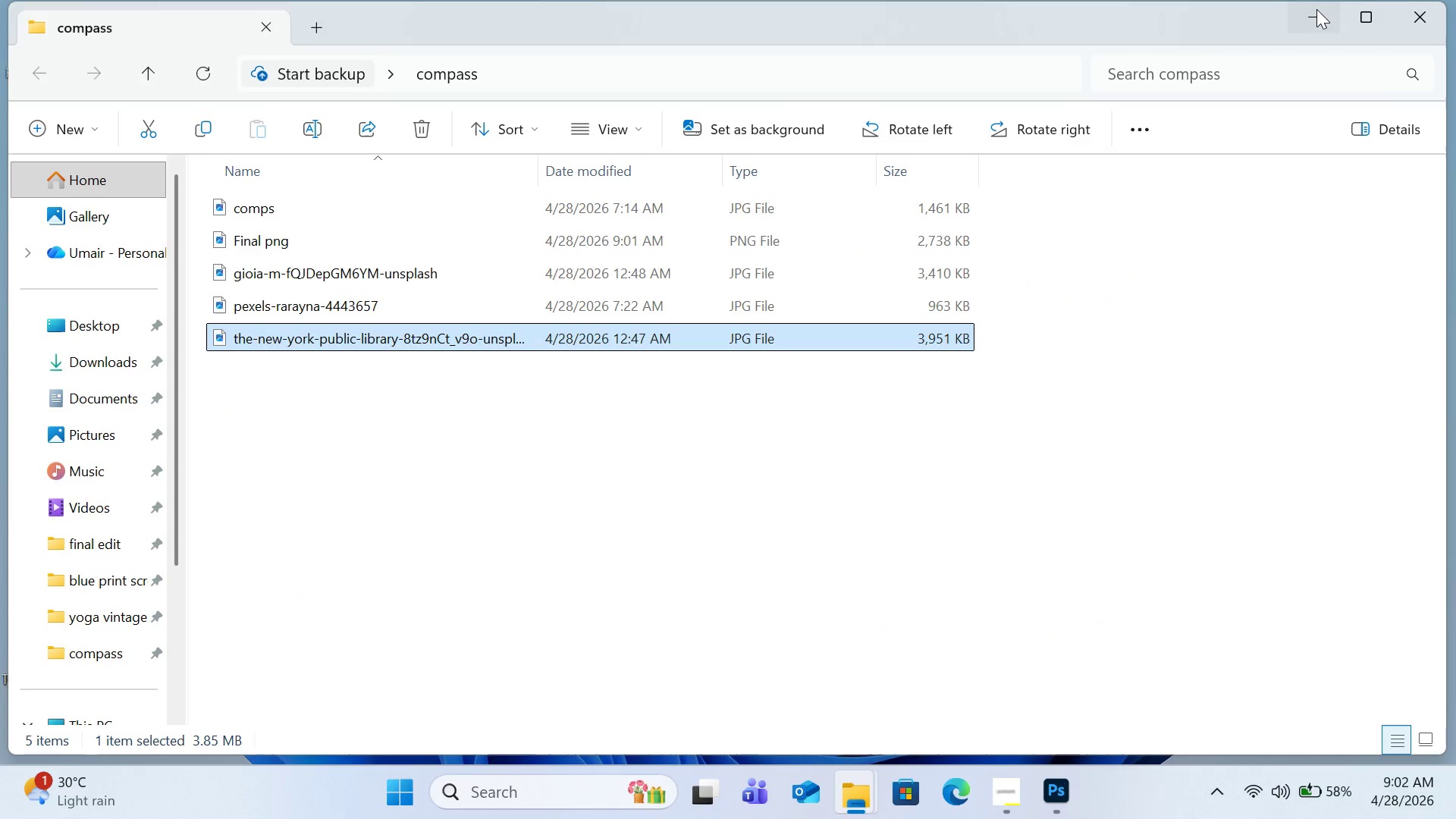 
left_click([1316, 9])
 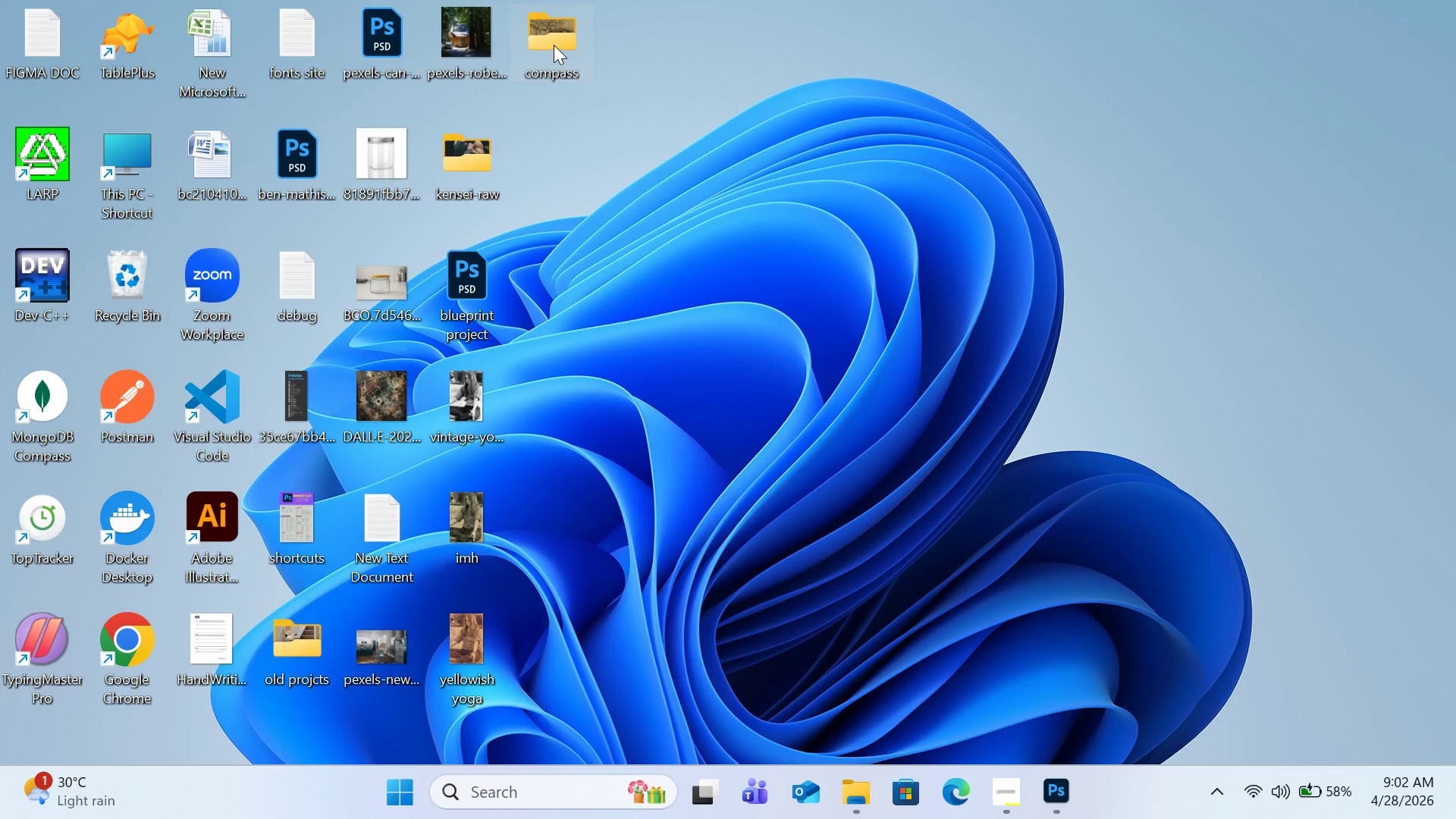 
double_click([554, 45])
 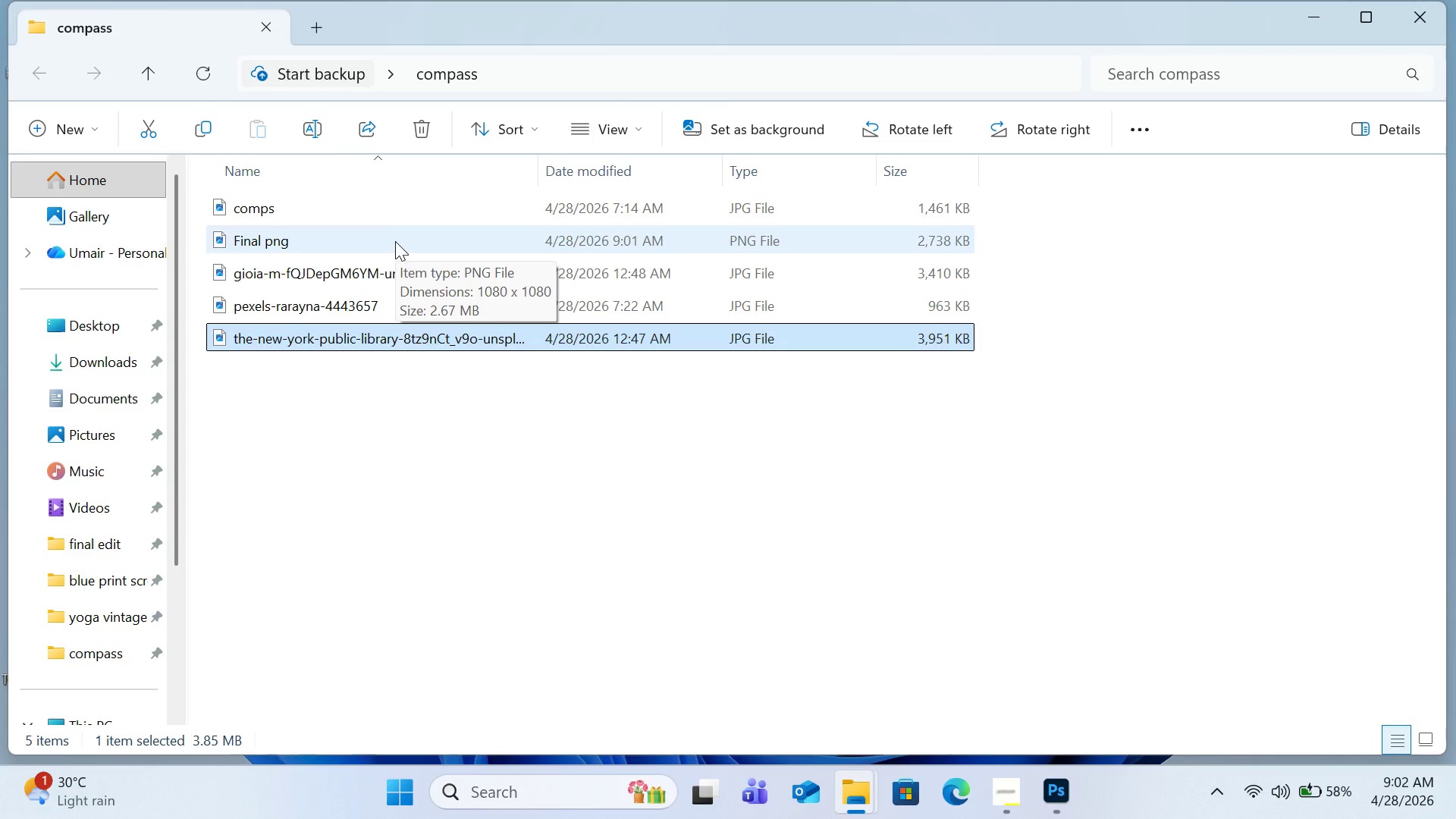 
wait(5.36)
 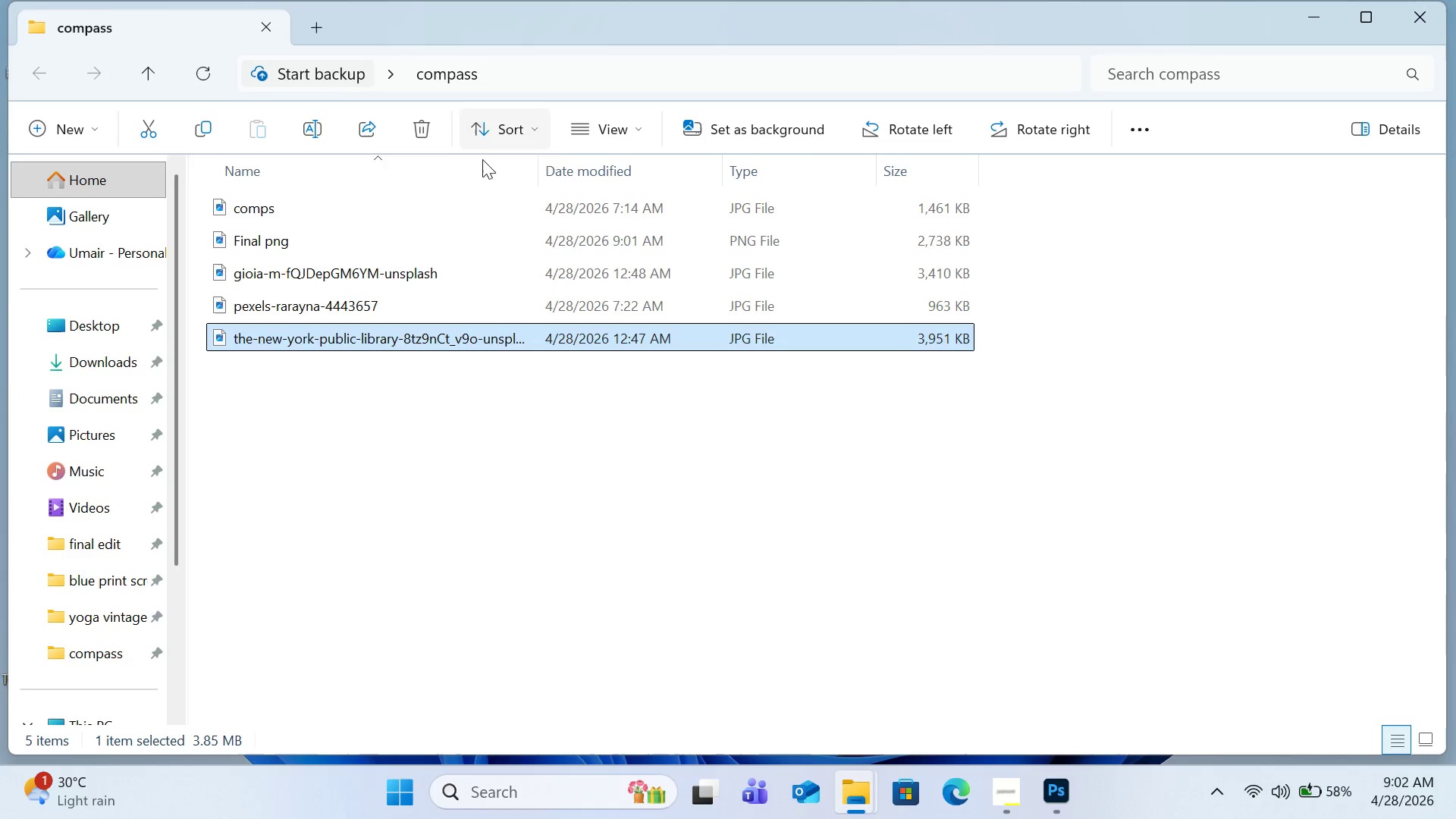 
left_click([395, 241])
 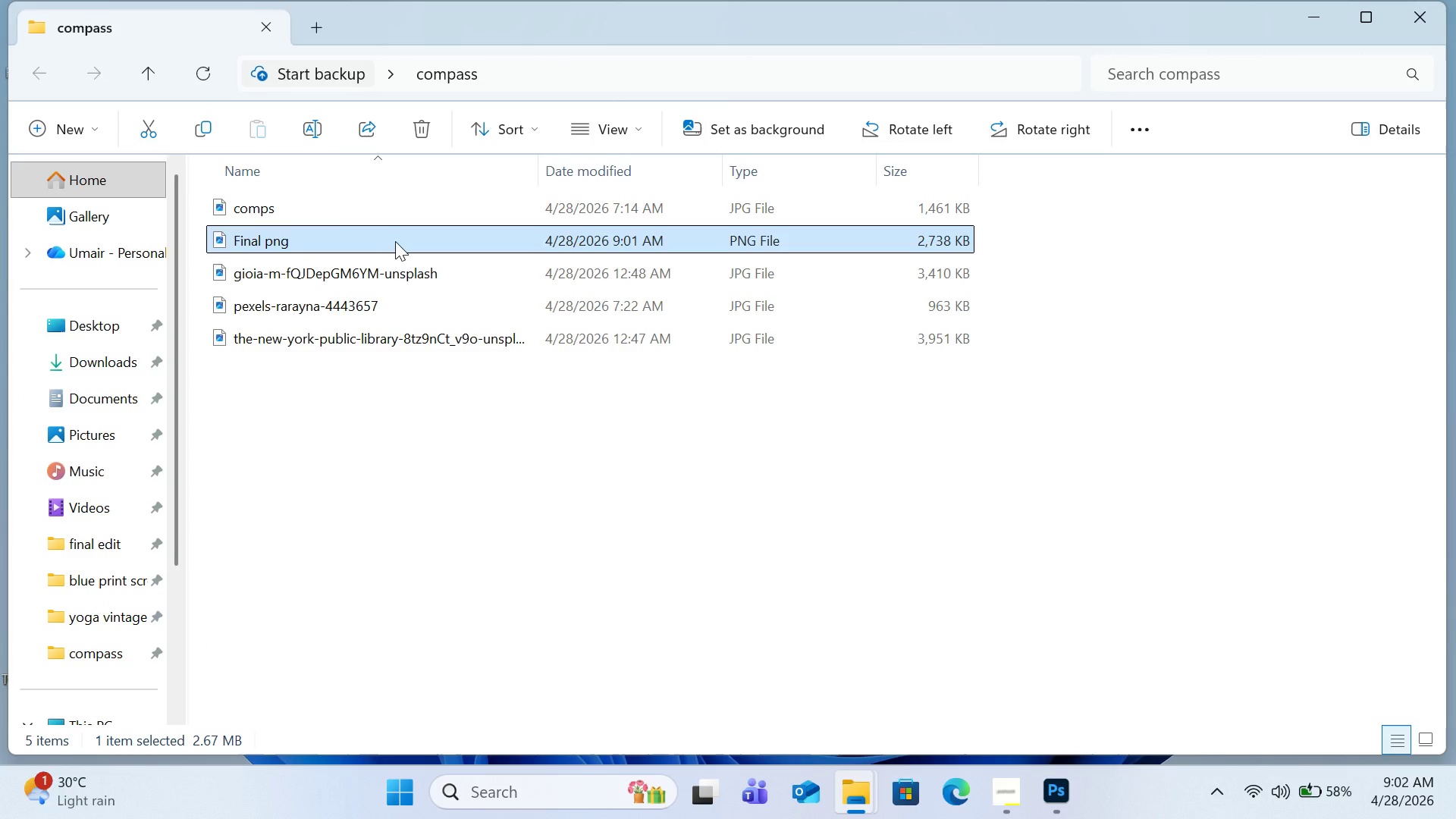 
wait(5.28)
 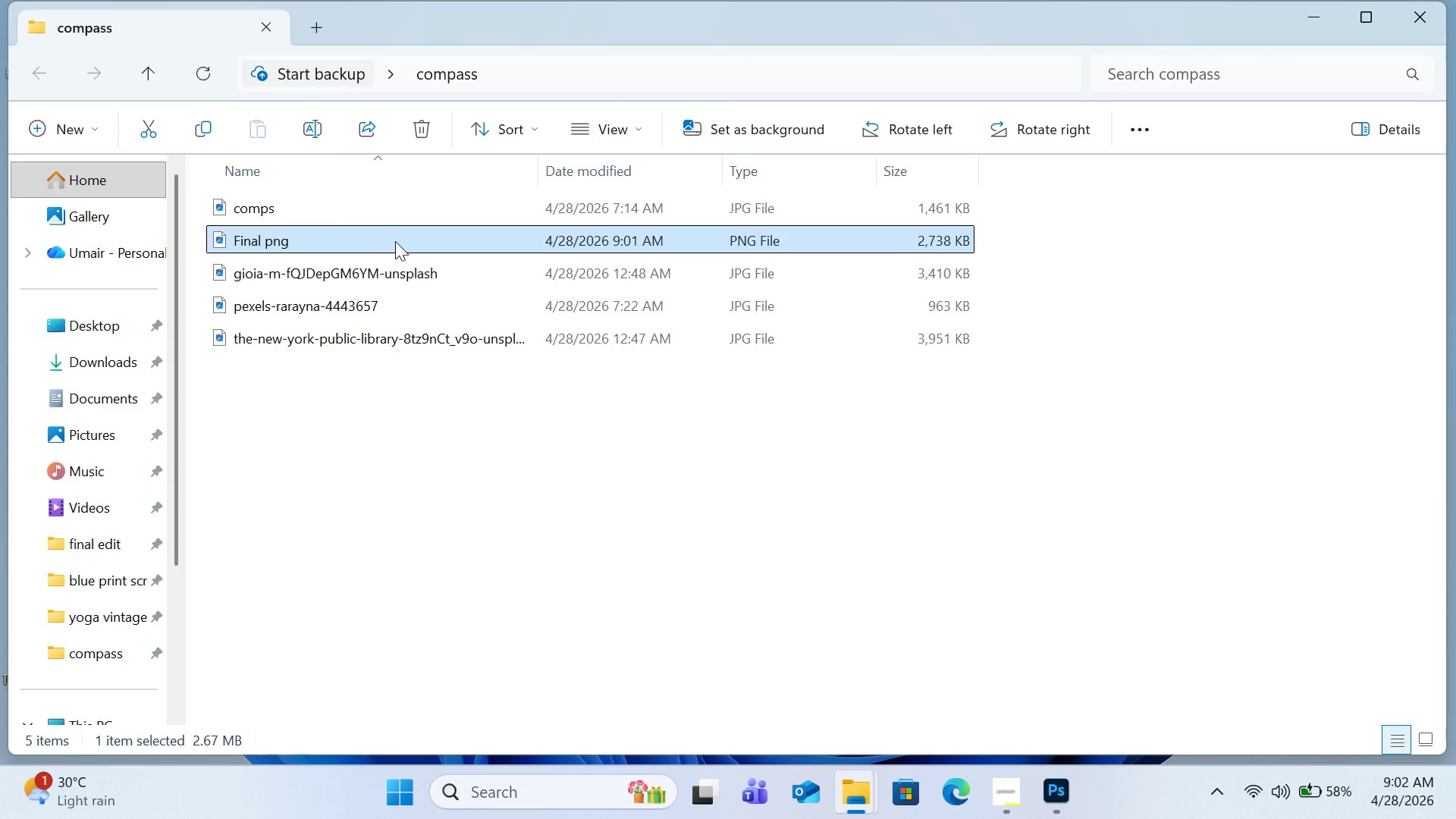 
double_click([395, 241])
 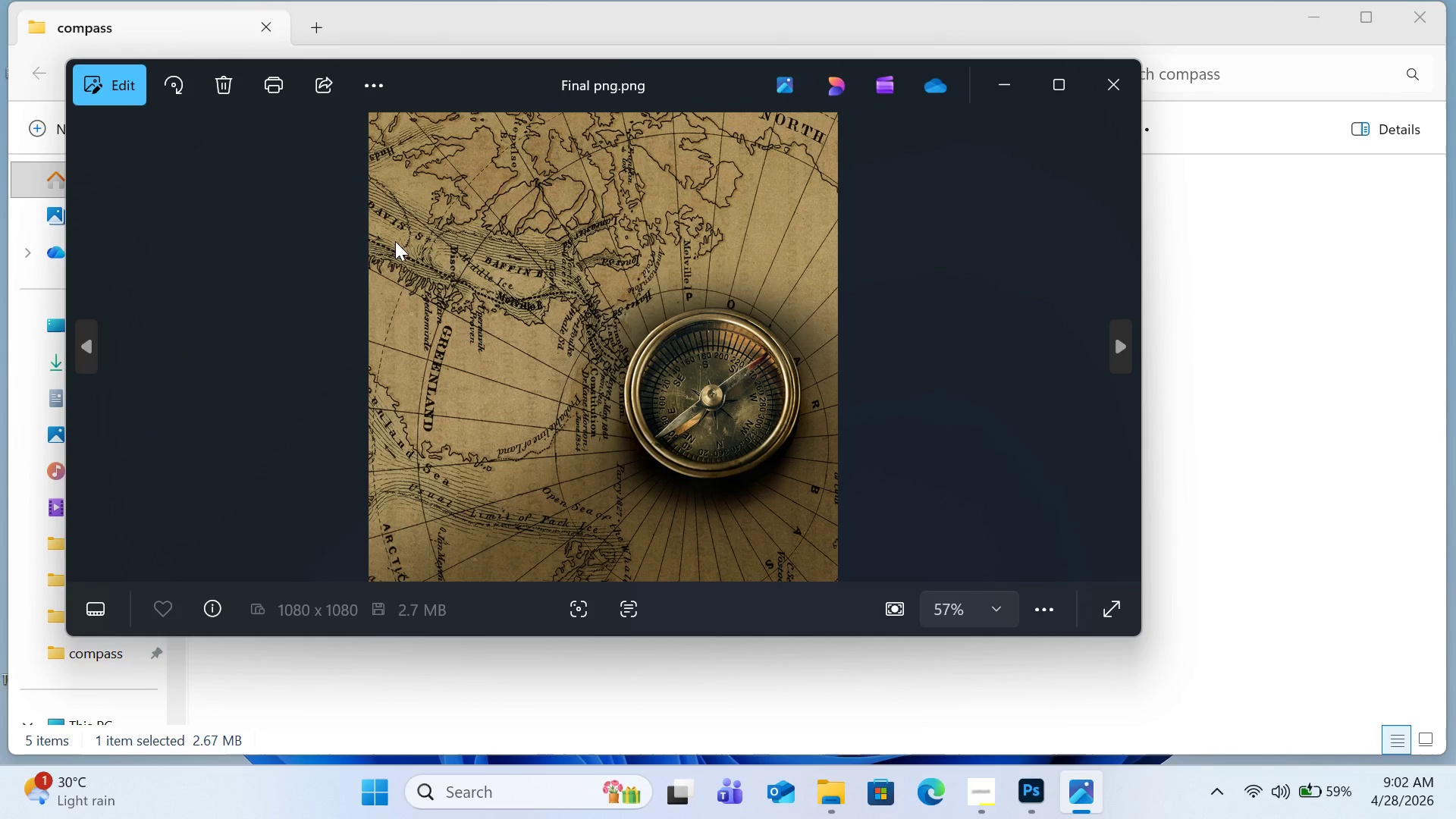 
wait(10.08)
 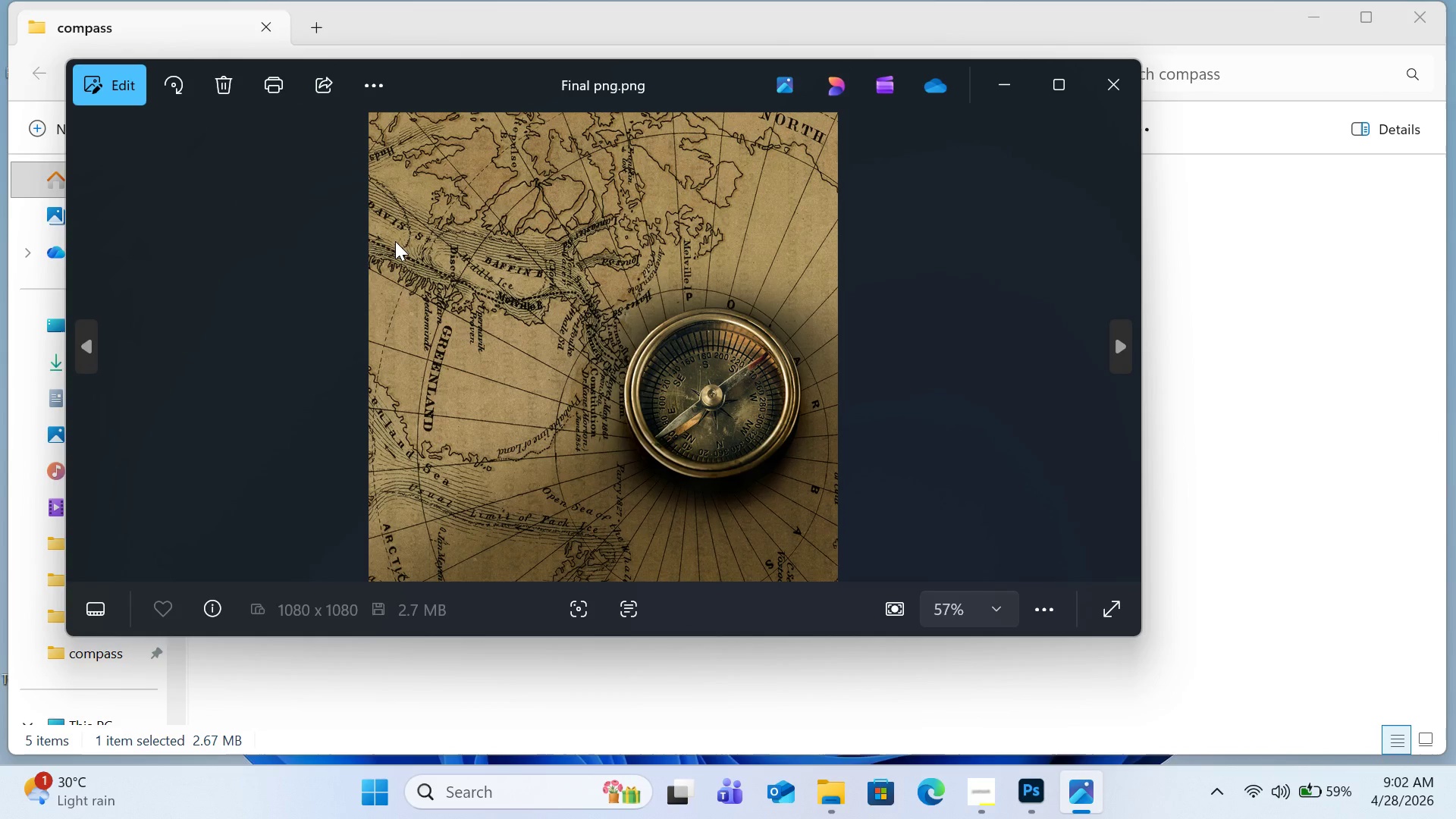 
left_click([1011, 80])
 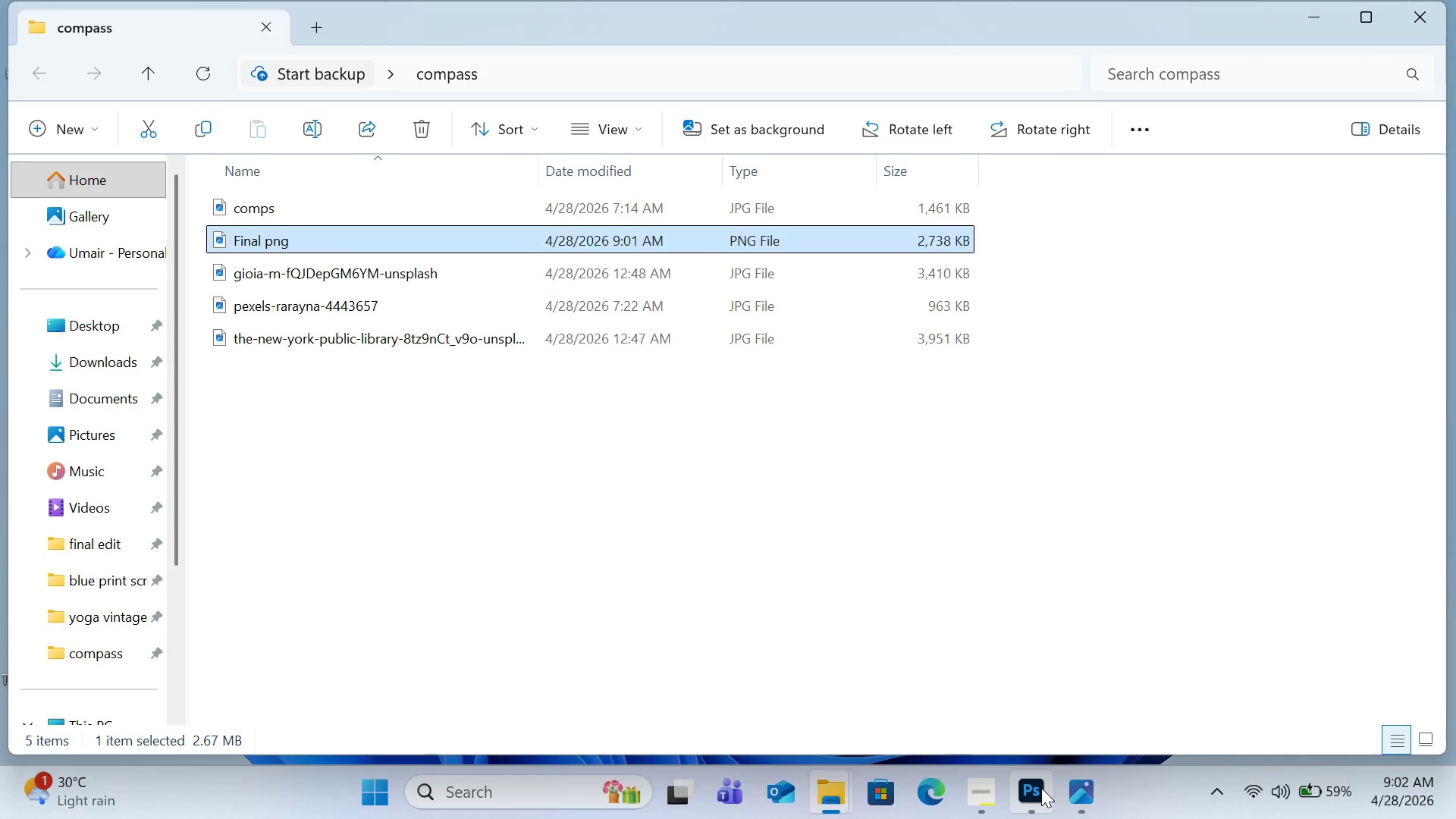 
left_click([1041, 788])
 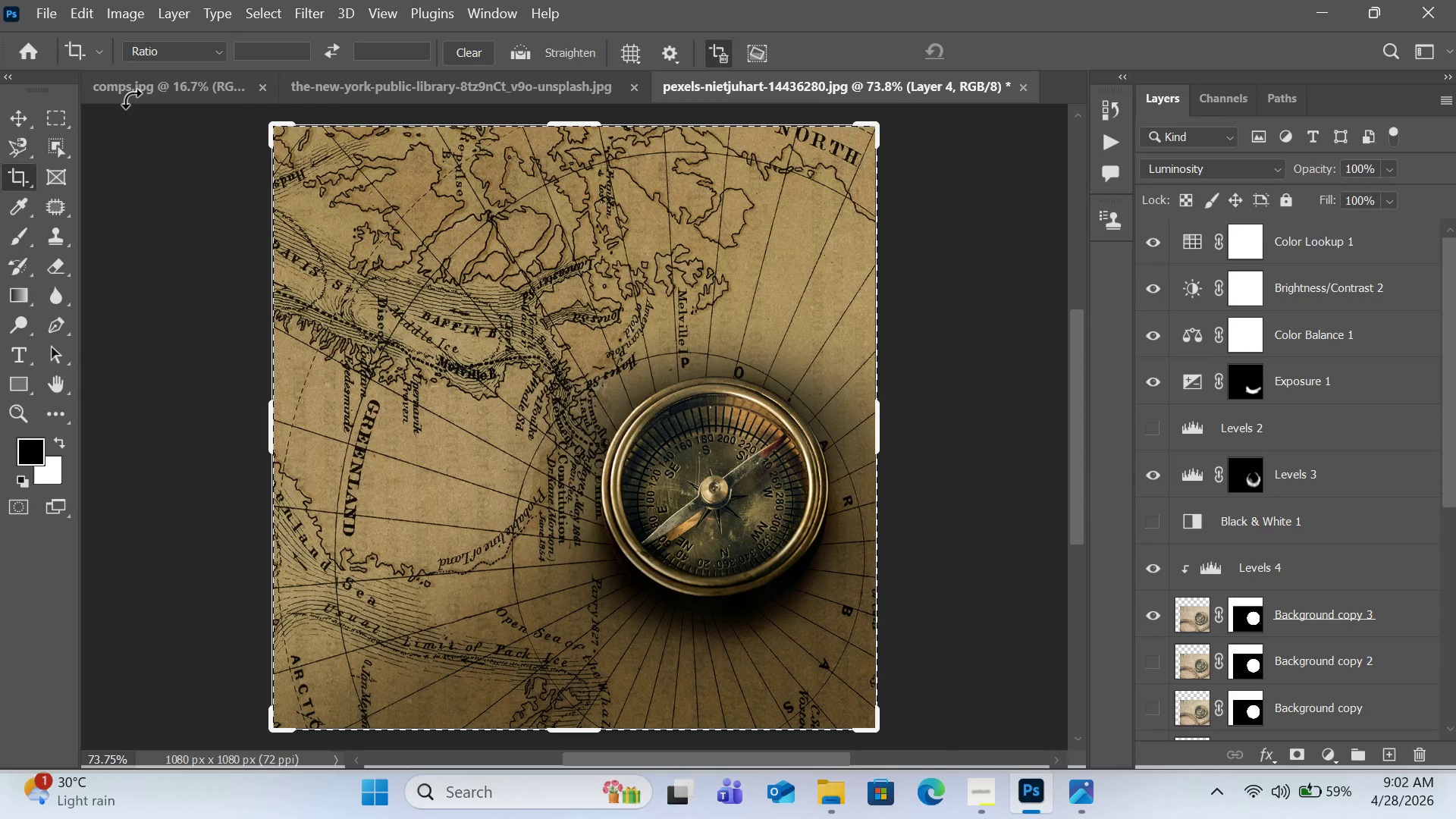 
left_click_drag(start_coordinate=[43, 17], to_coordinate=[107, 39])
 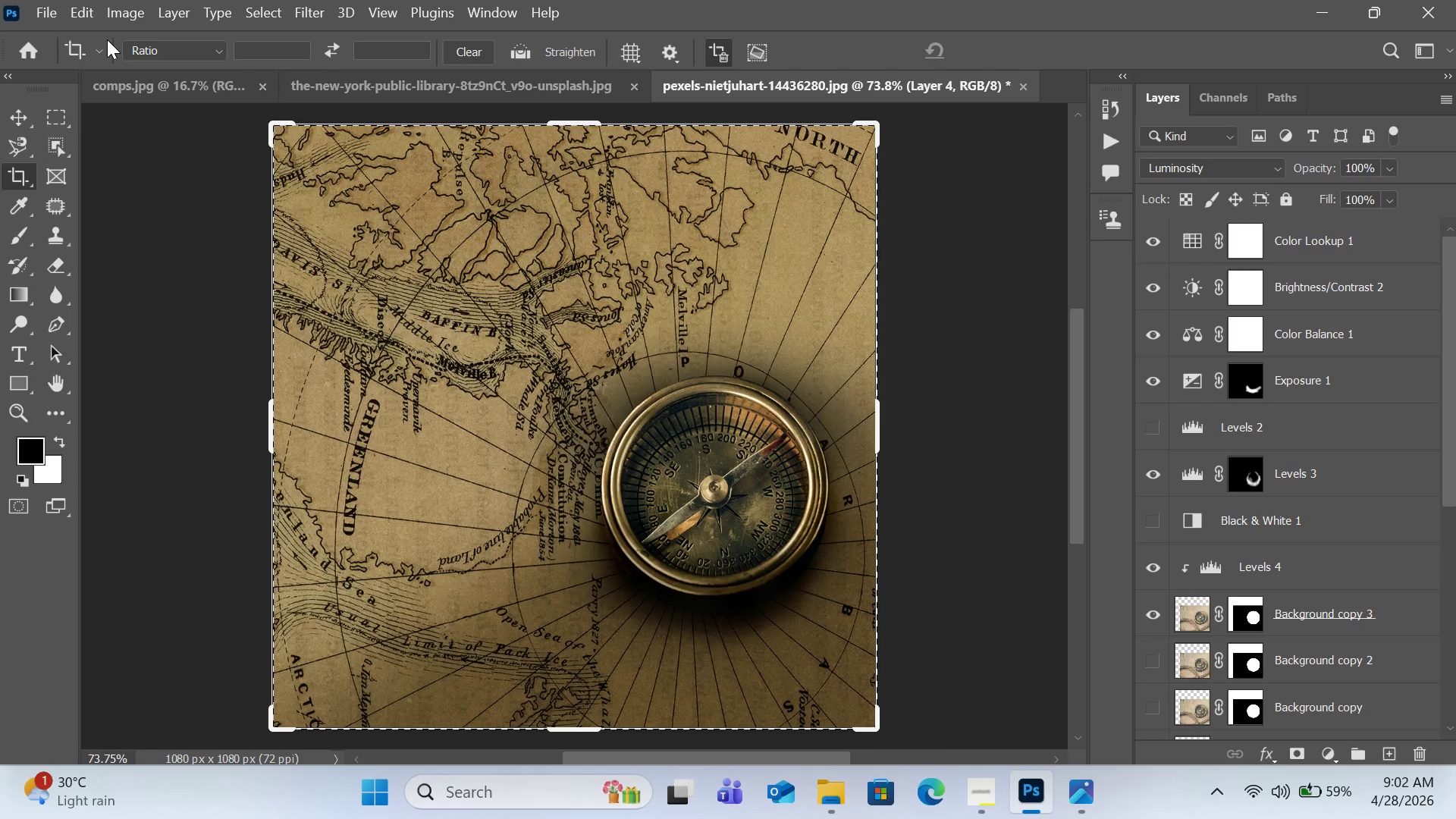 
left_click([107, 39])
 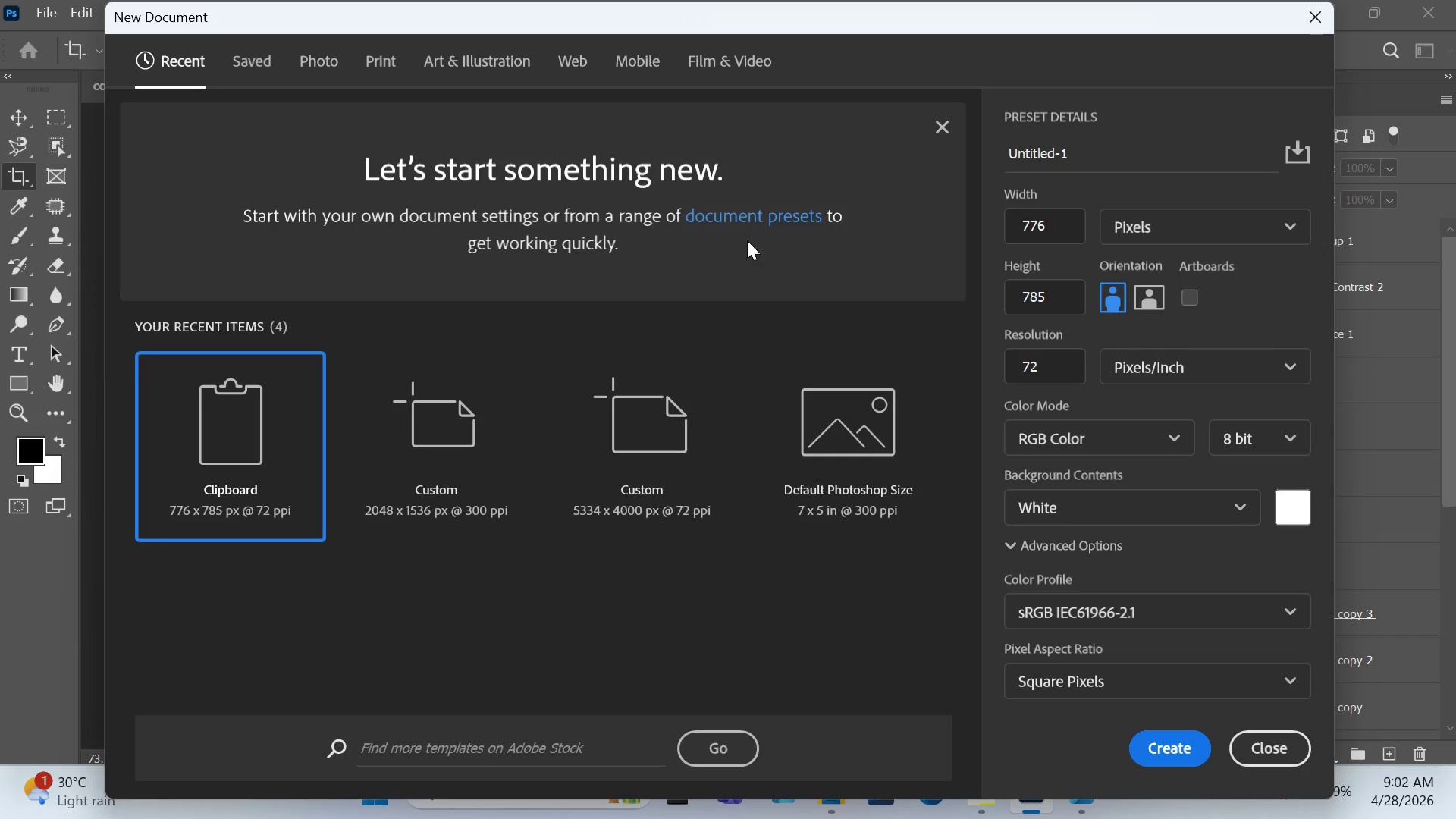 
left_click([1073, 240])
 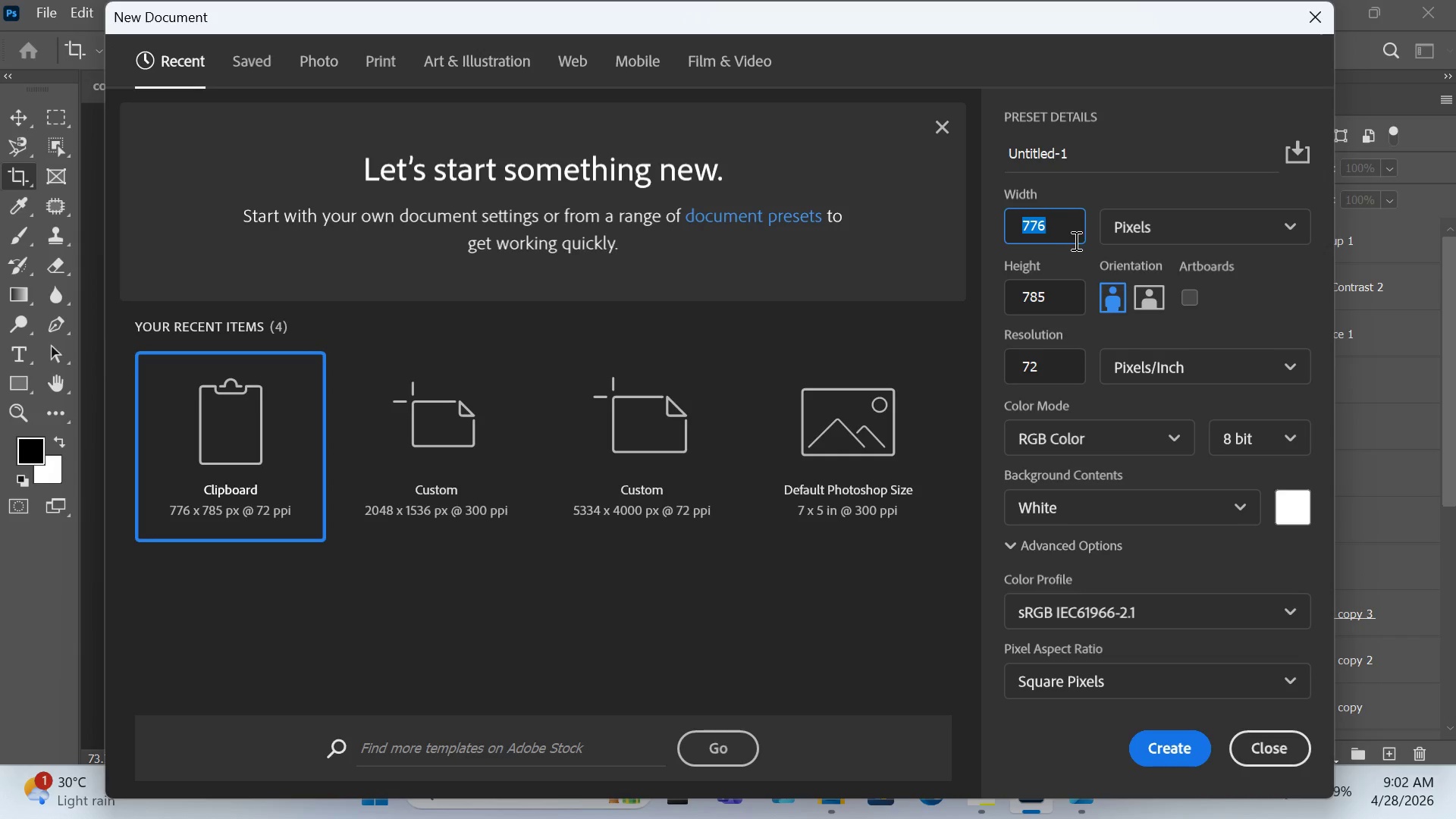 
type(2160)
 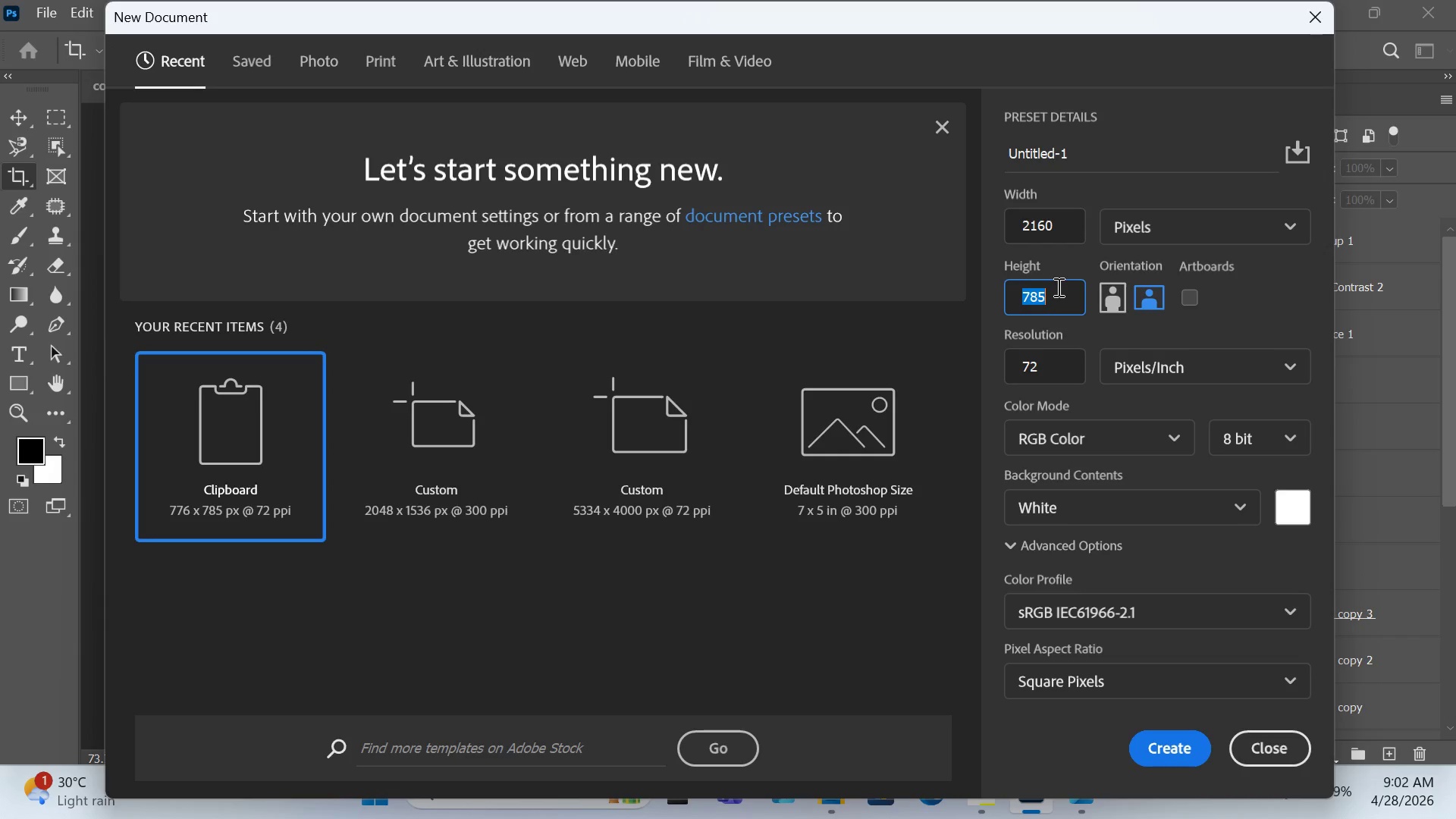 
type(1080)
 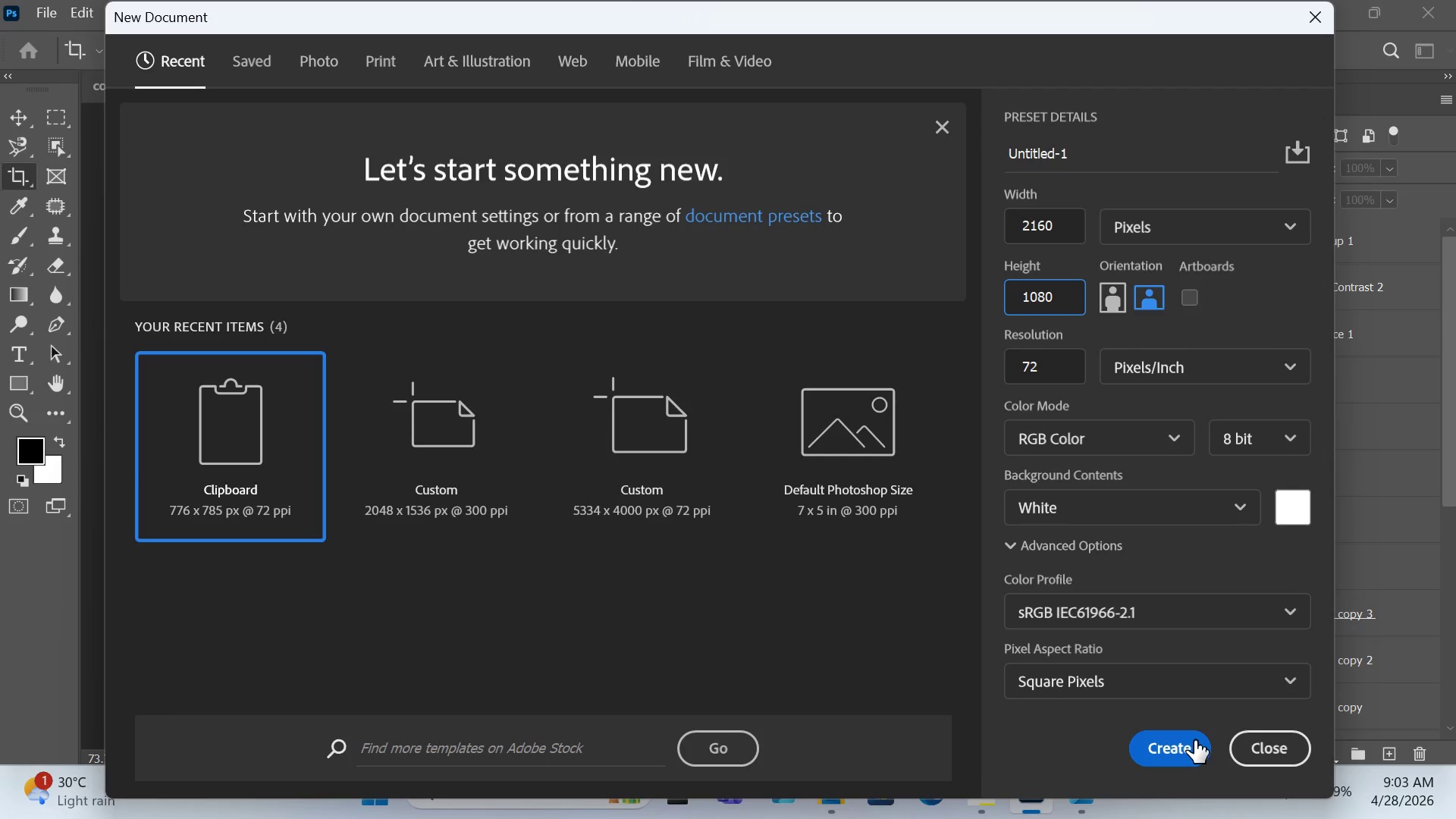 
left_click([1194, 740])
 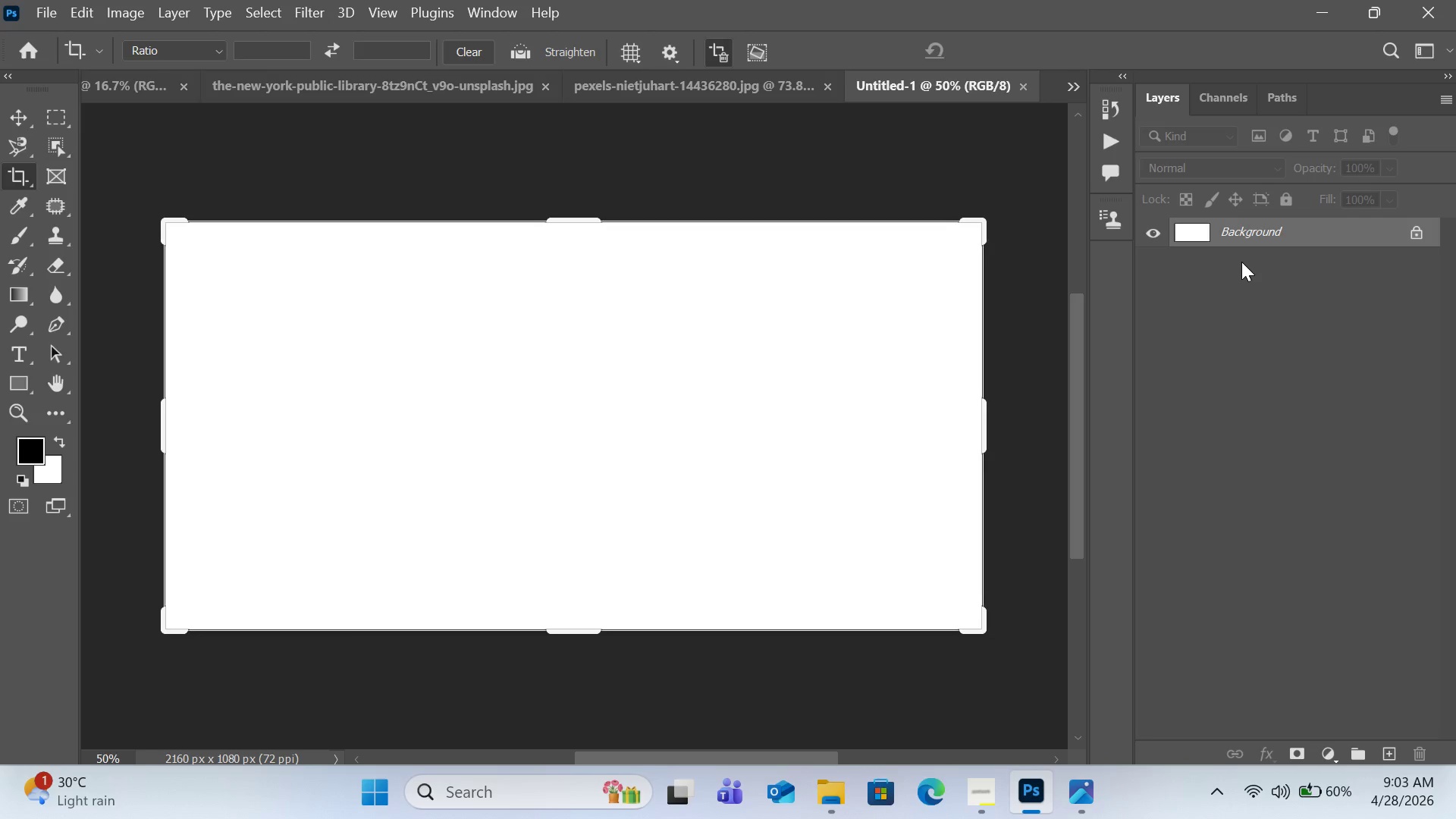 
wait(16.14)
 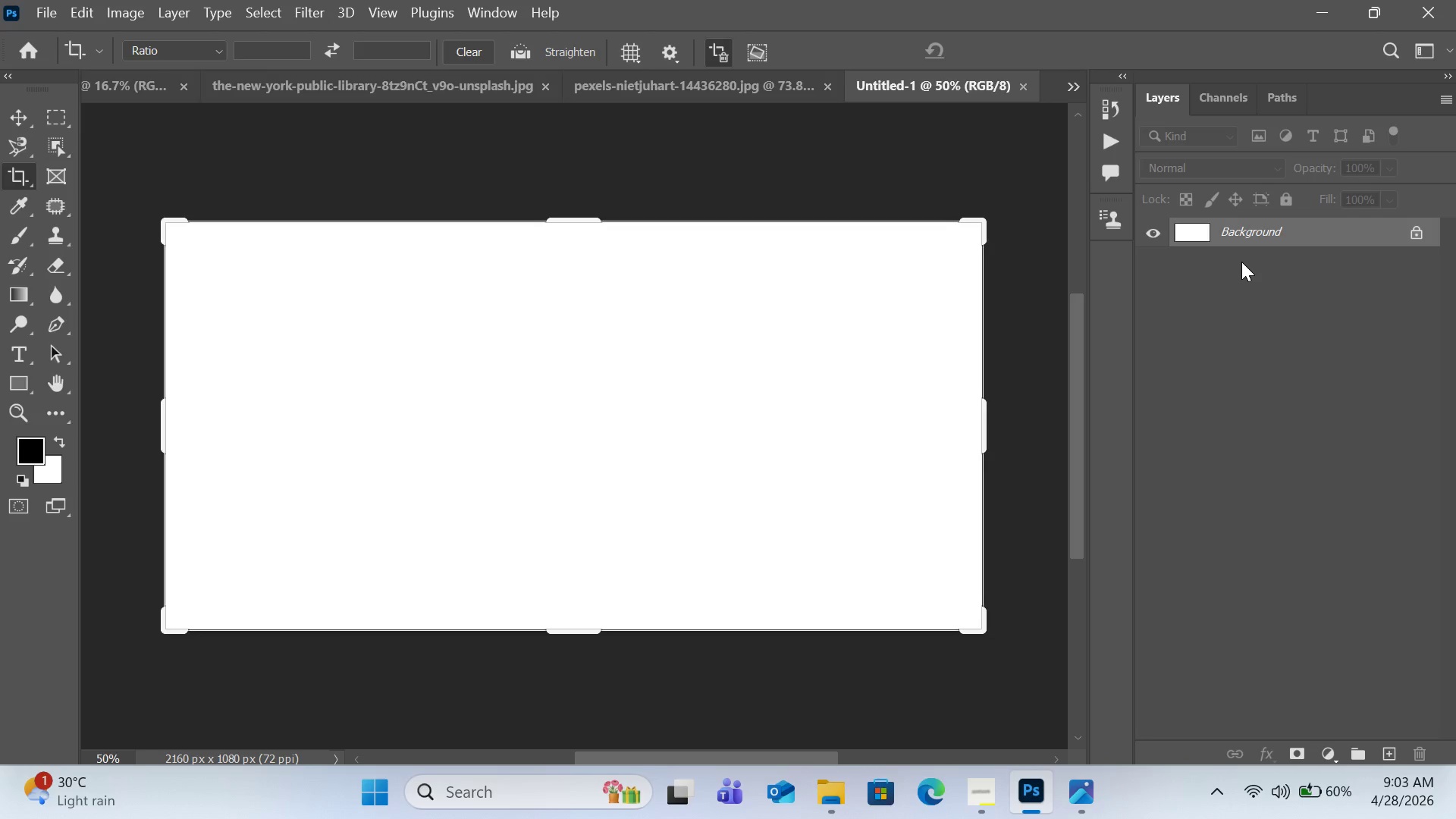 
left_click([43, 9])
 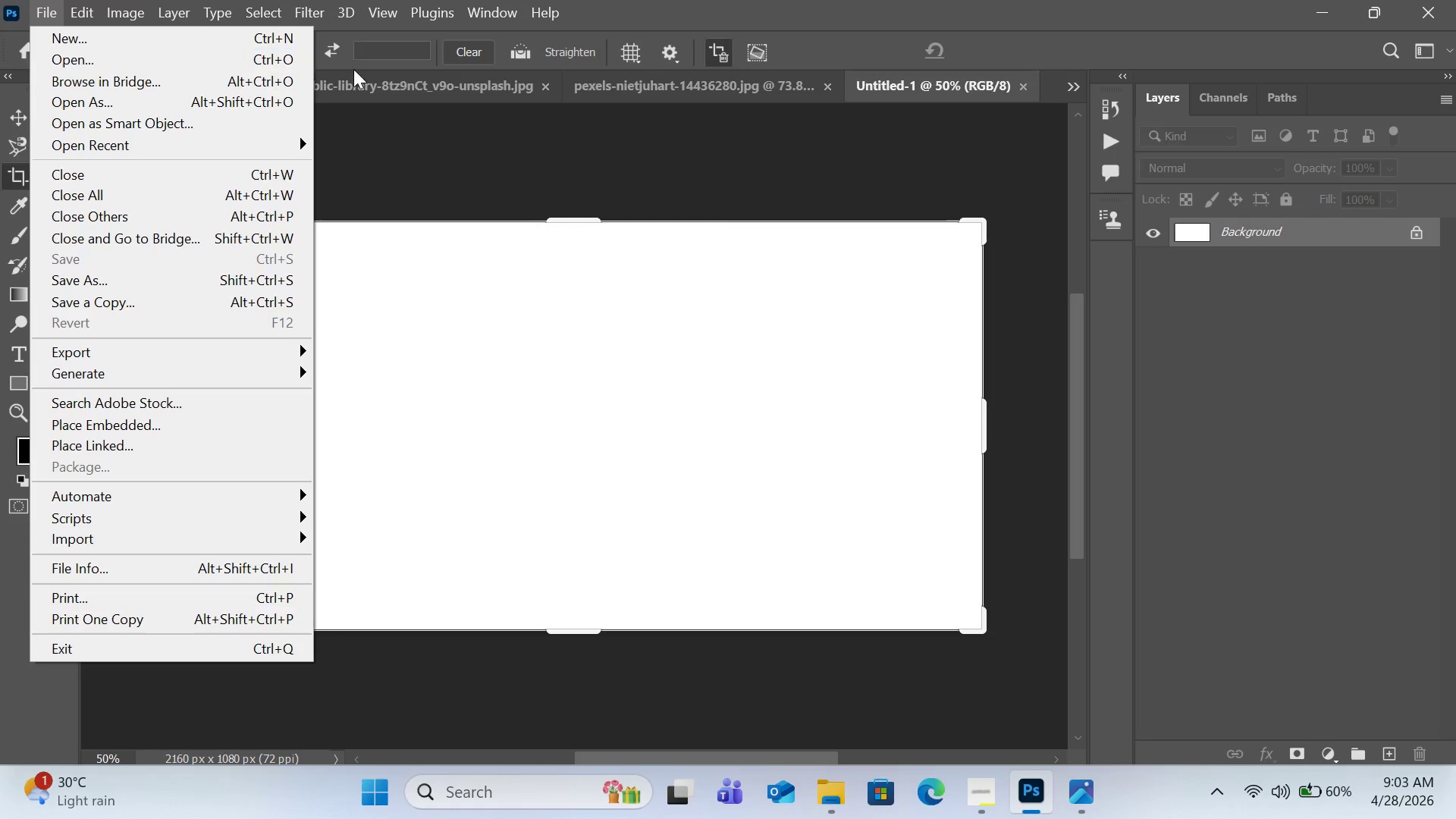 
left_click([423, 81])
 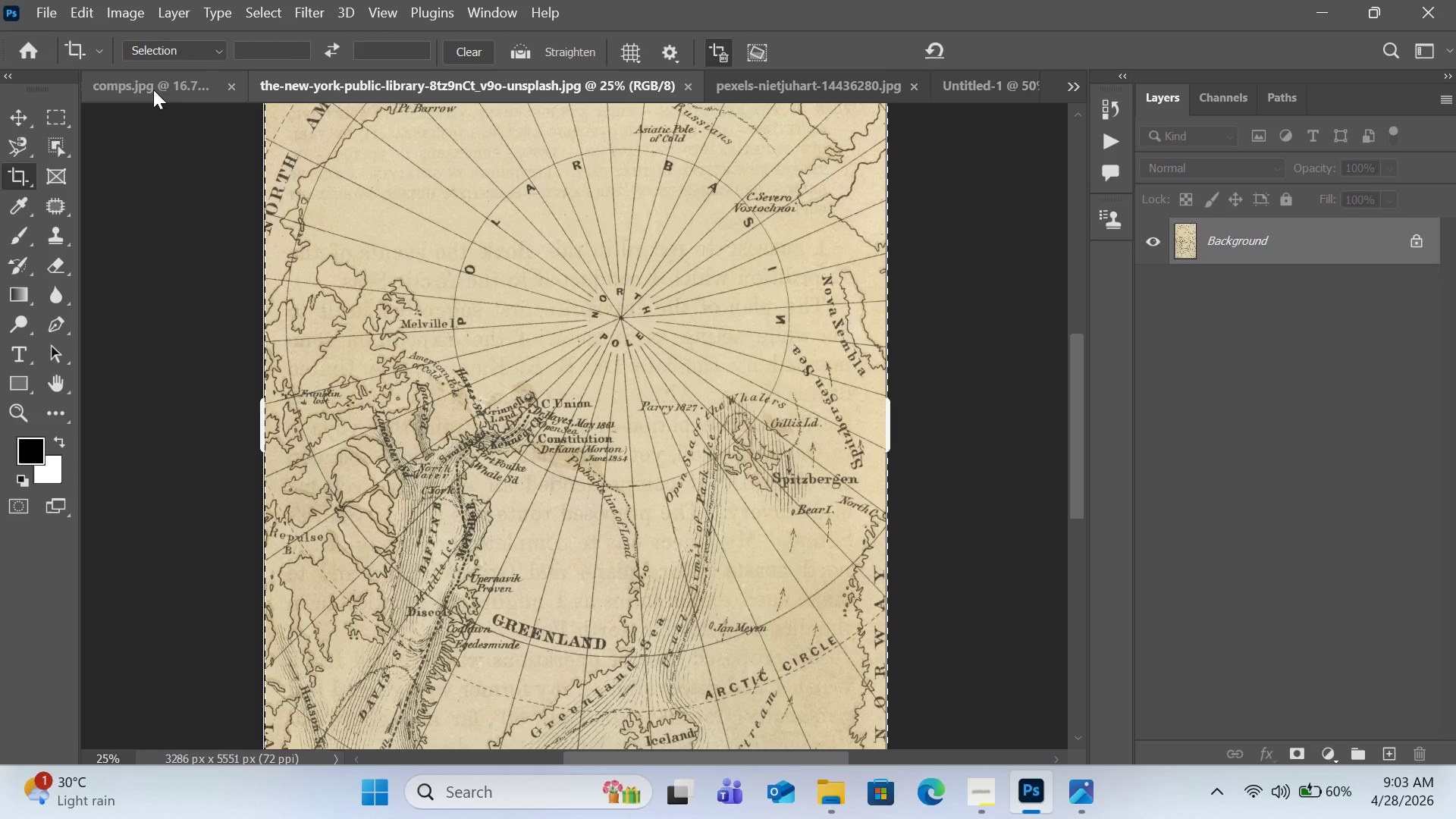 
left_click([152, 89])
 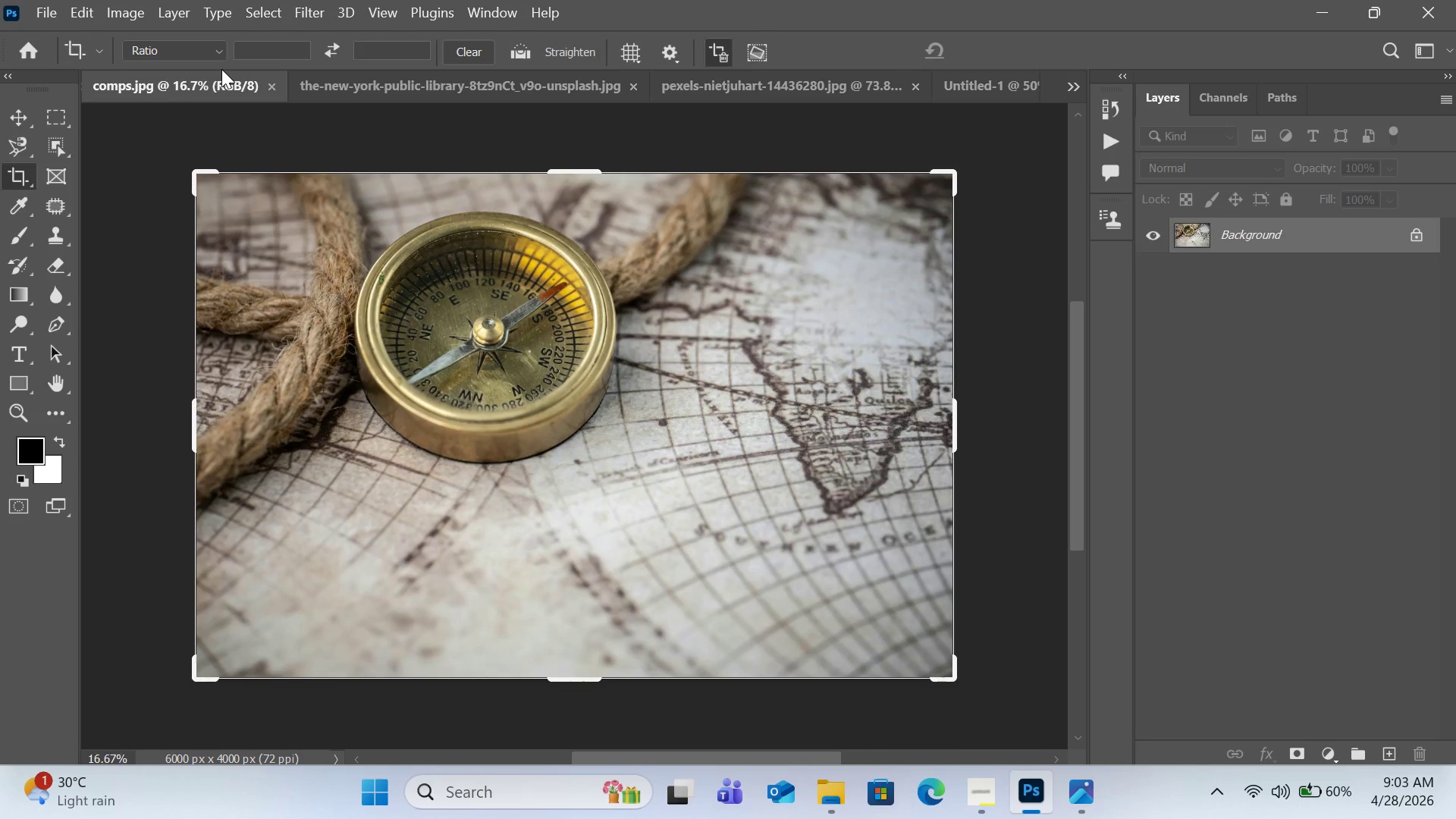 
wait(6.08)
 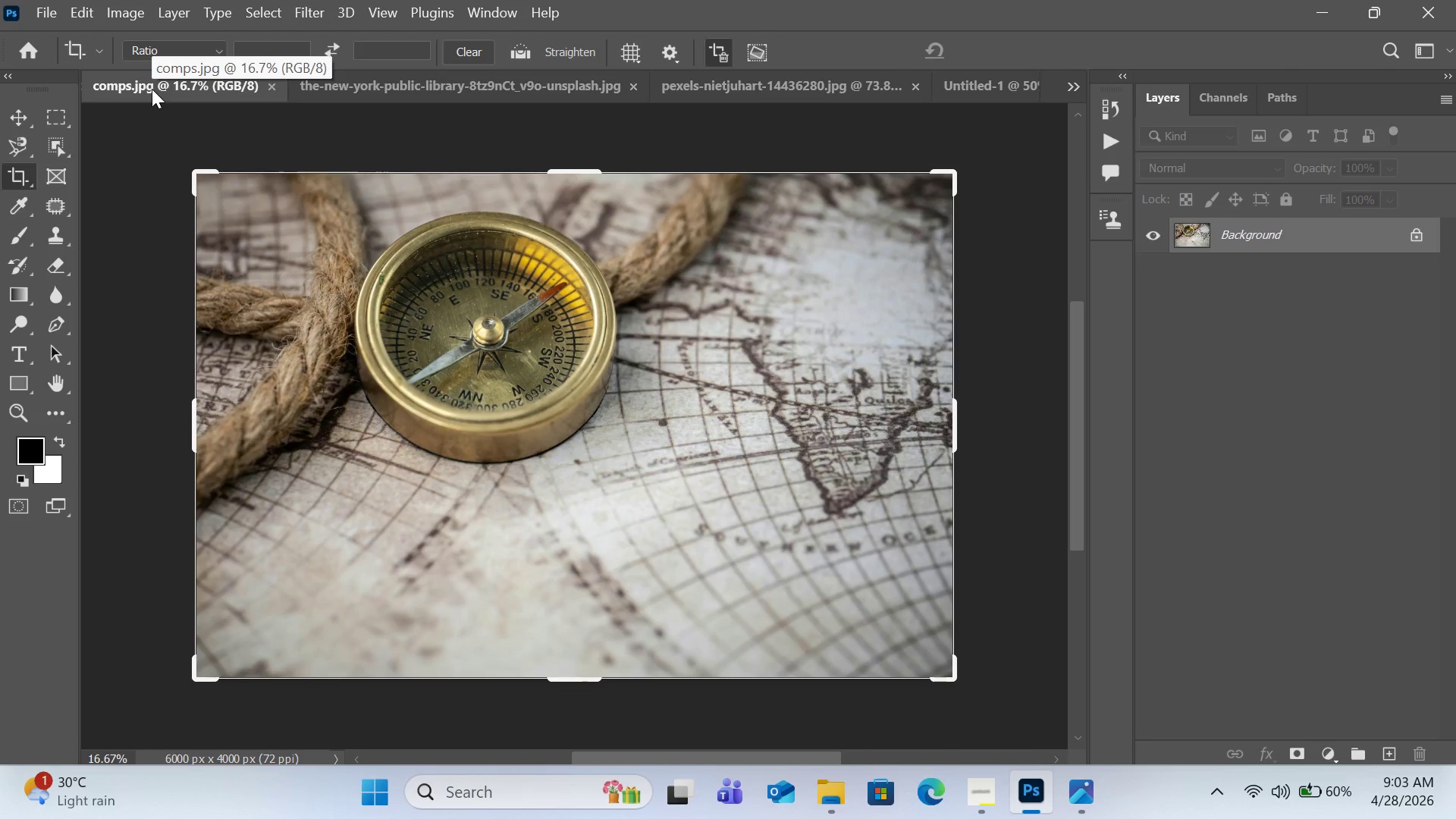 
left_click_drag(start_coordinate=[959, 417], to_coordinate=[858, 397])
 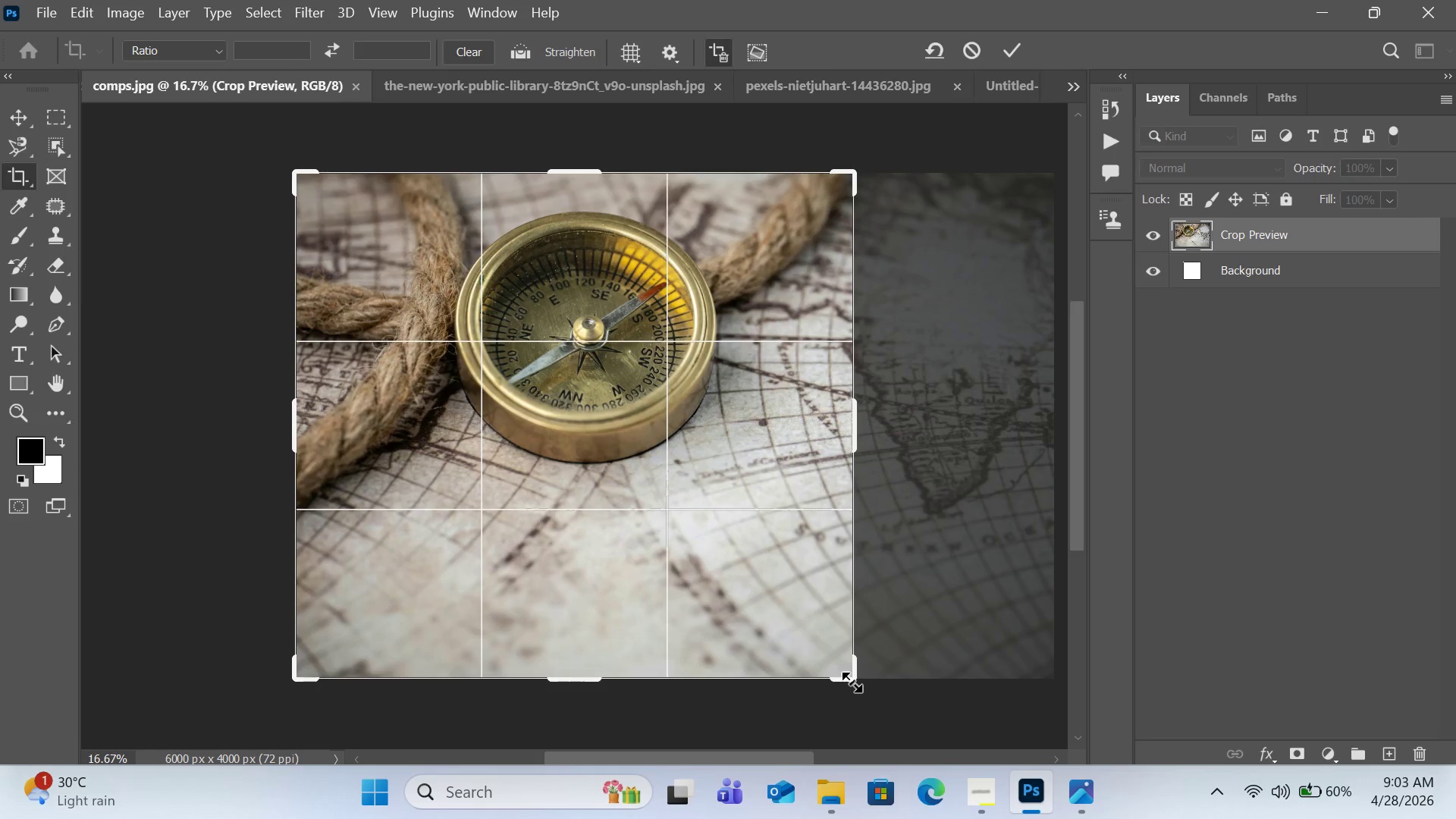 
left_click_drag(start_coordinate=[852, 682], to_coordinate=[843, 673])
 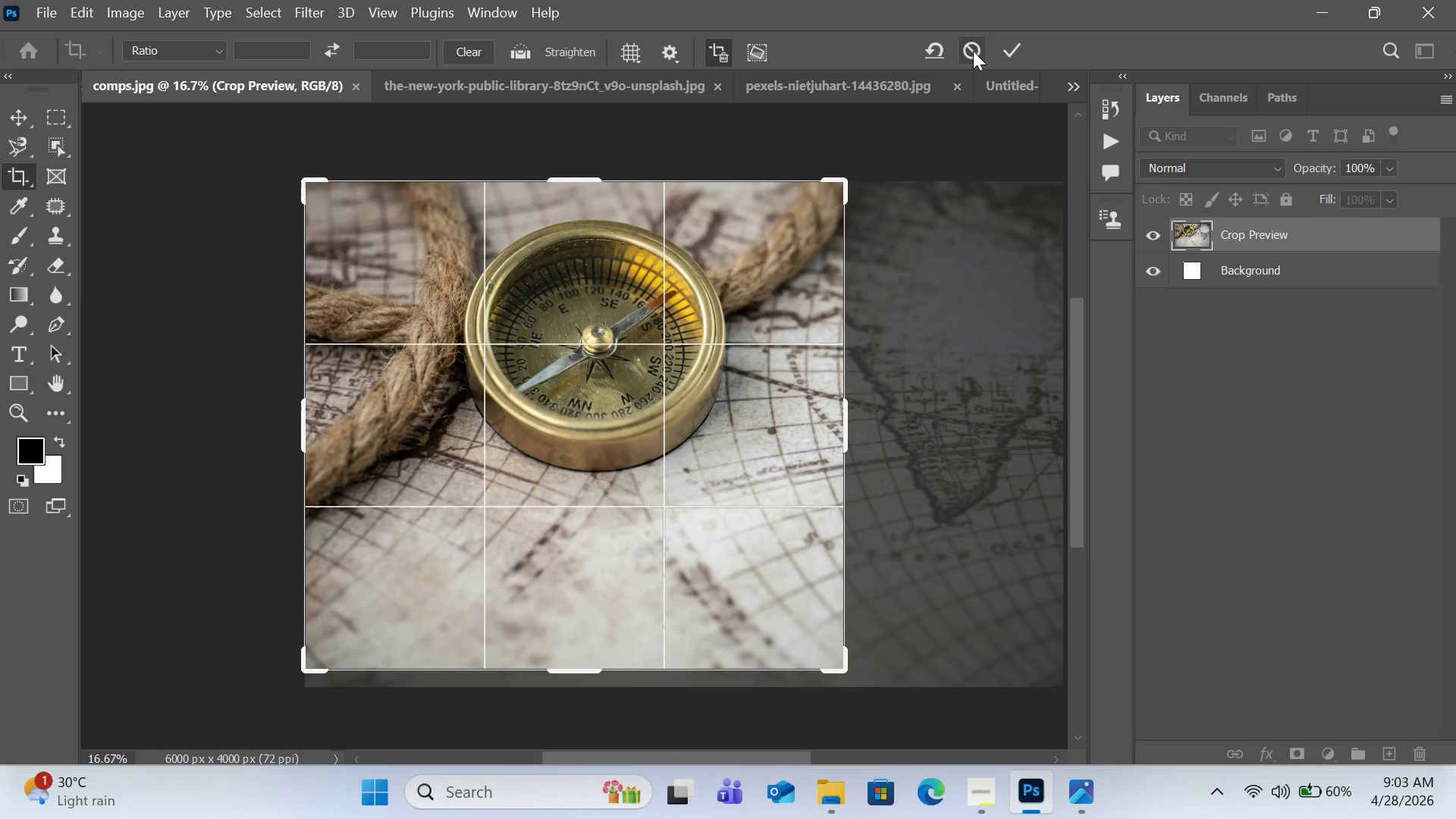 
left_click([973, 51])
 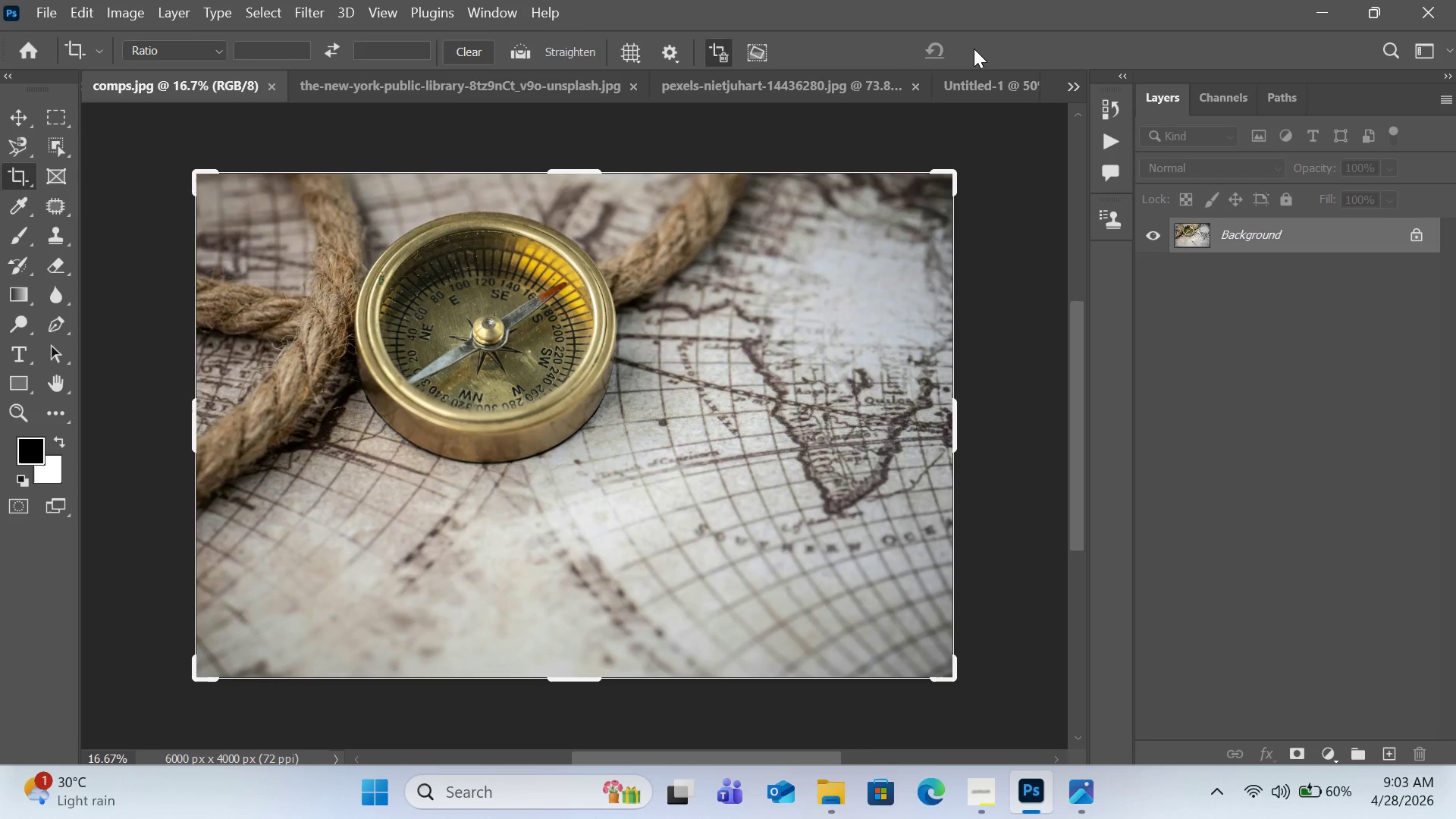 
wait(8.53)
 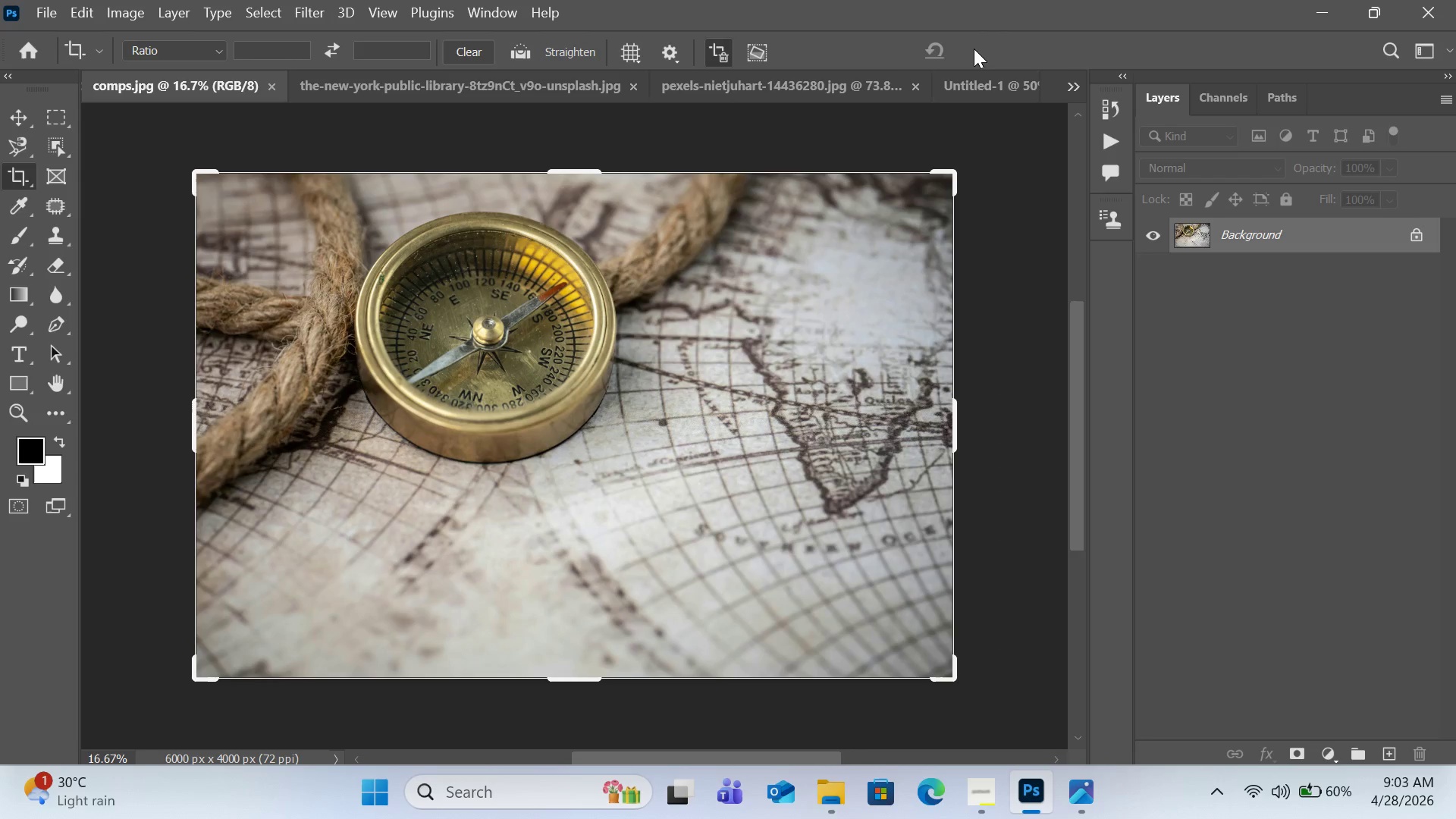 
left_click([1321, 14])
 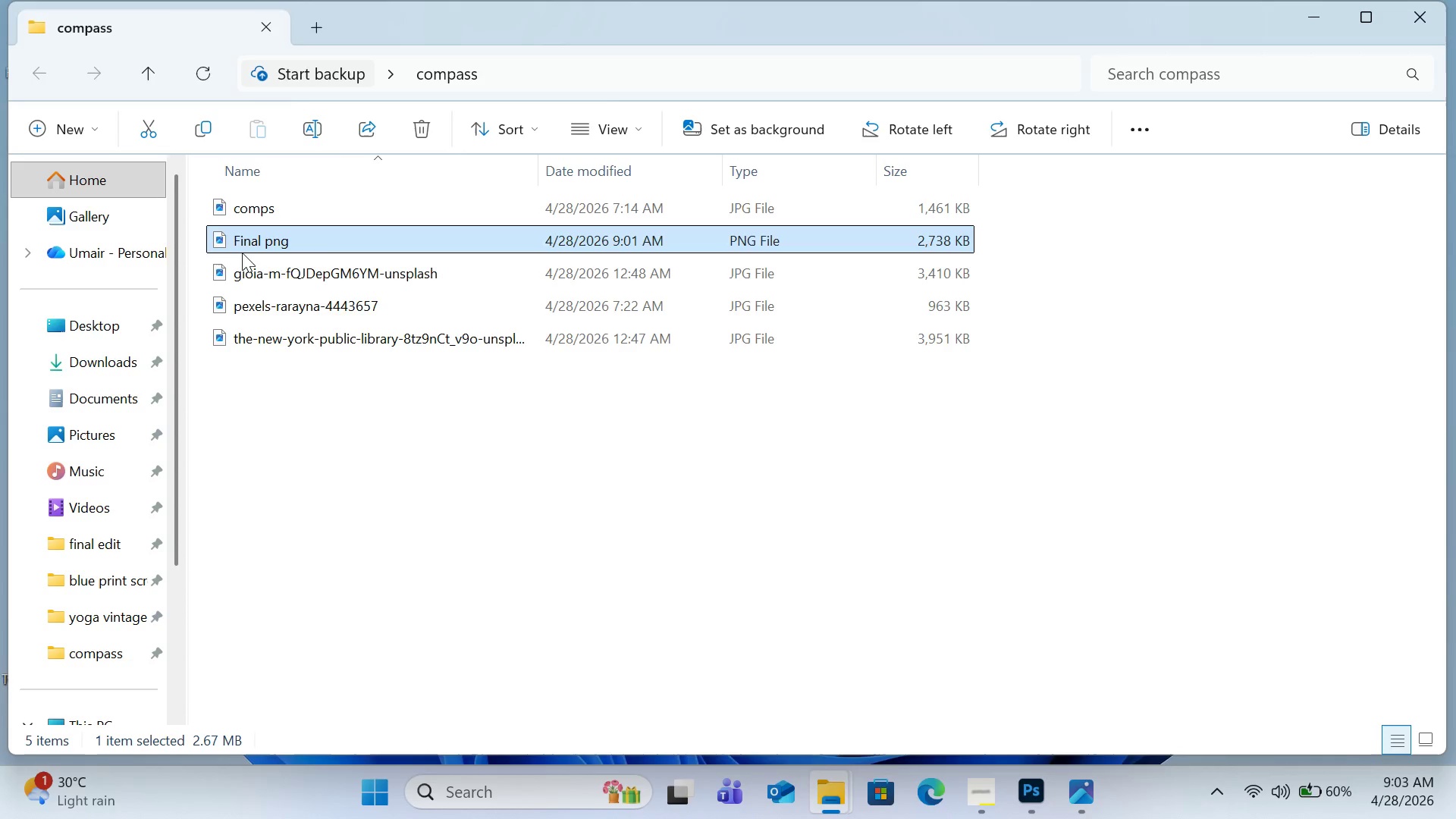 
double_click([242, 253])
 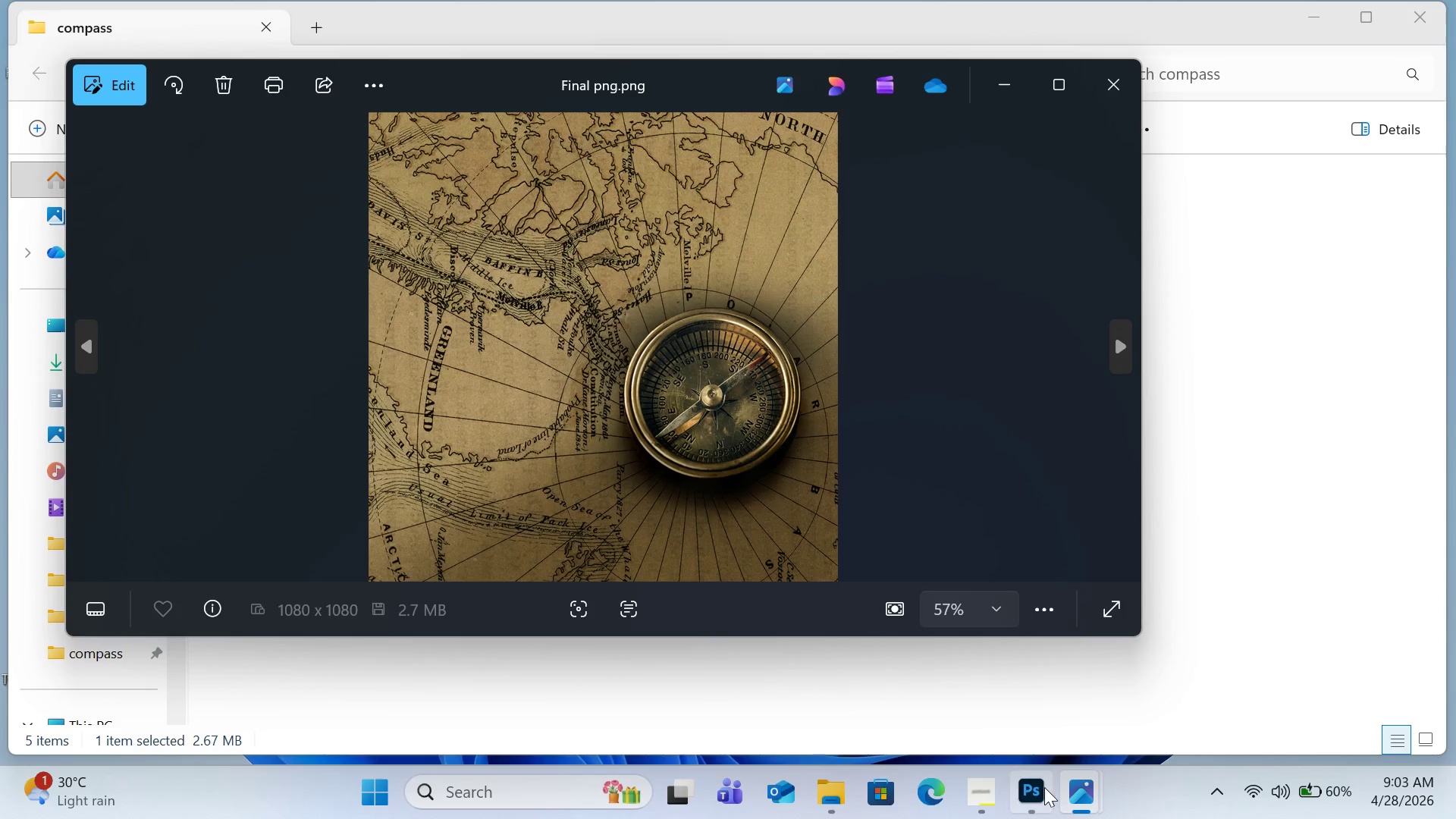 
wait(10.05)
 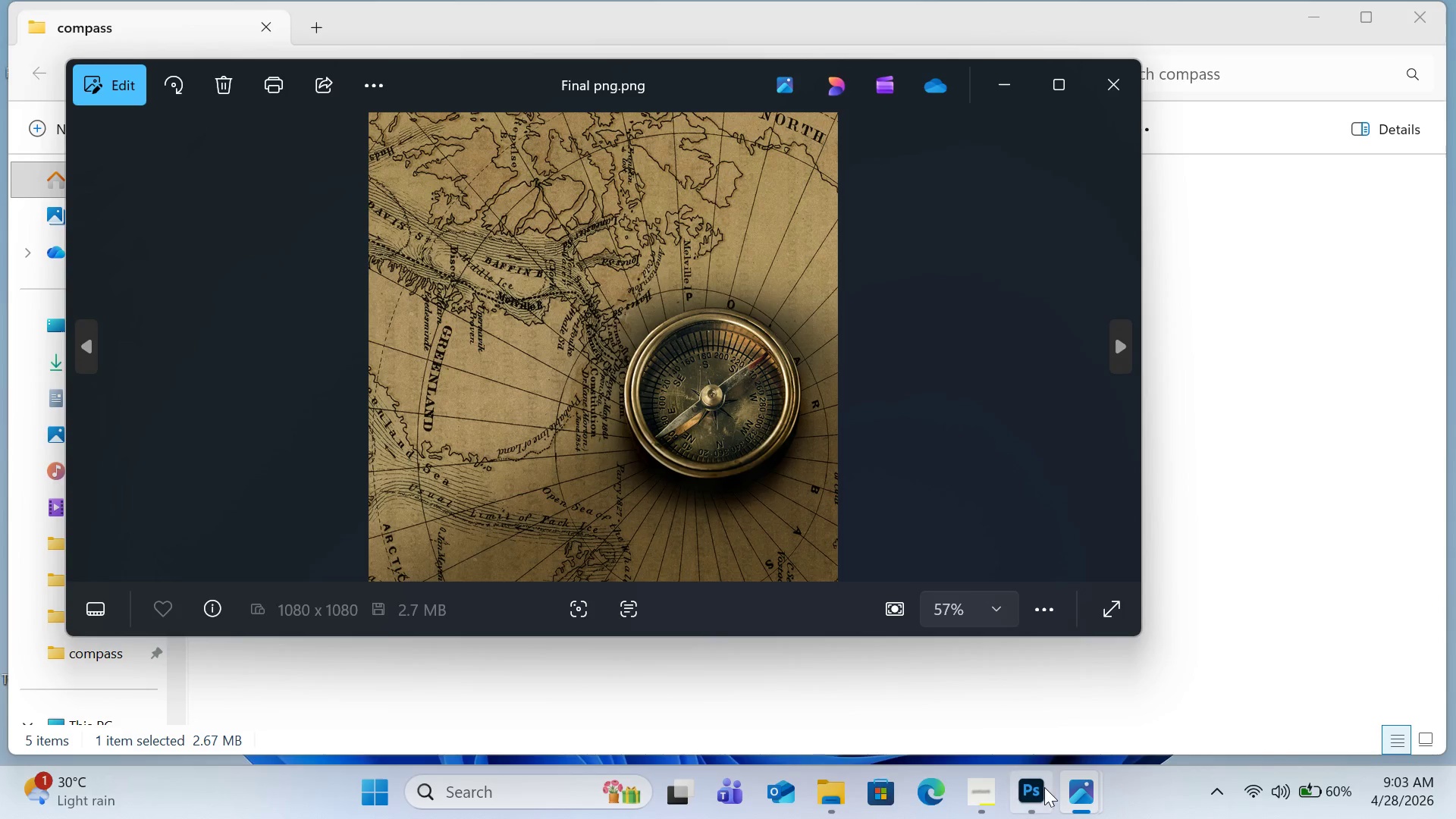 
left_click([1046, 788])
 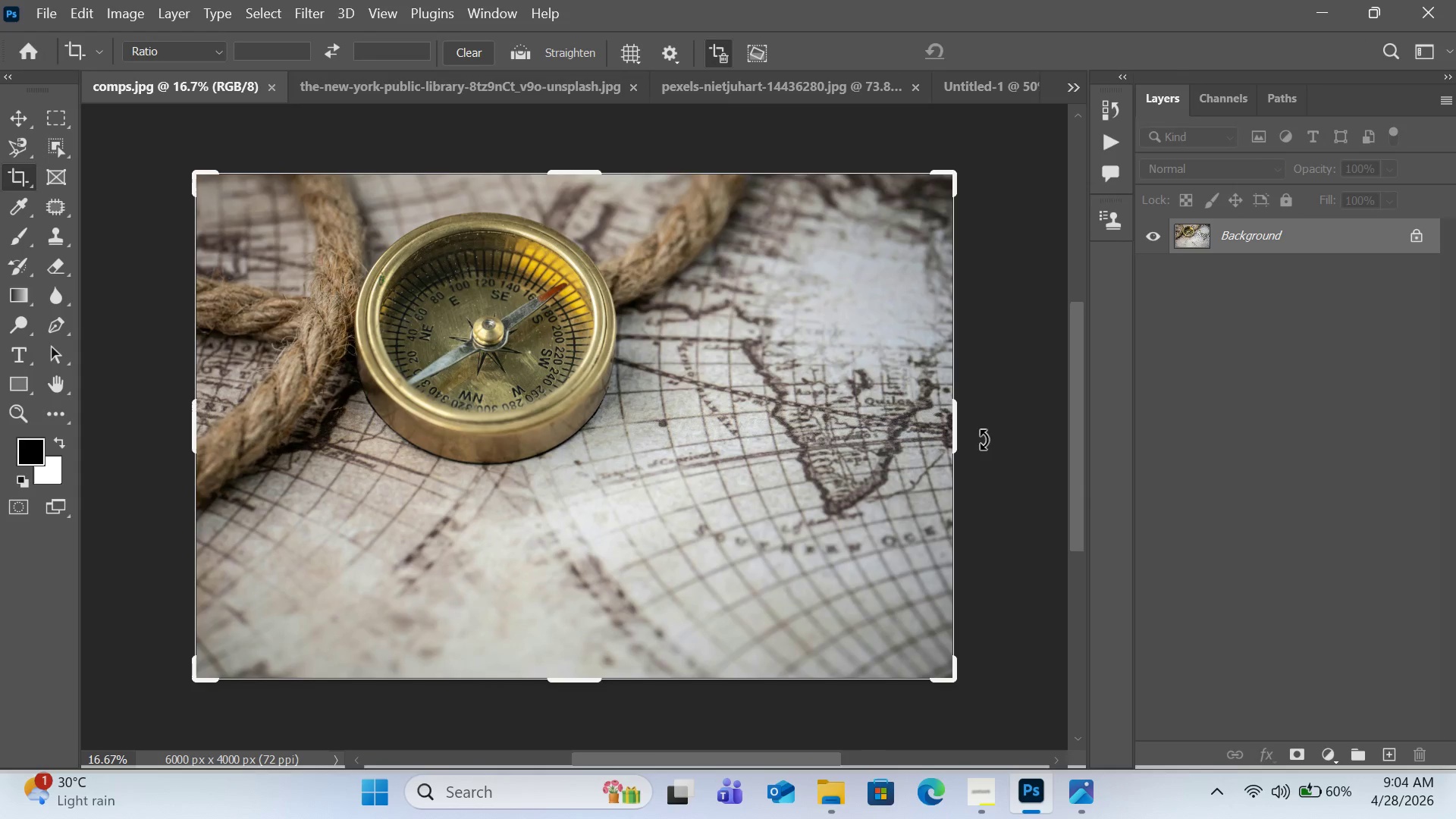 
left_click_drag(start_coordinate=[955, 447], to_coordinate=[874, 444])
 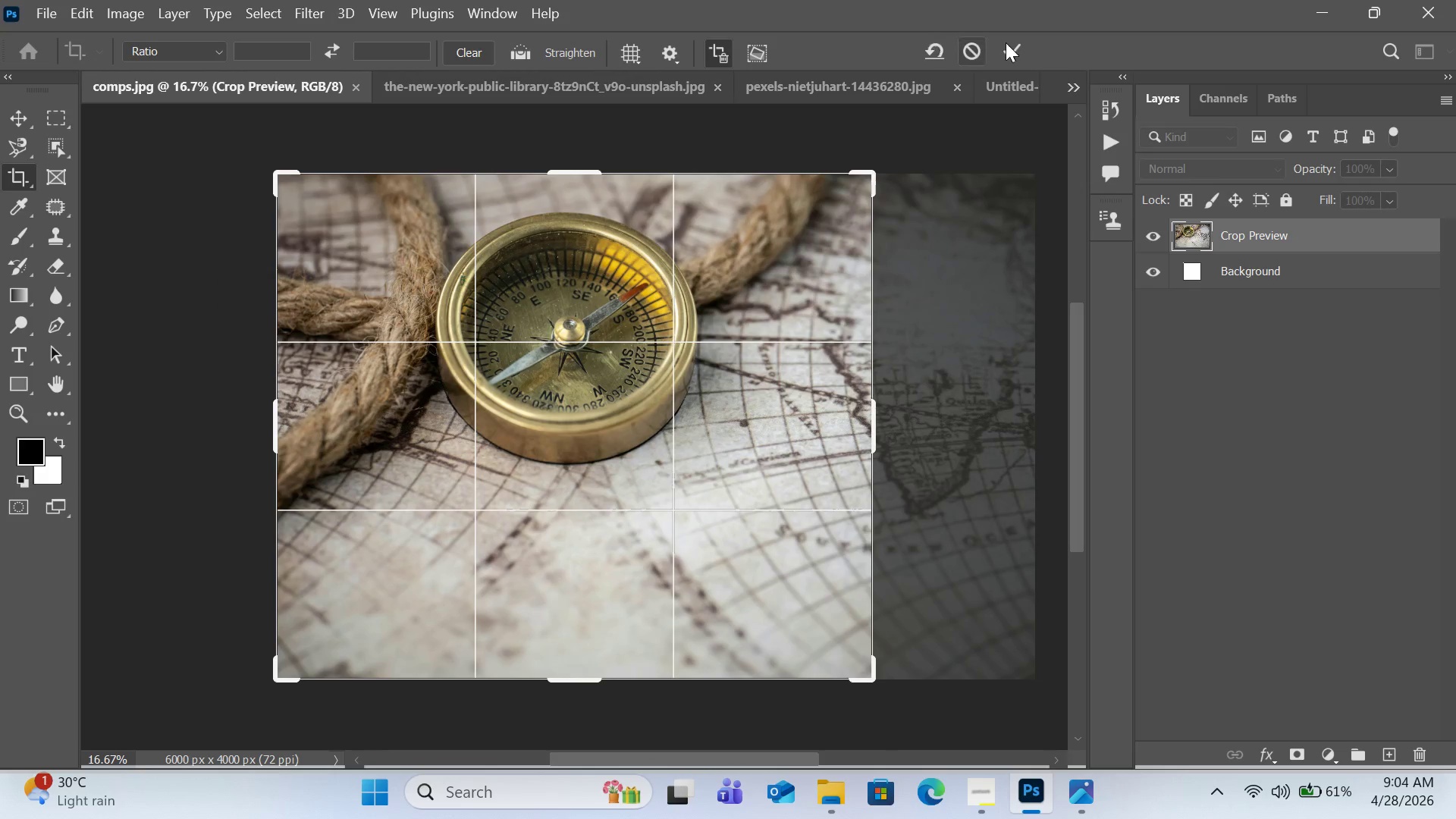 
left_click([1019, 52])
 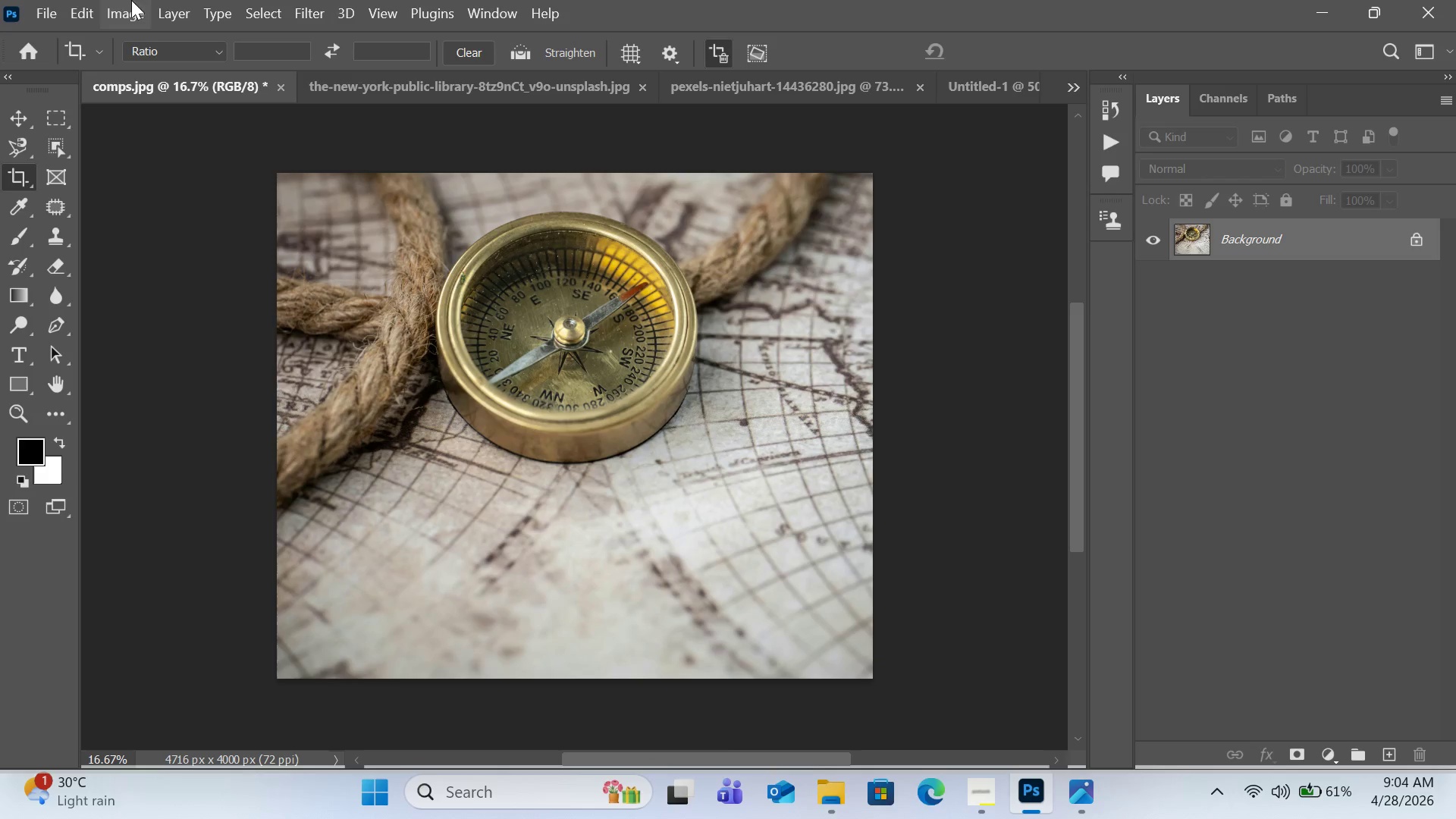 
wait(6.06)
 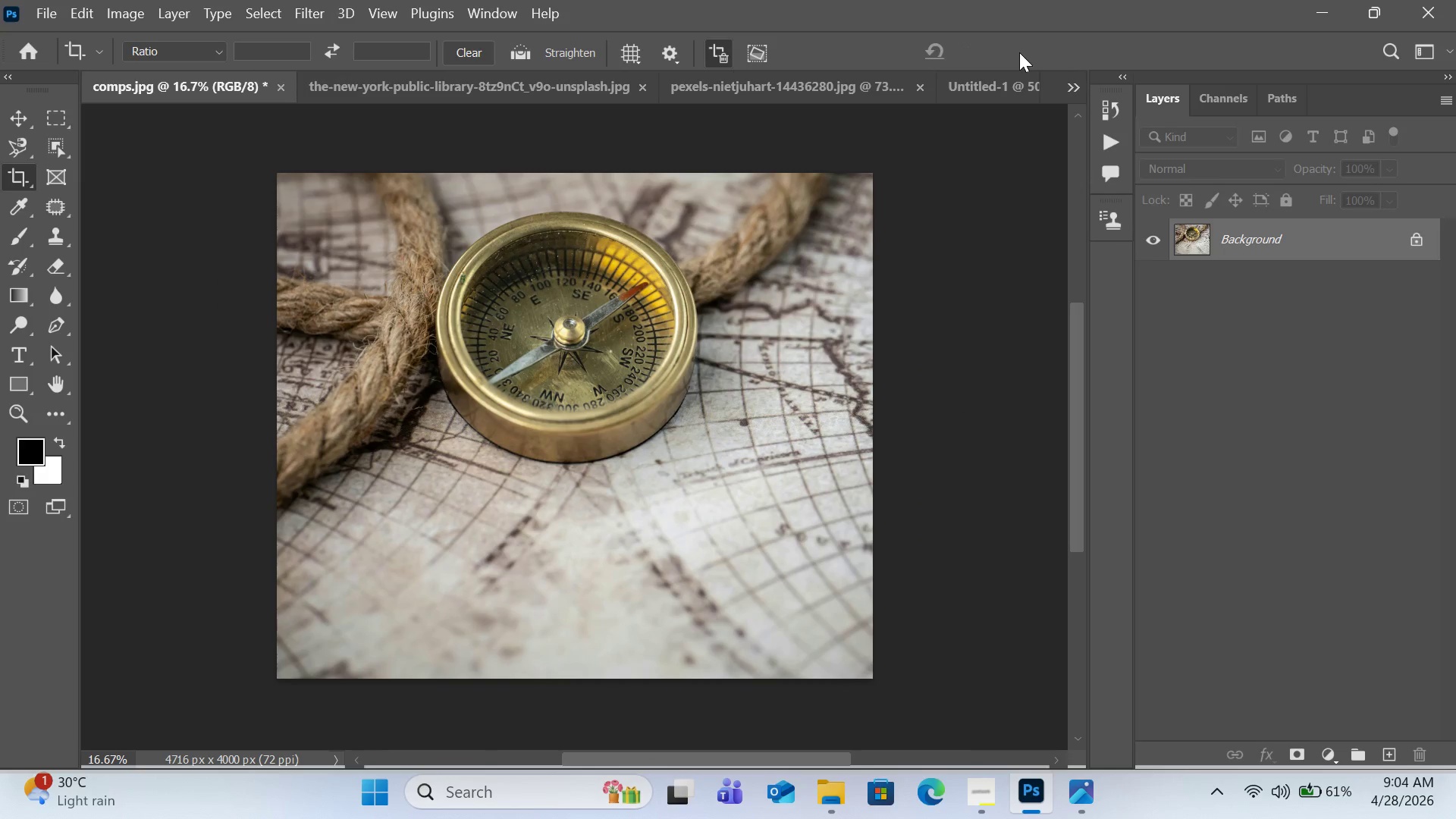 
left_click([130, 12])
 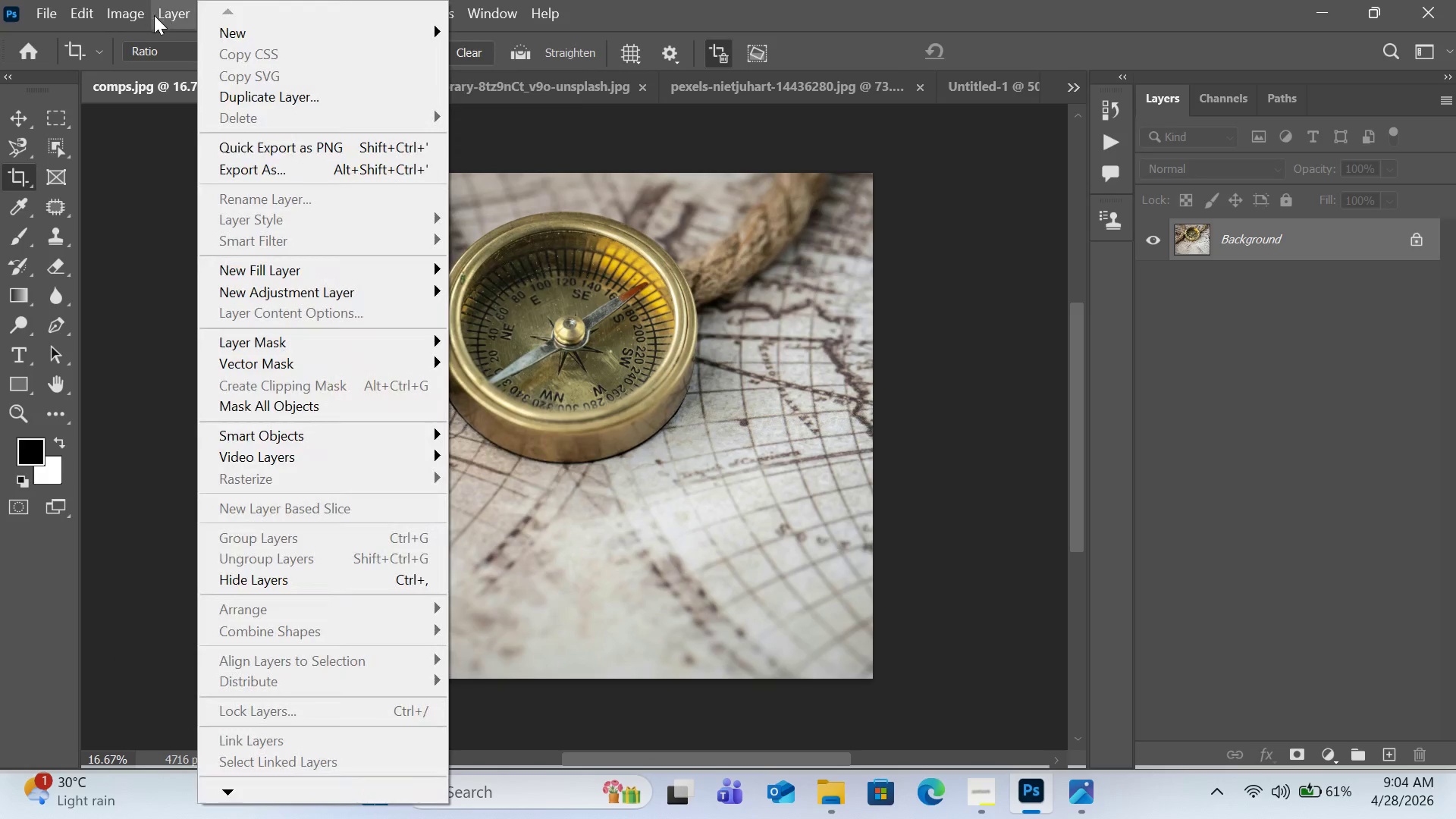 
wait(7.8)
 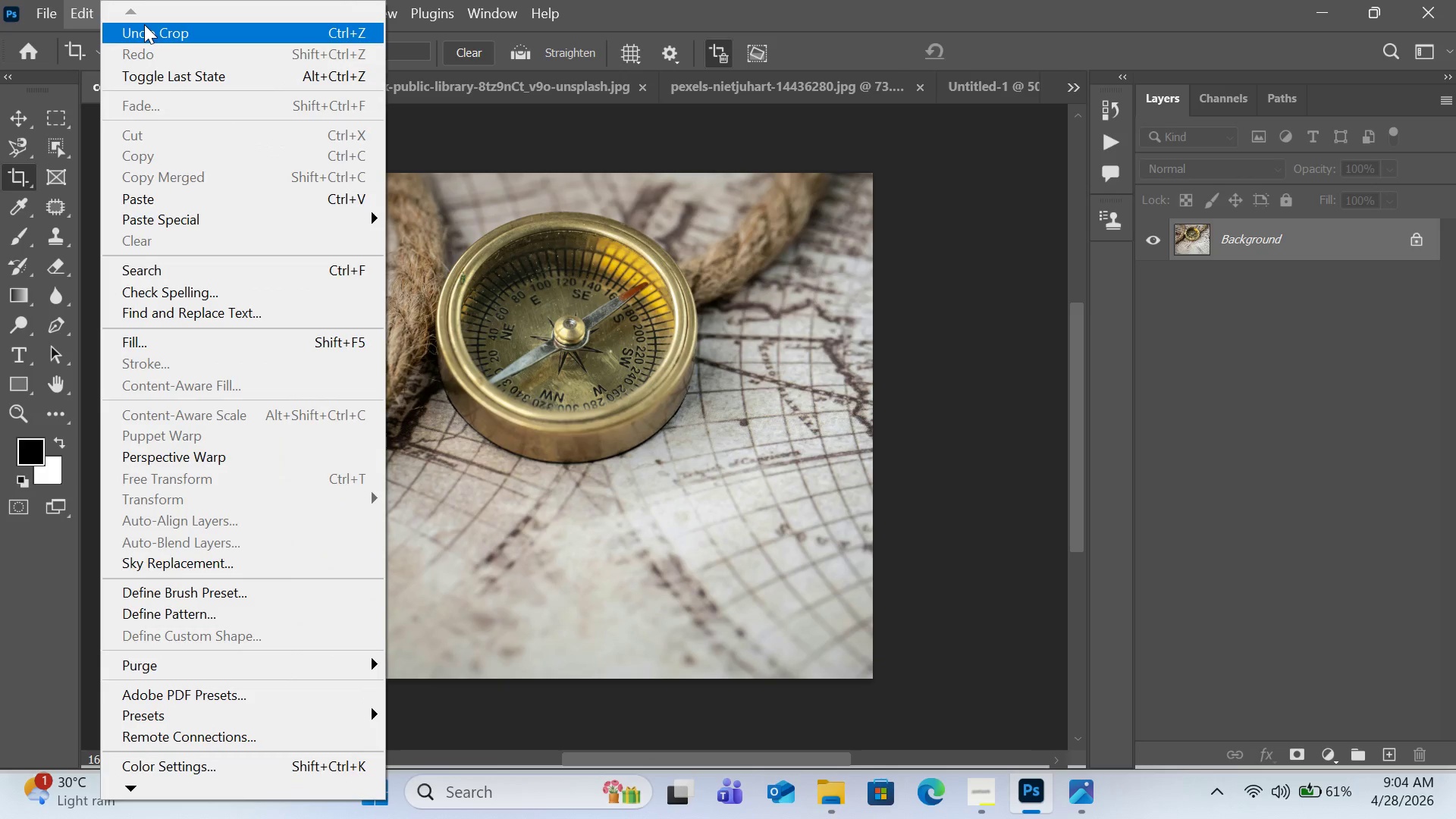 
left_click([204, 167])
 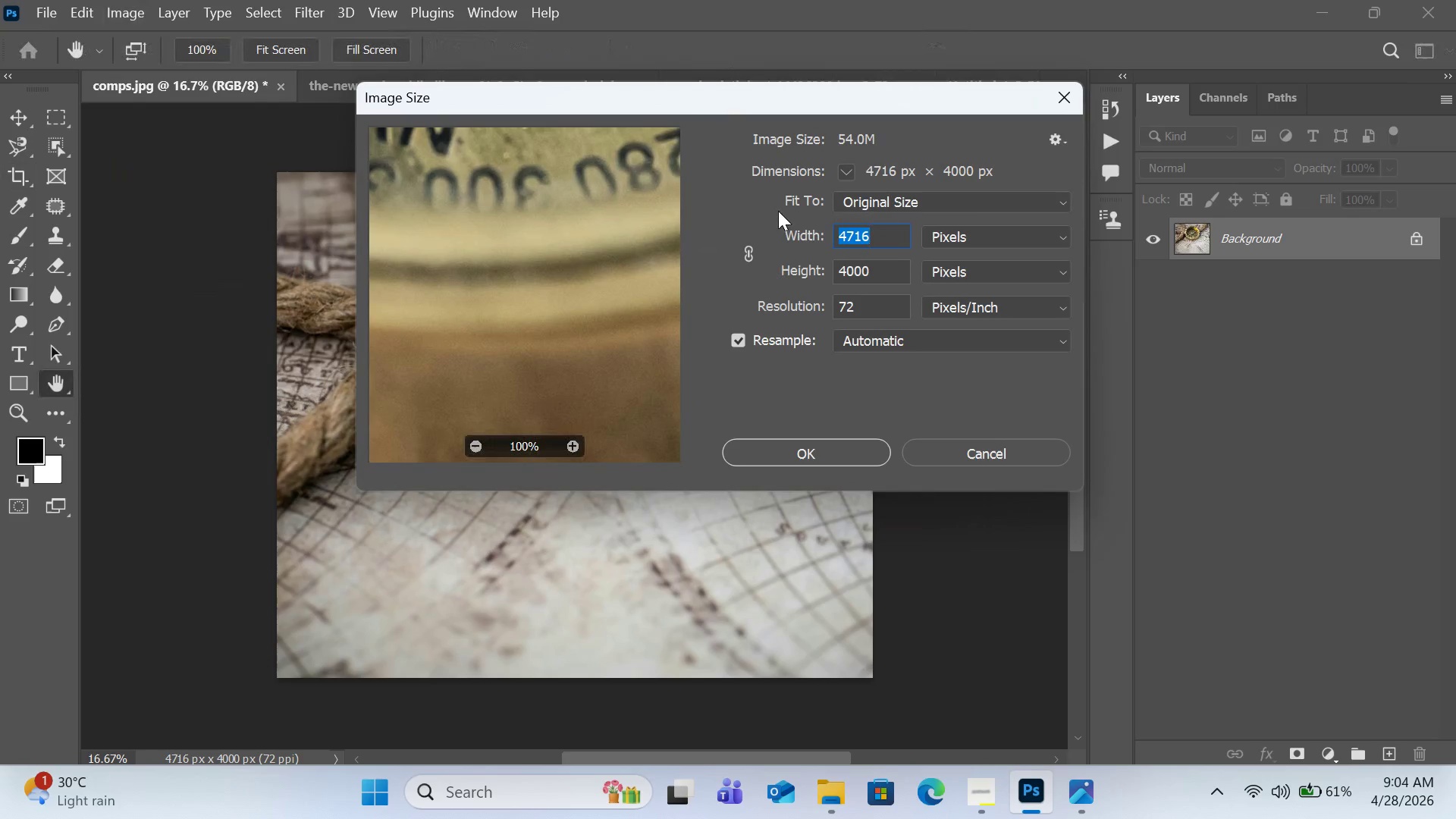 
type(1080)
 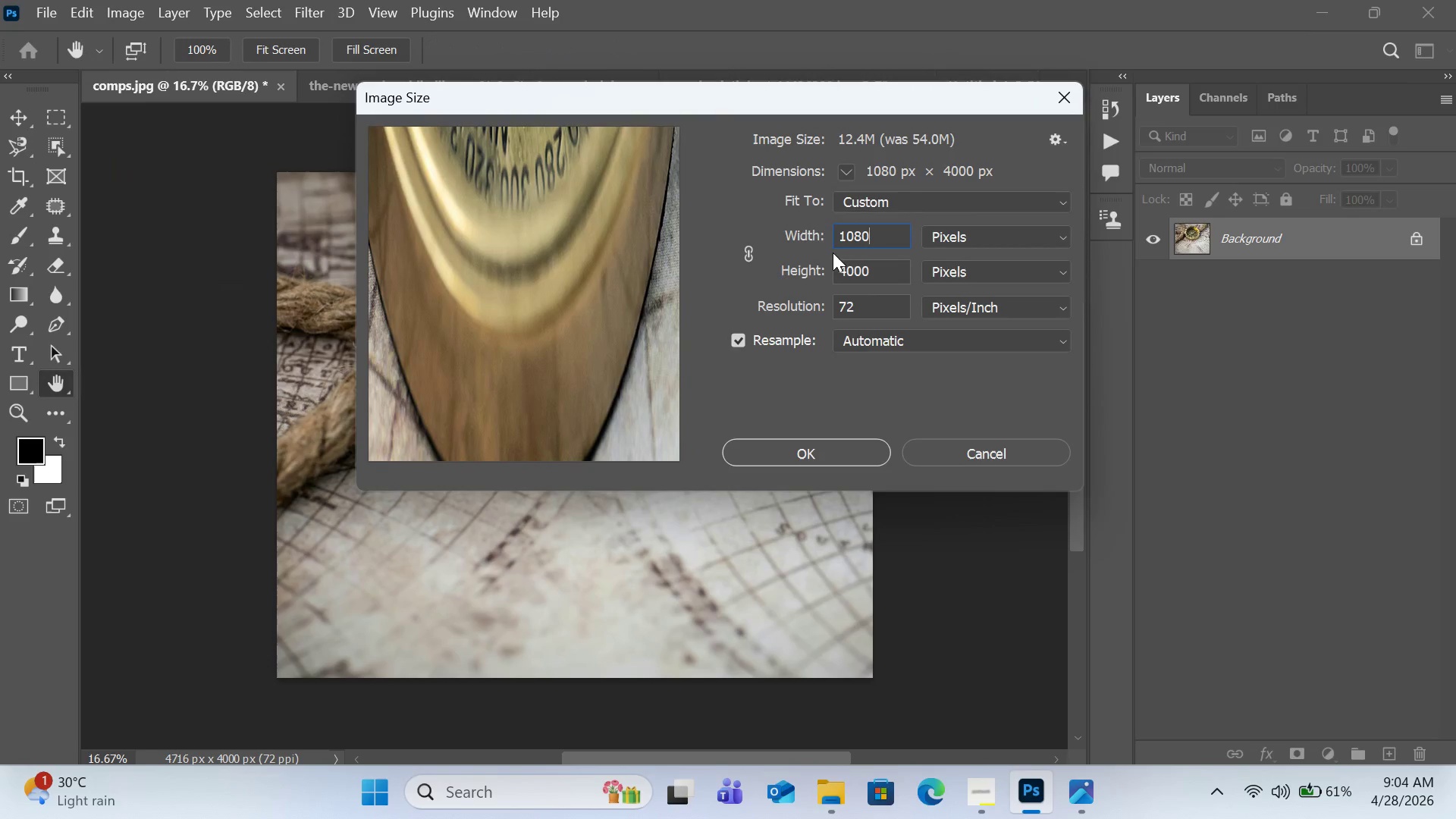 
left_click([899, 276])
 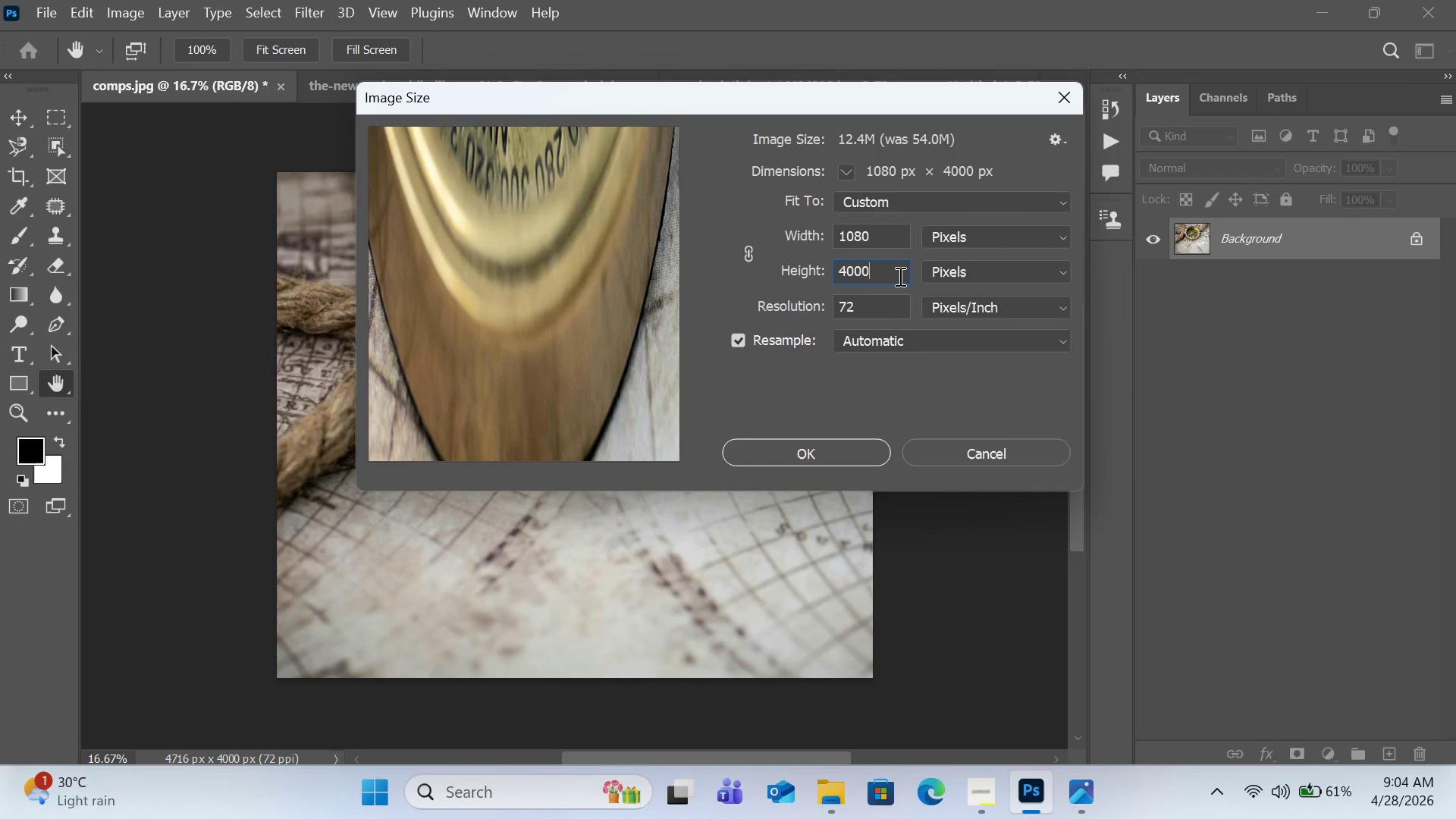 
key(Control+A)
 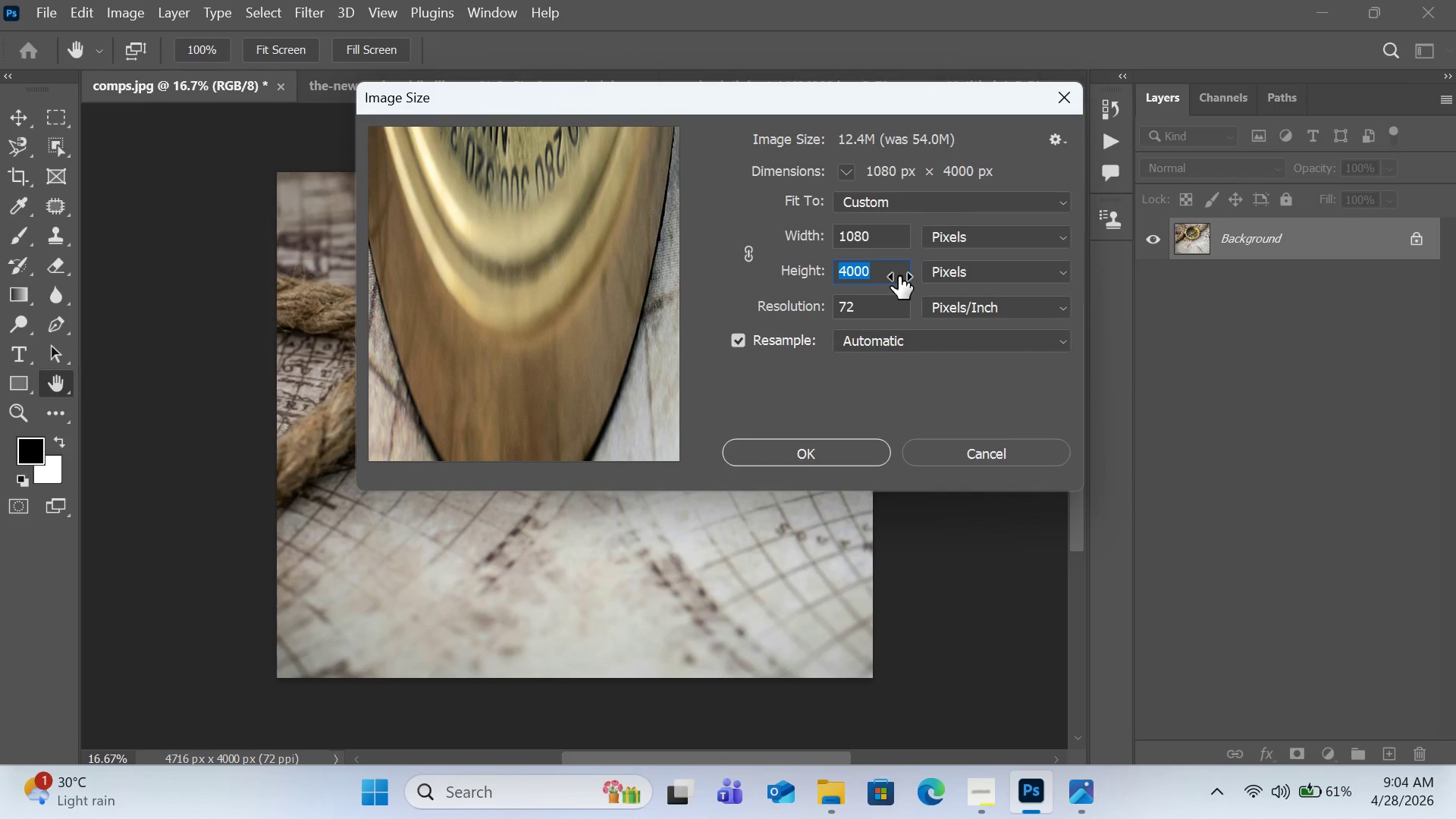 
type(1080)
 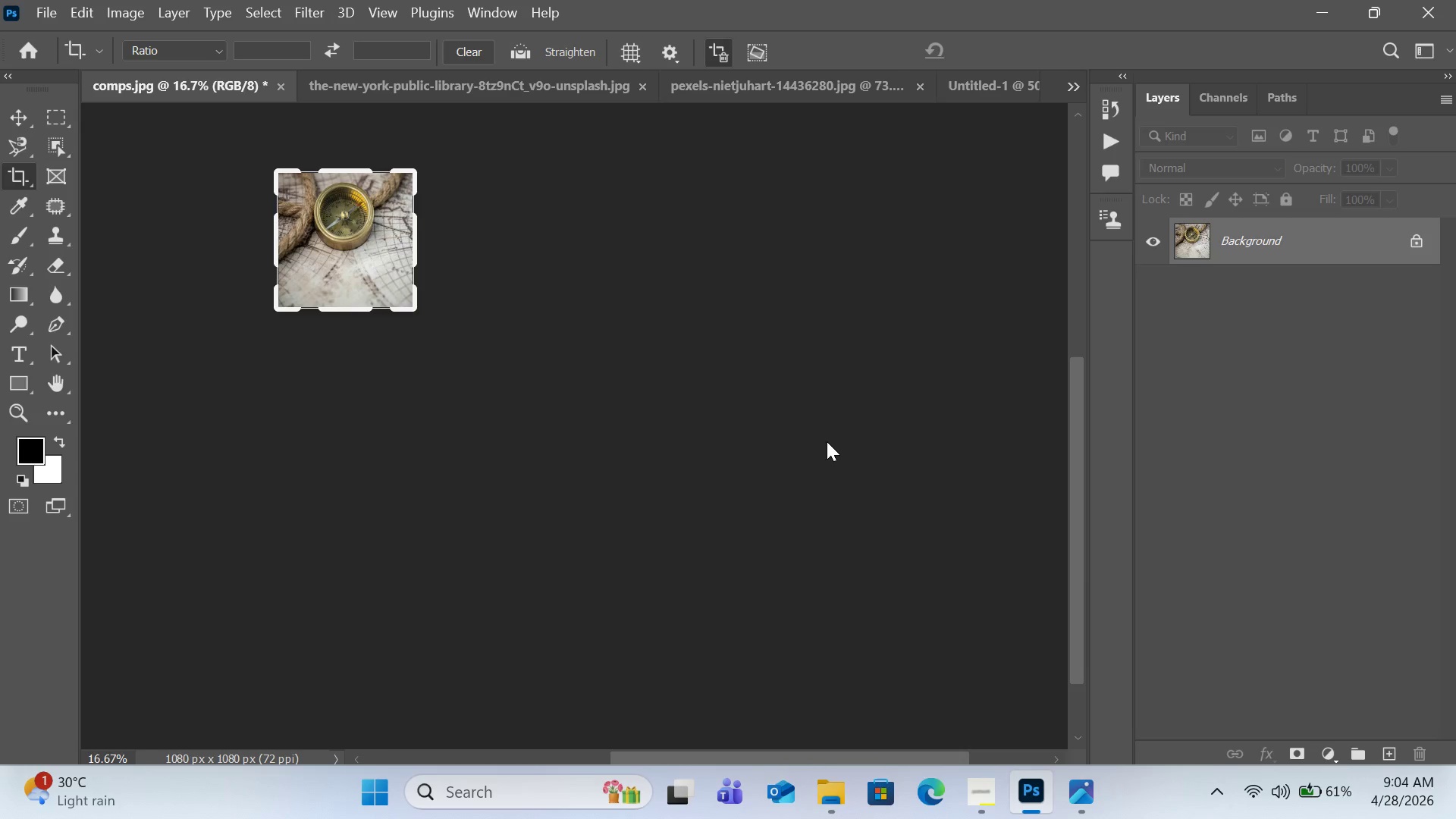 
wait(7.88)
 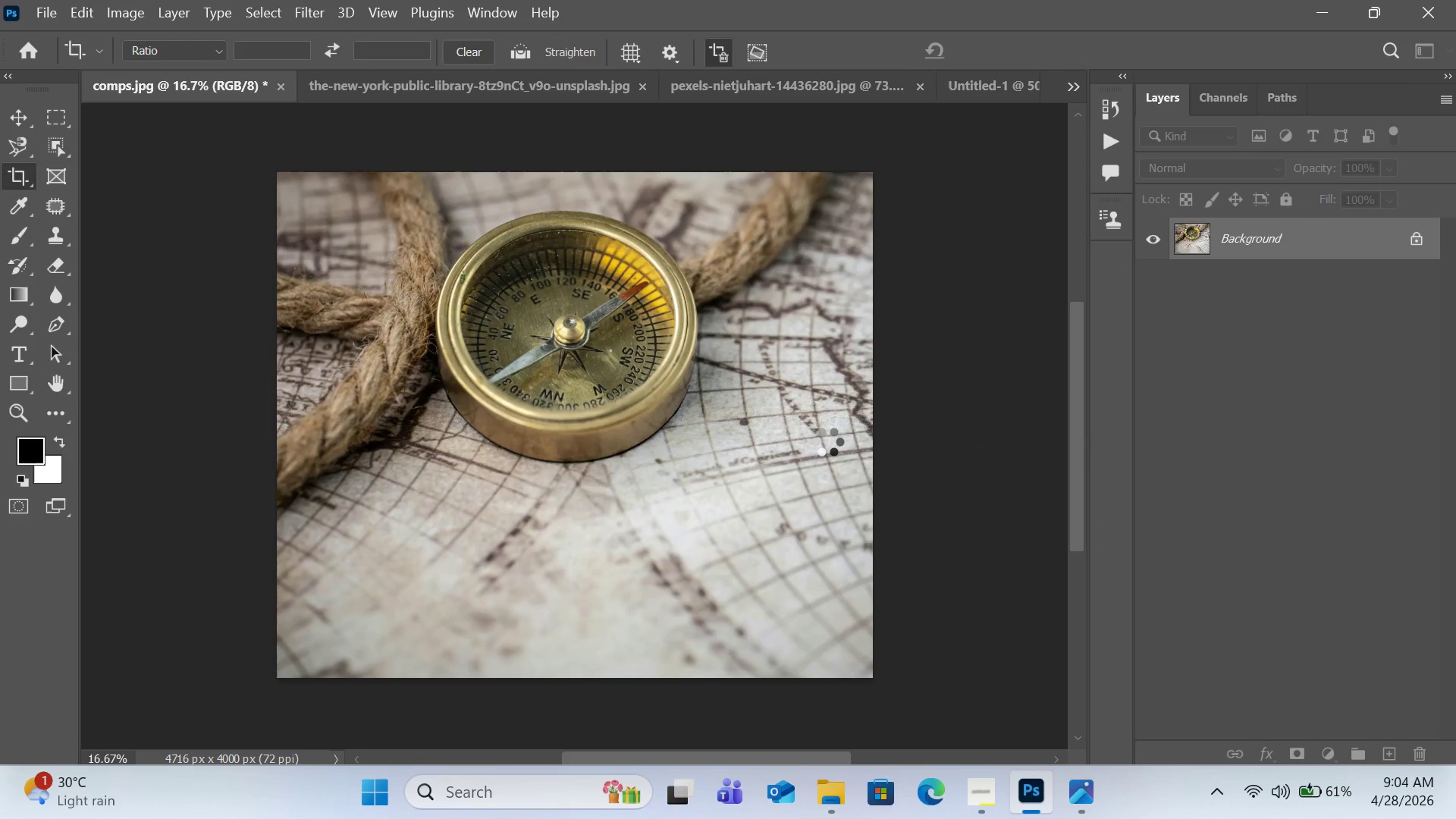 
key(Control+A)
 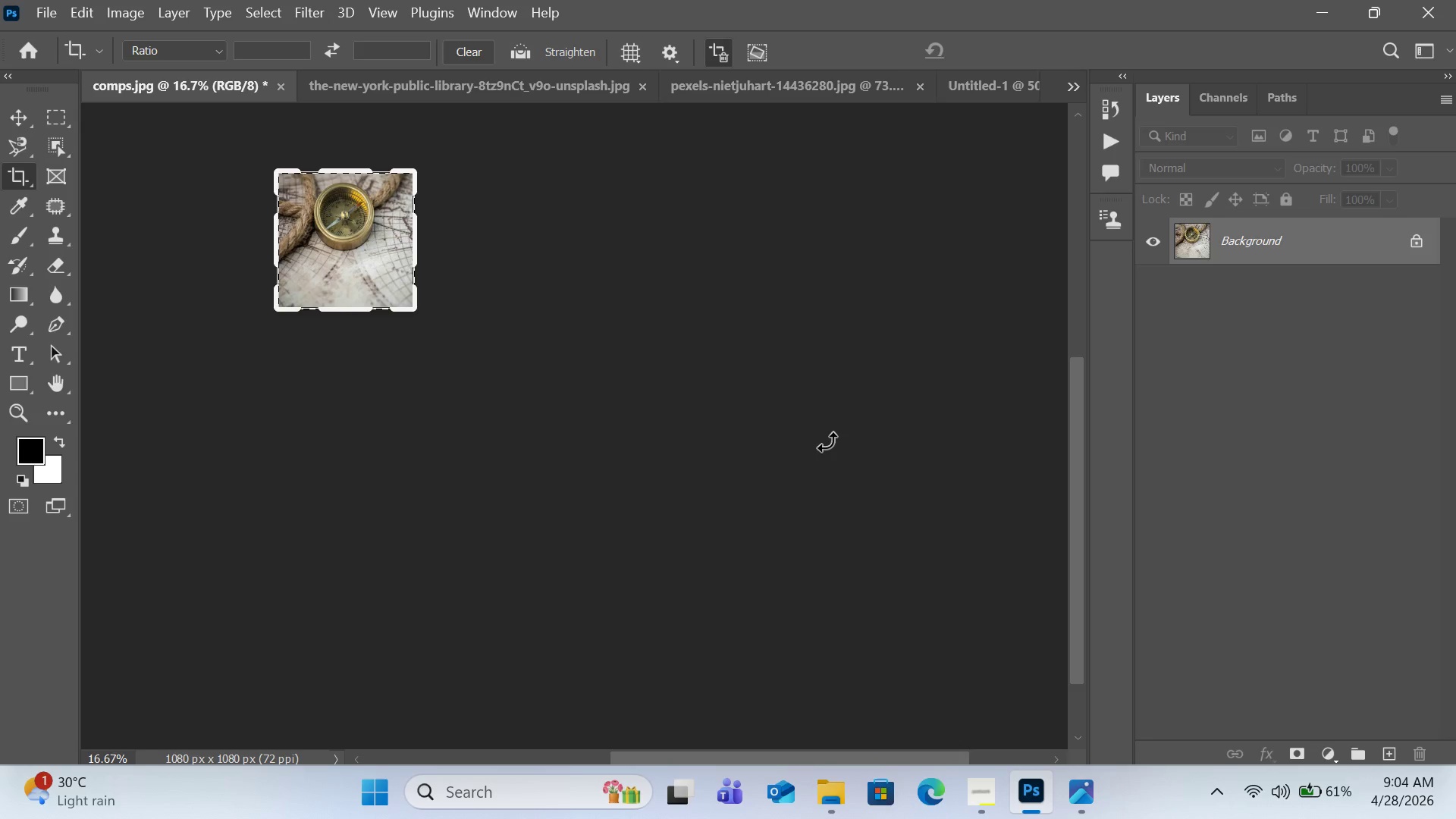 
key(Control+C)
 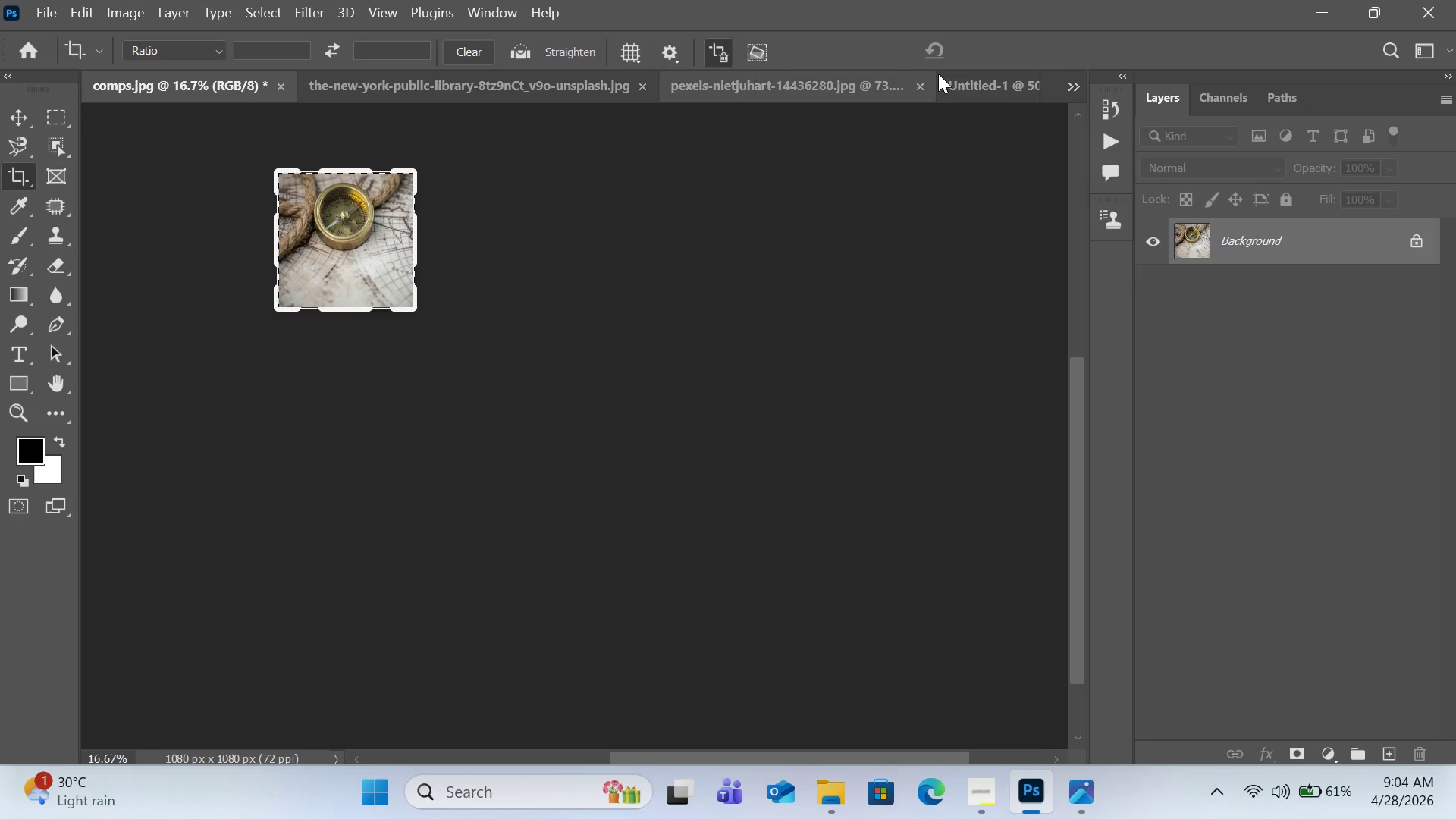 
left_click([968, 78])
 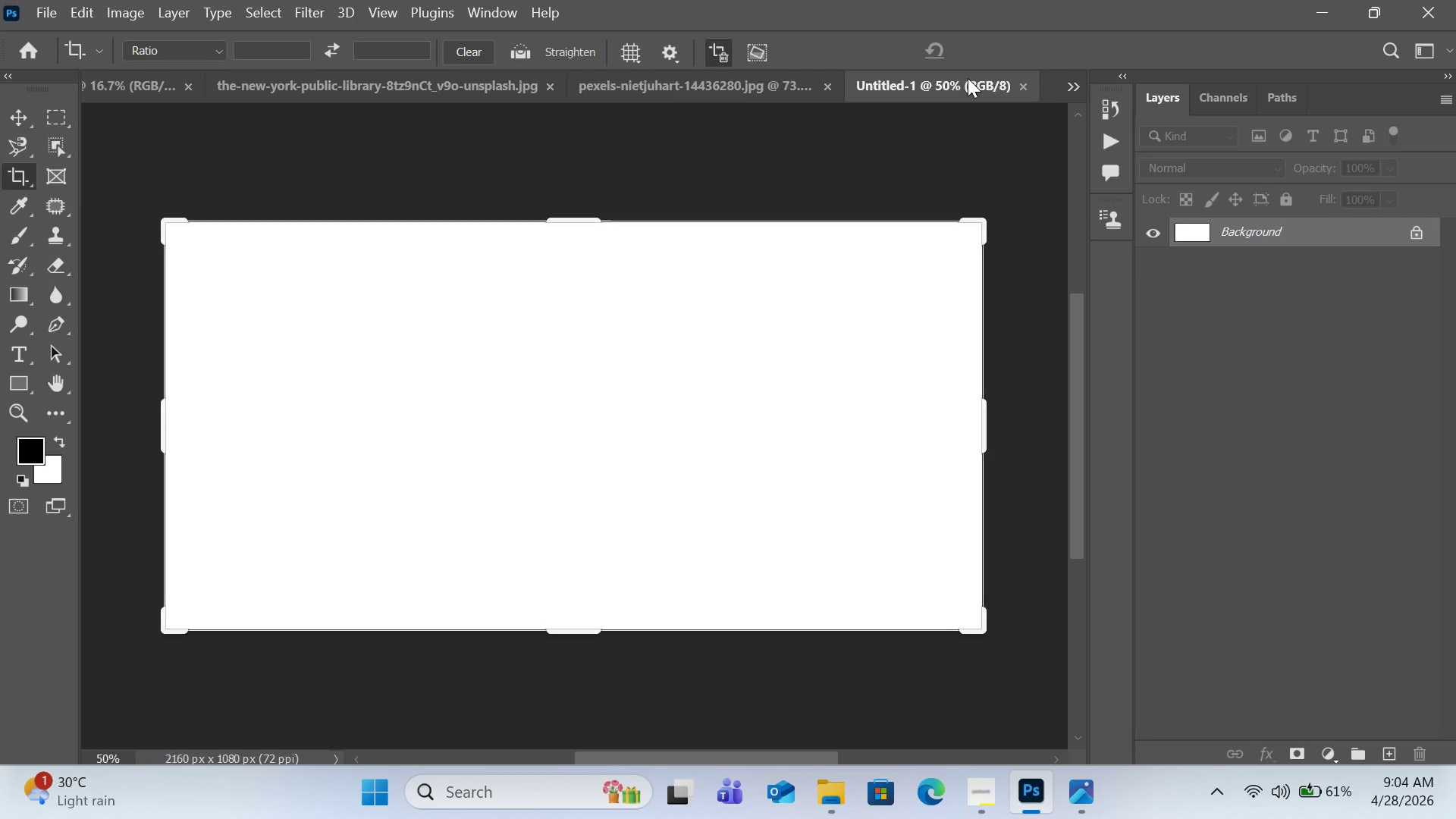 
key(Control+V)
 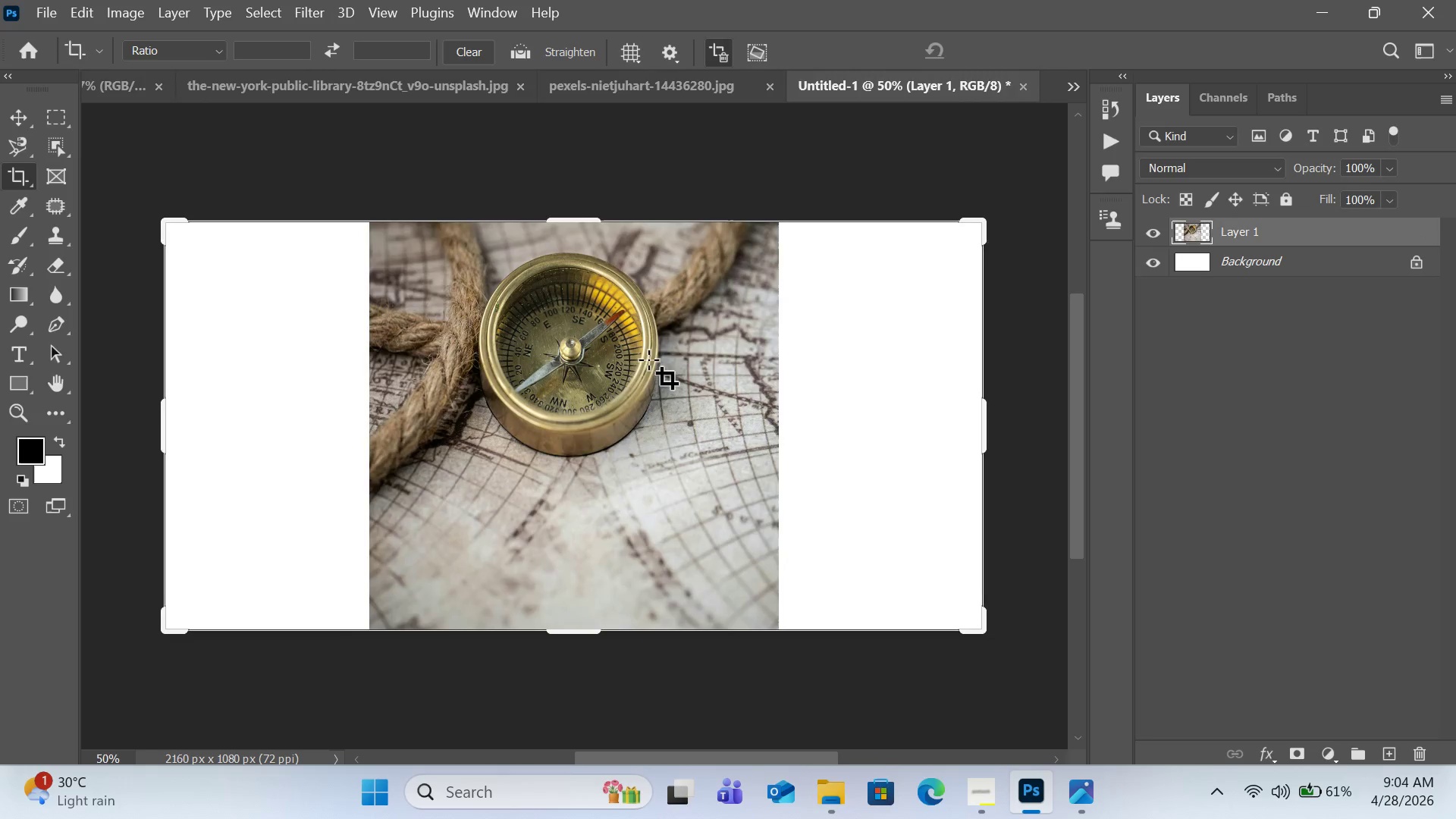 
hold_key(key=ControlLeft, duration=0.7)
 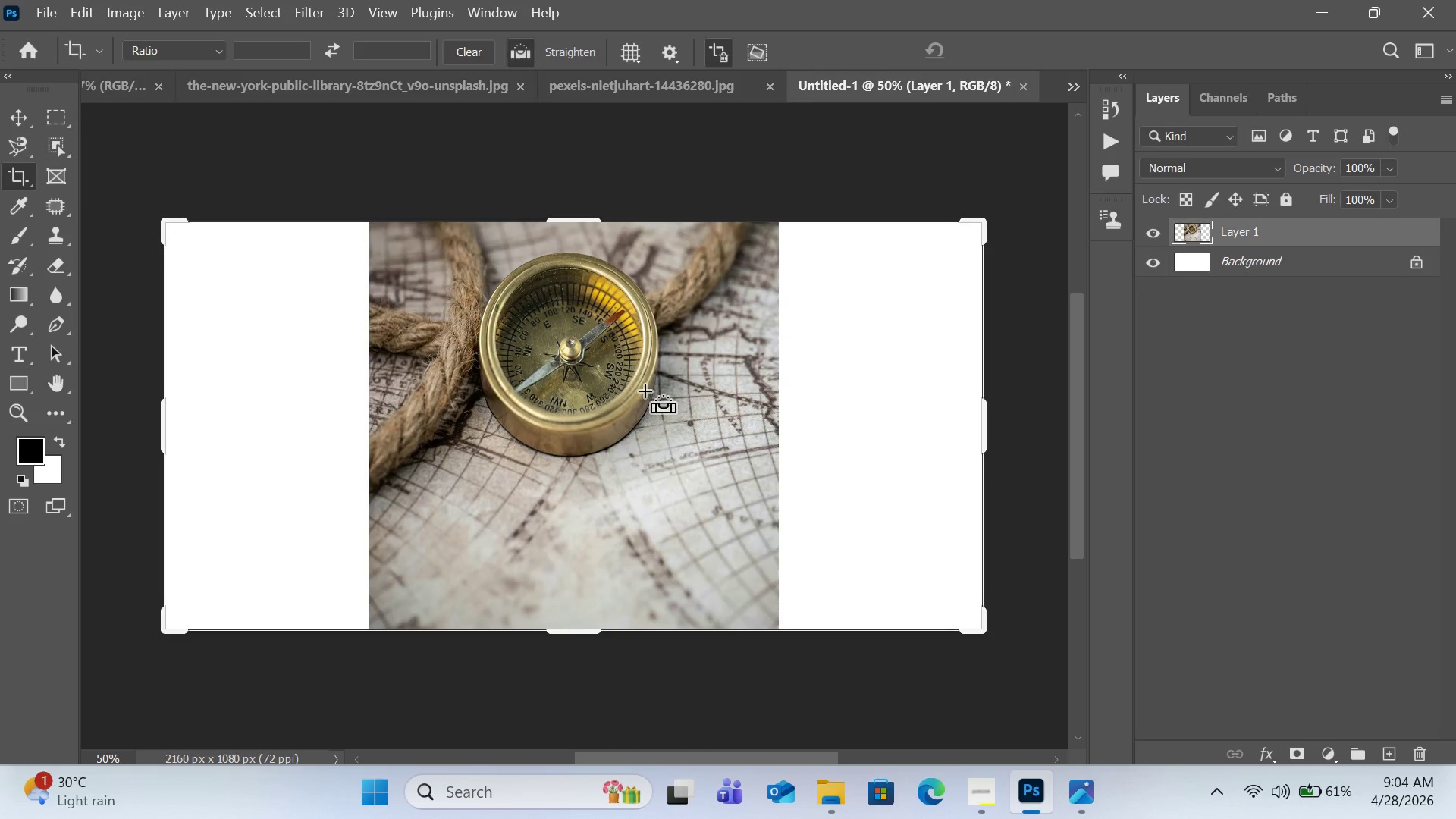 
hold_key(key=ControlLeft, duration=0.67)
 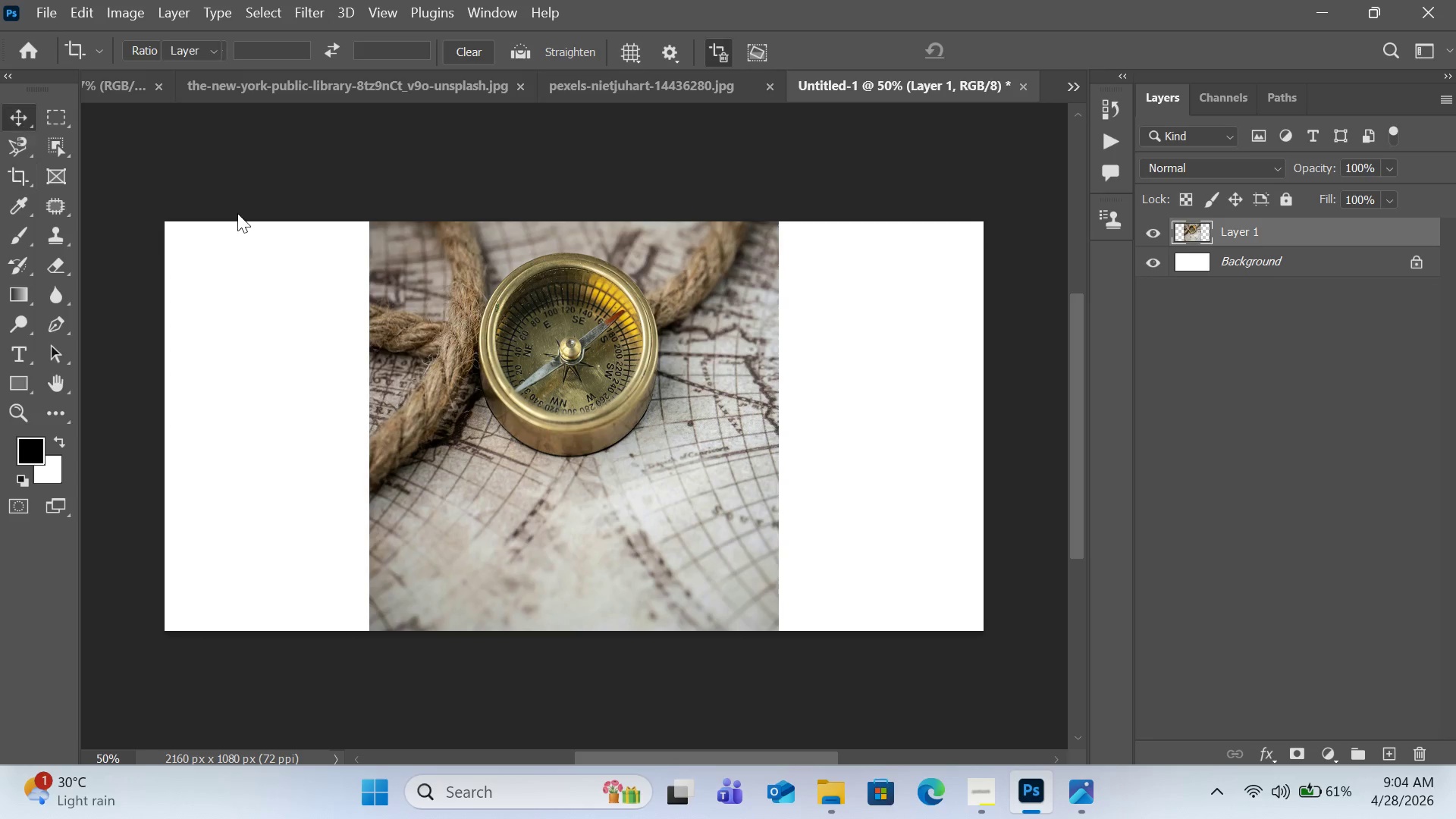 
hold_key(key=ControlLeft, duration=2.75)
left_click_drag(start_coordinate=[607, 391], to_coordinate=[406, 383])
 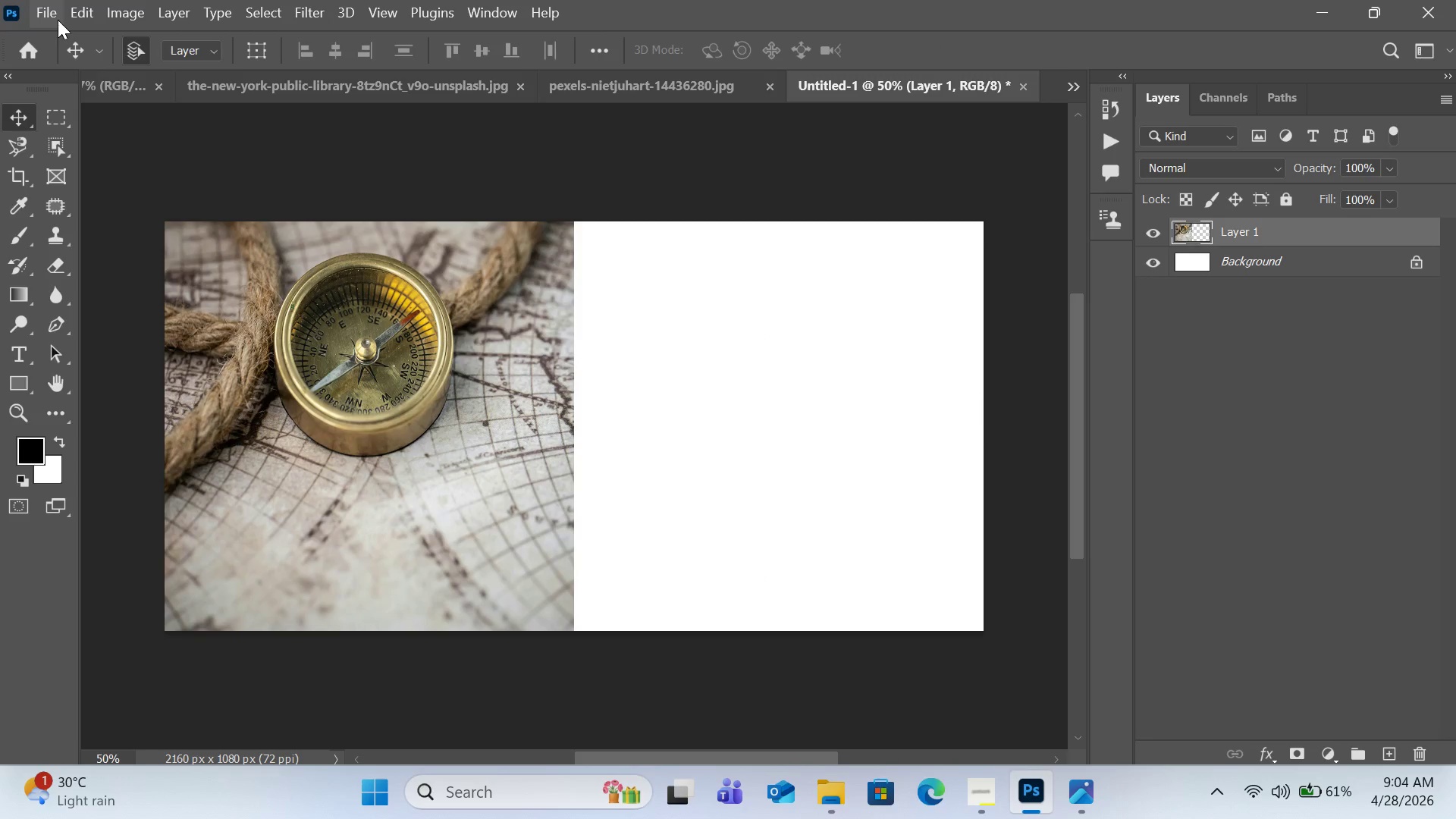 
wait(5.48)
 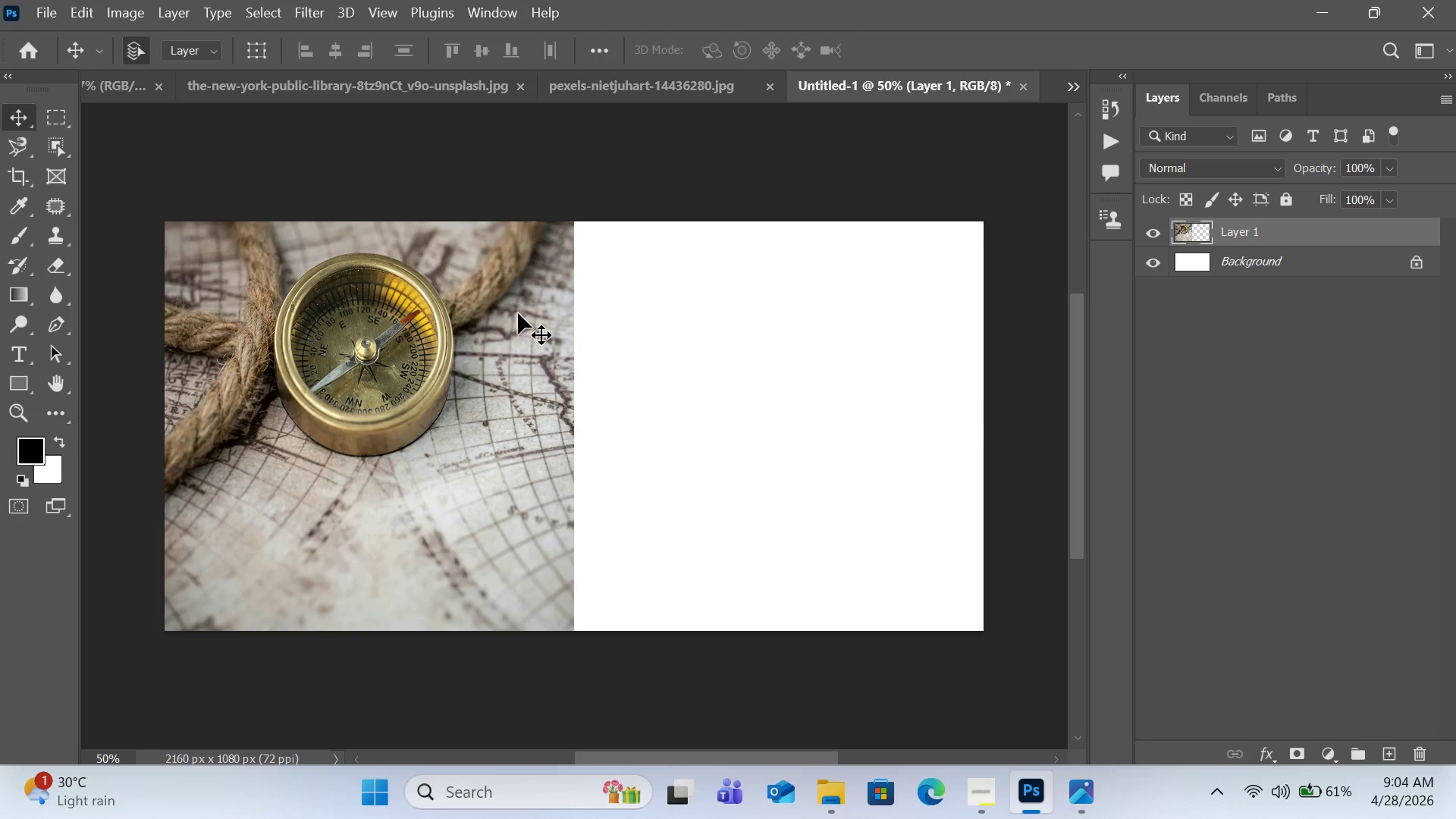 
left_click([58, 20])
 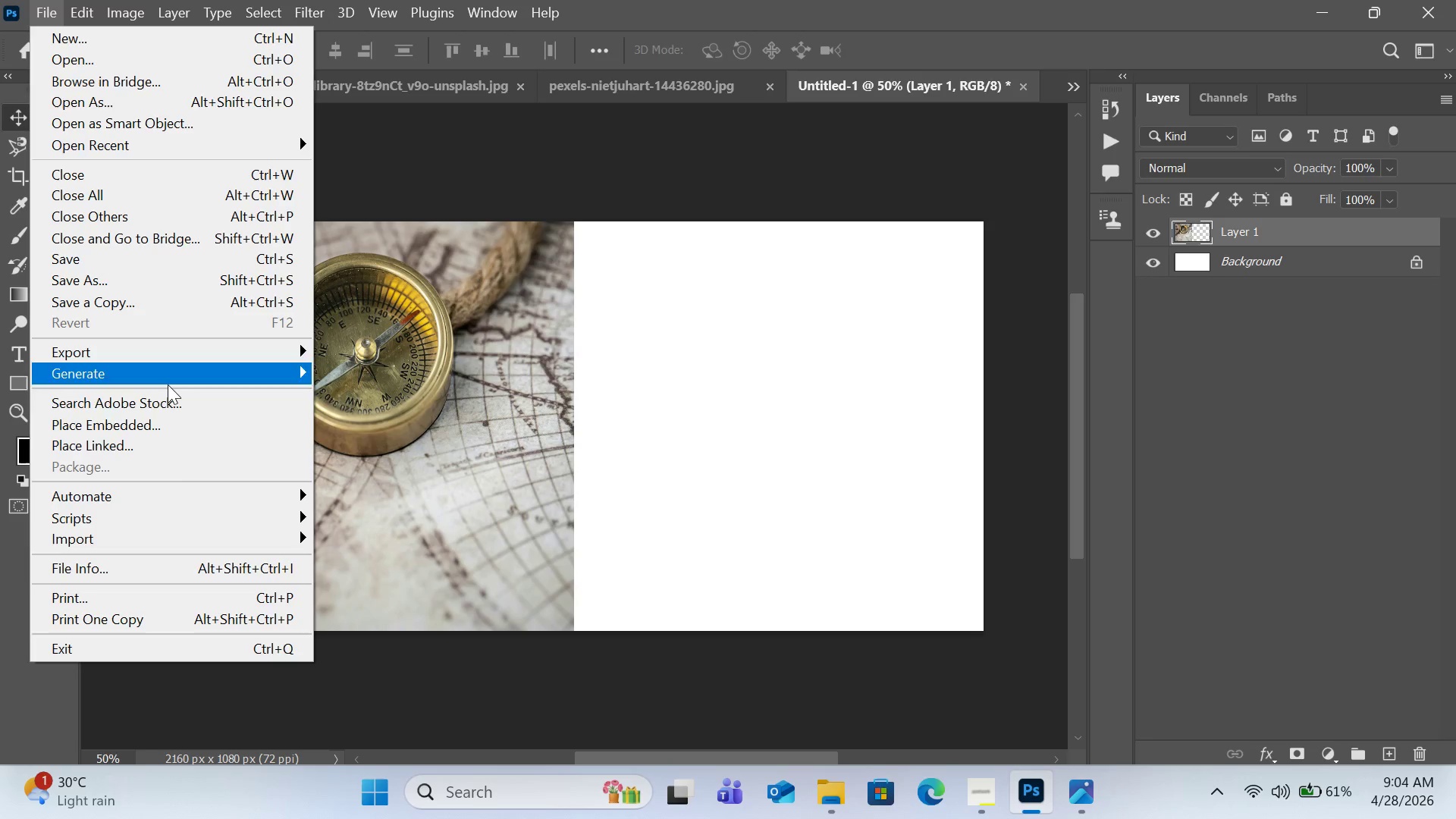 
left_click([180, 432])
 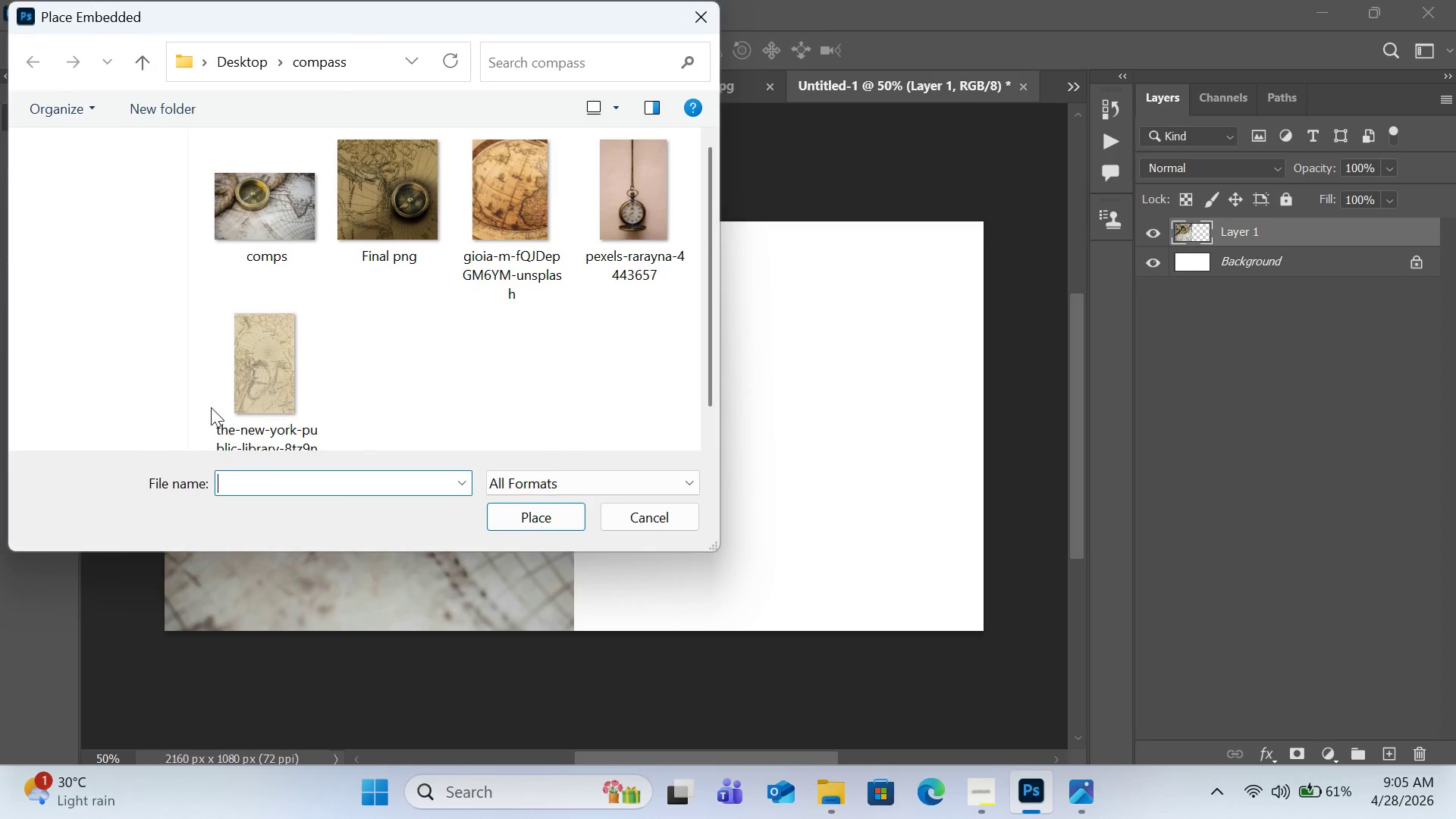 
wait(5.17)
 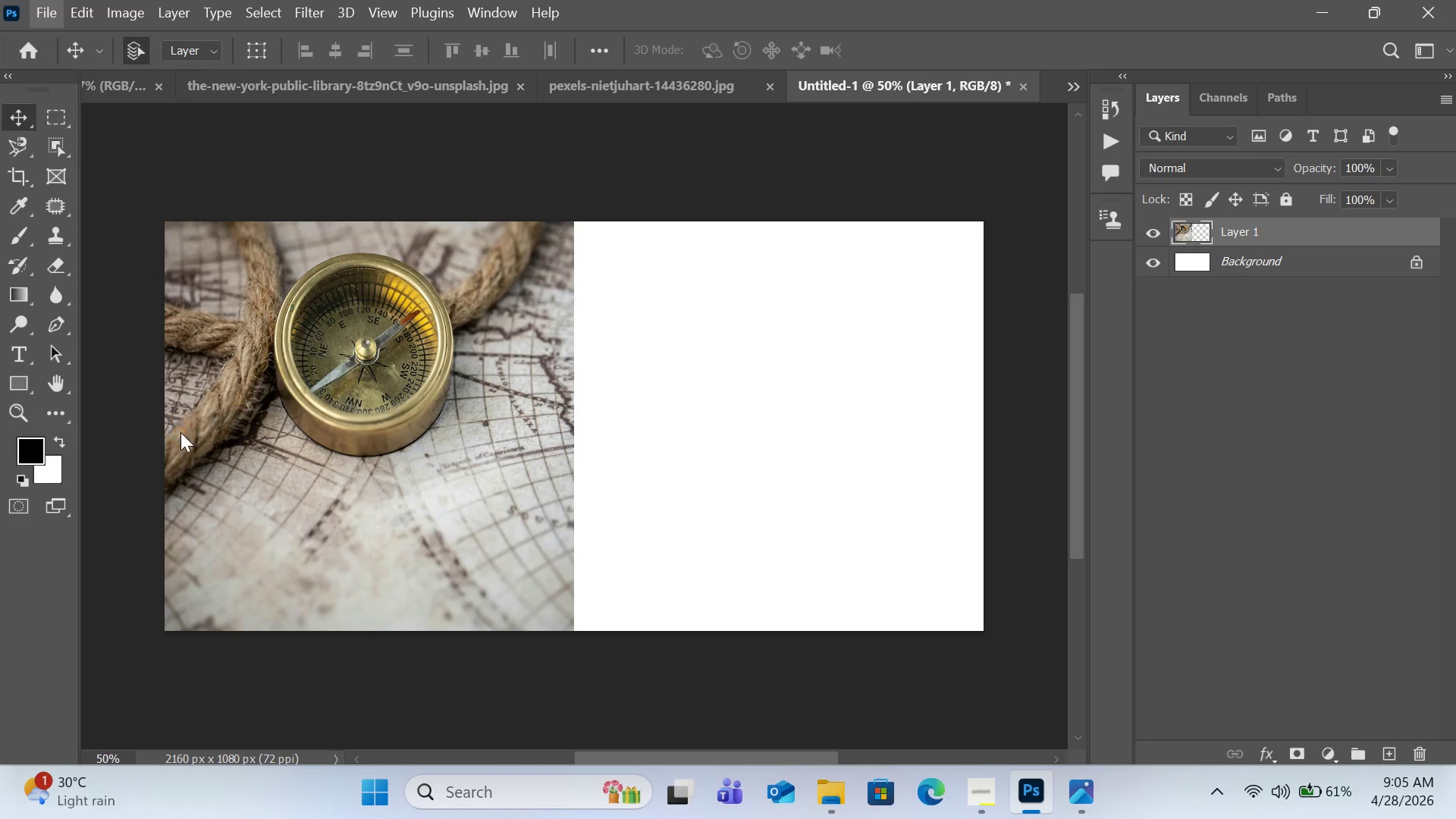 
left_click([418, 215])
 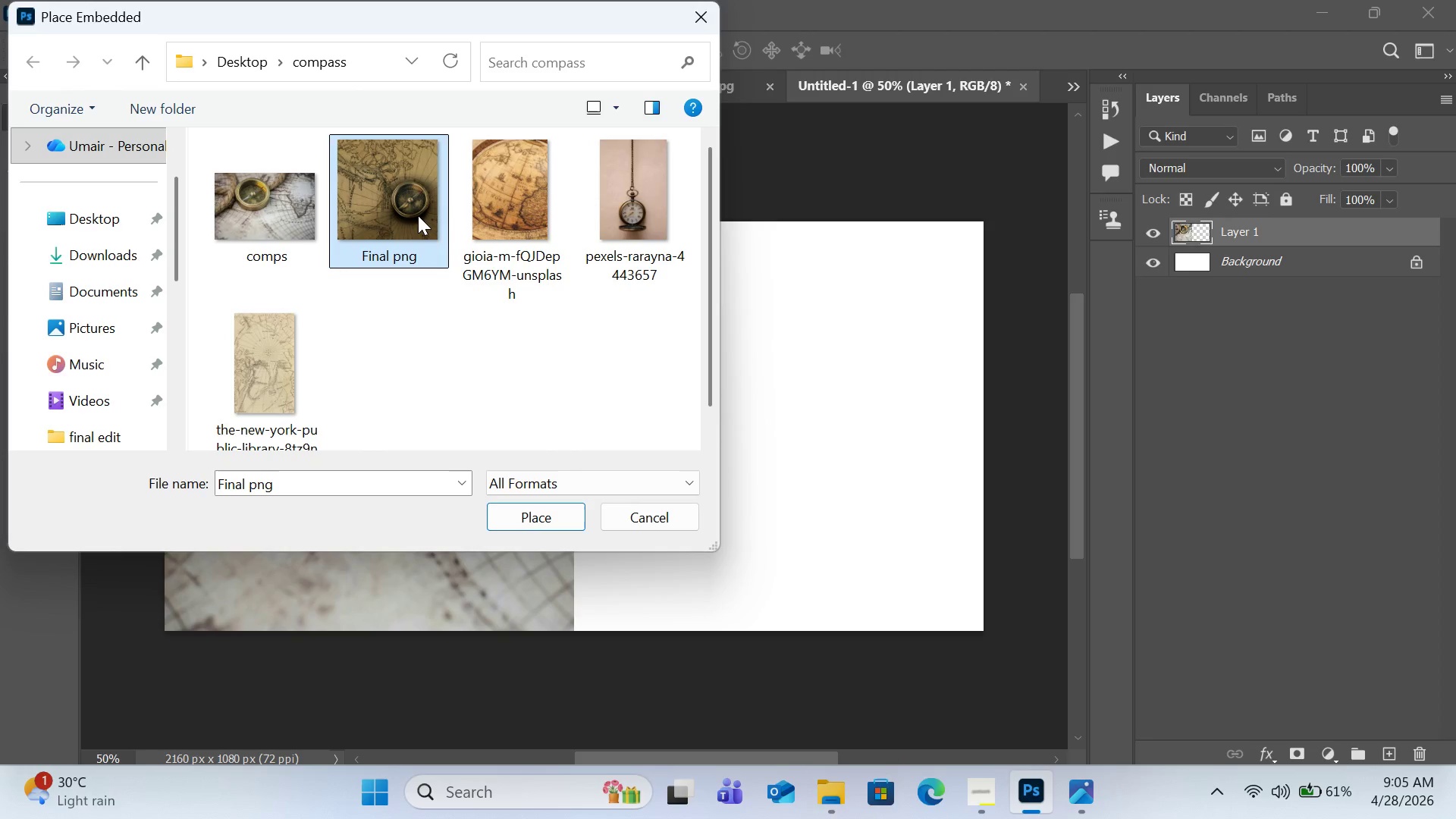 
double_click([418, 215])
 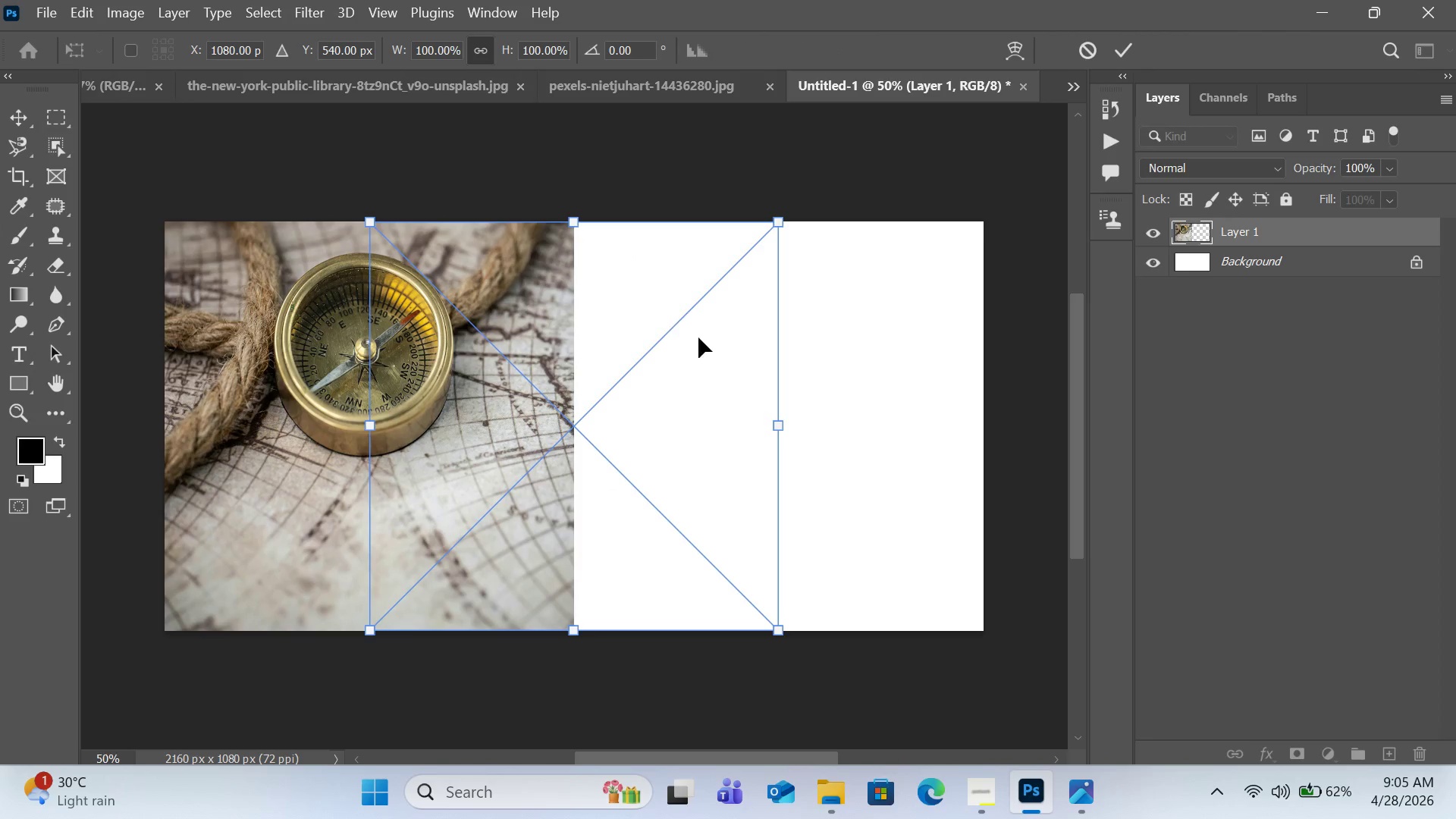 
wait(5.88)
 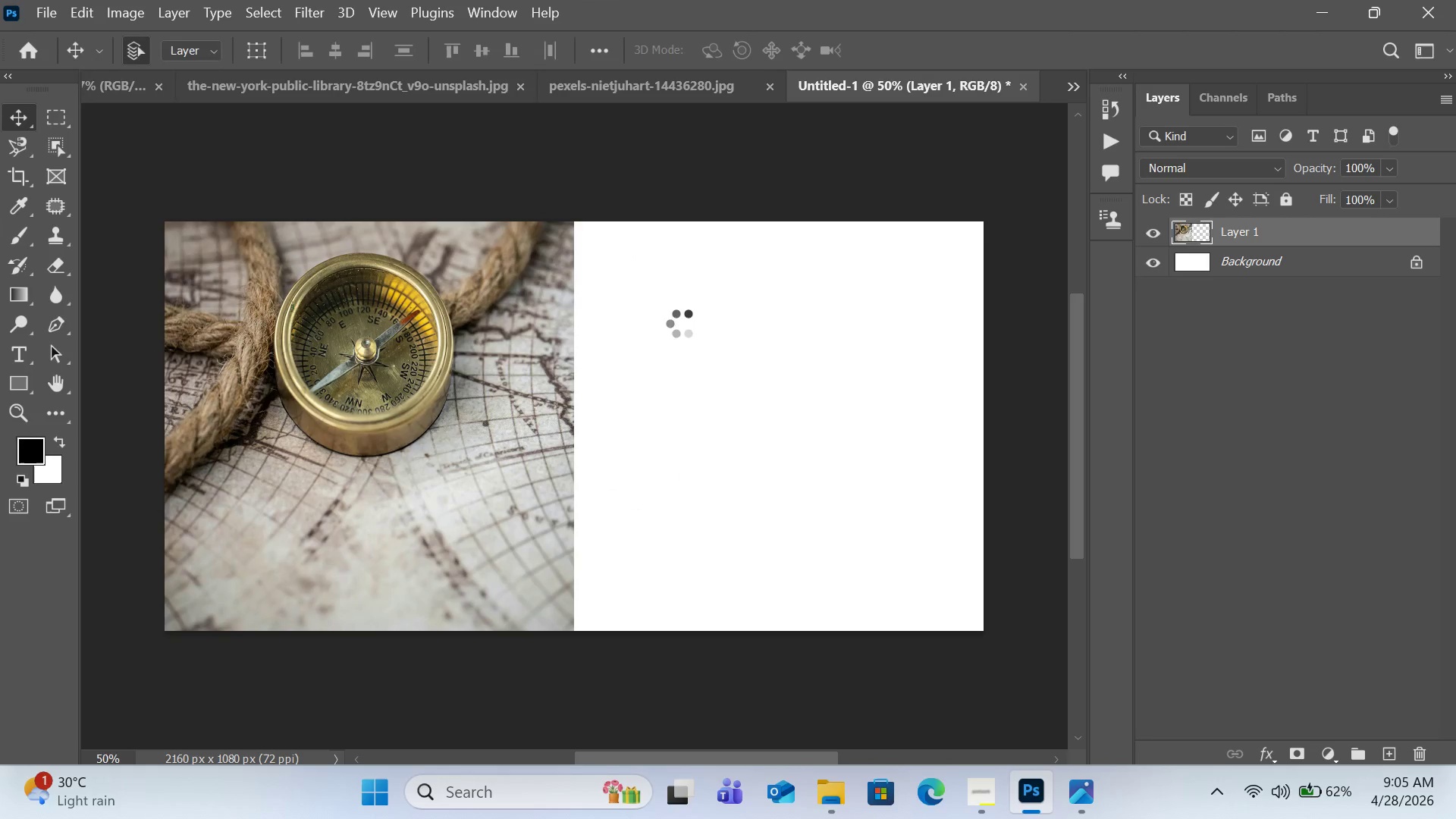 
hold_key(key=ControlLeft, duration=8.53)
left_click_drag(start_coordinate=[686, 418], to_coordinate=[893, 419])
 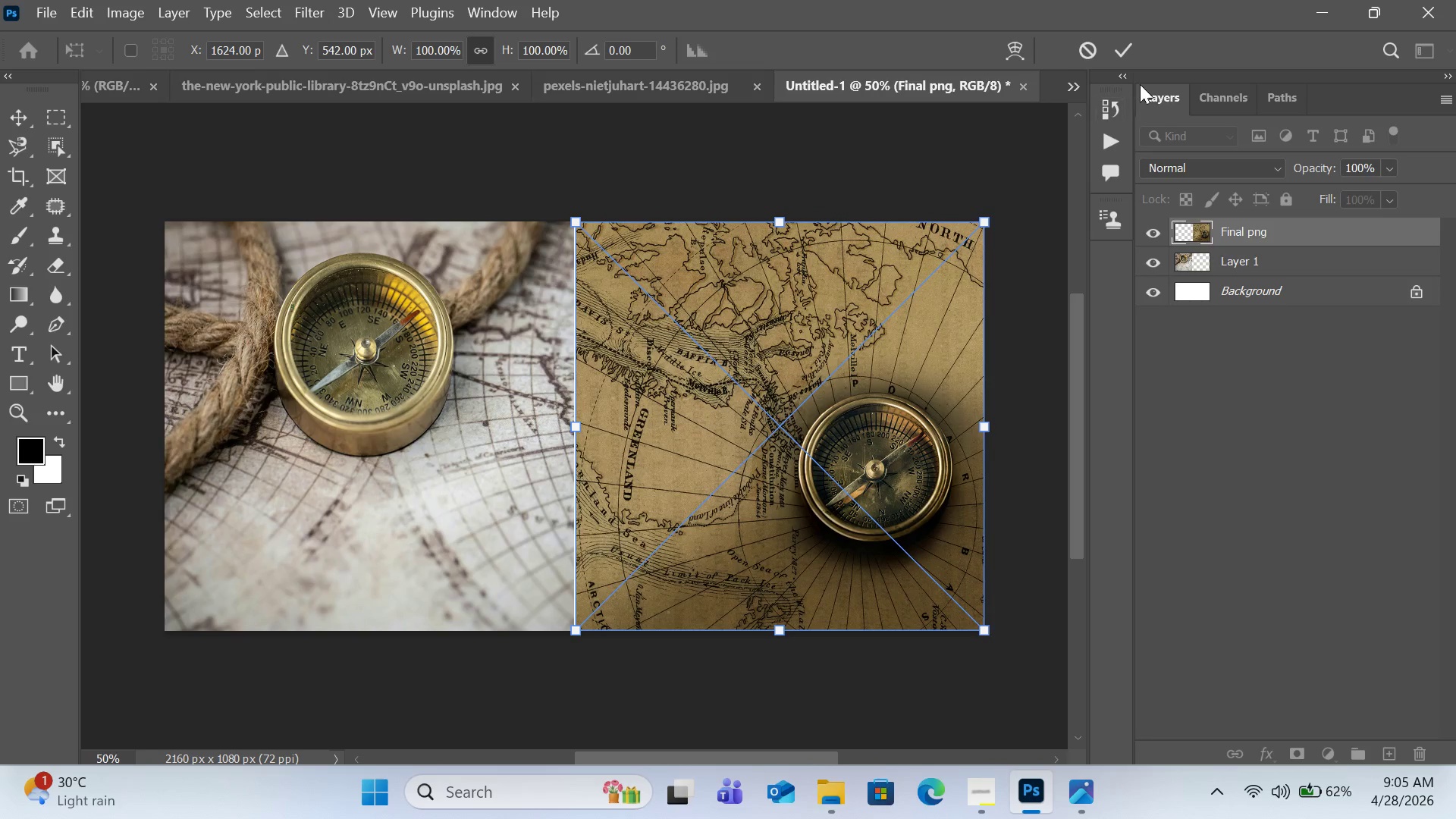 
left_click([1132, 58])
 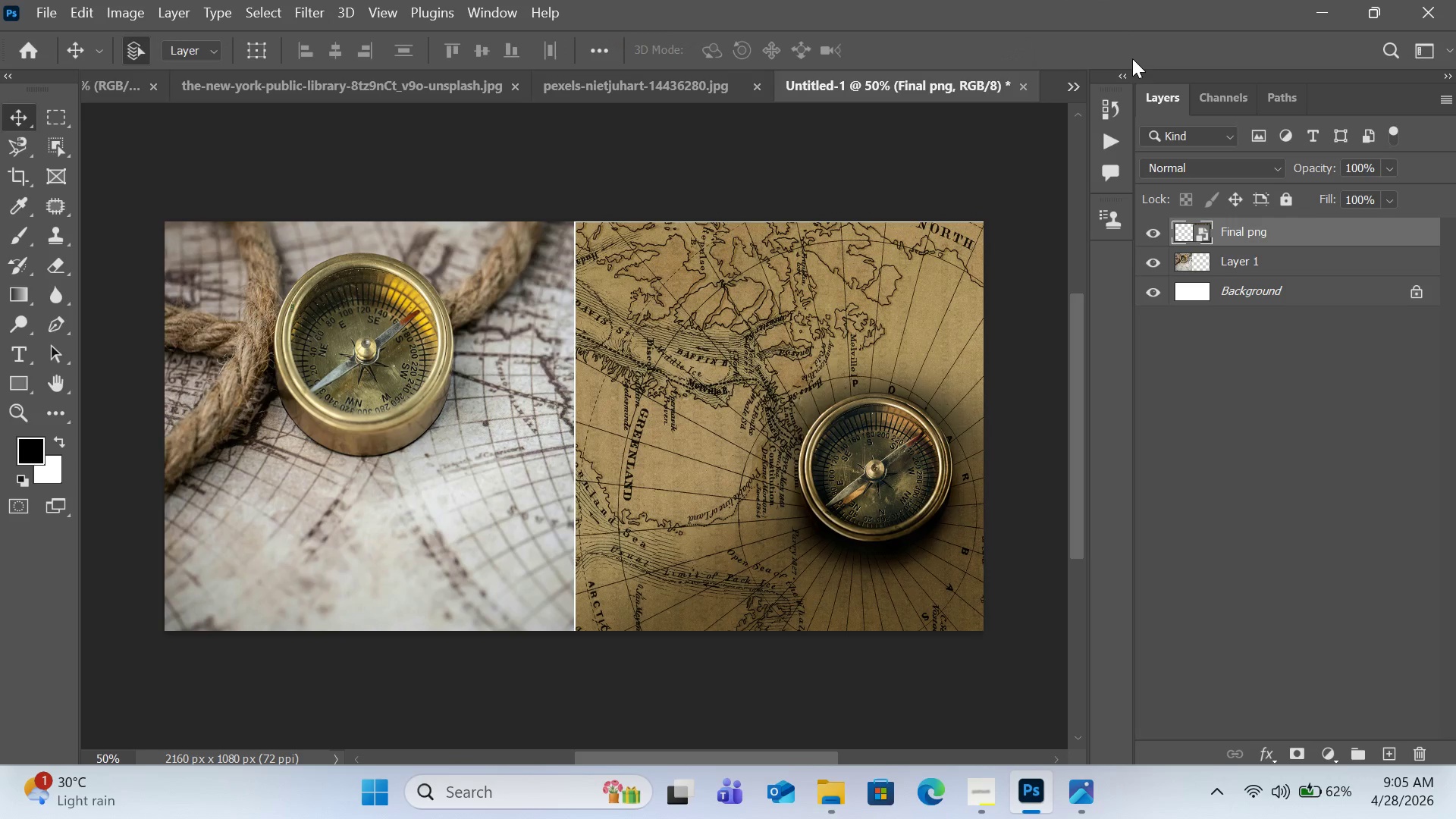 
hold_key(key=ControlLeft, duration=1.98)
left_click_drag(start_coordinate=[843, 345], to_coordinate=[843, 340])
 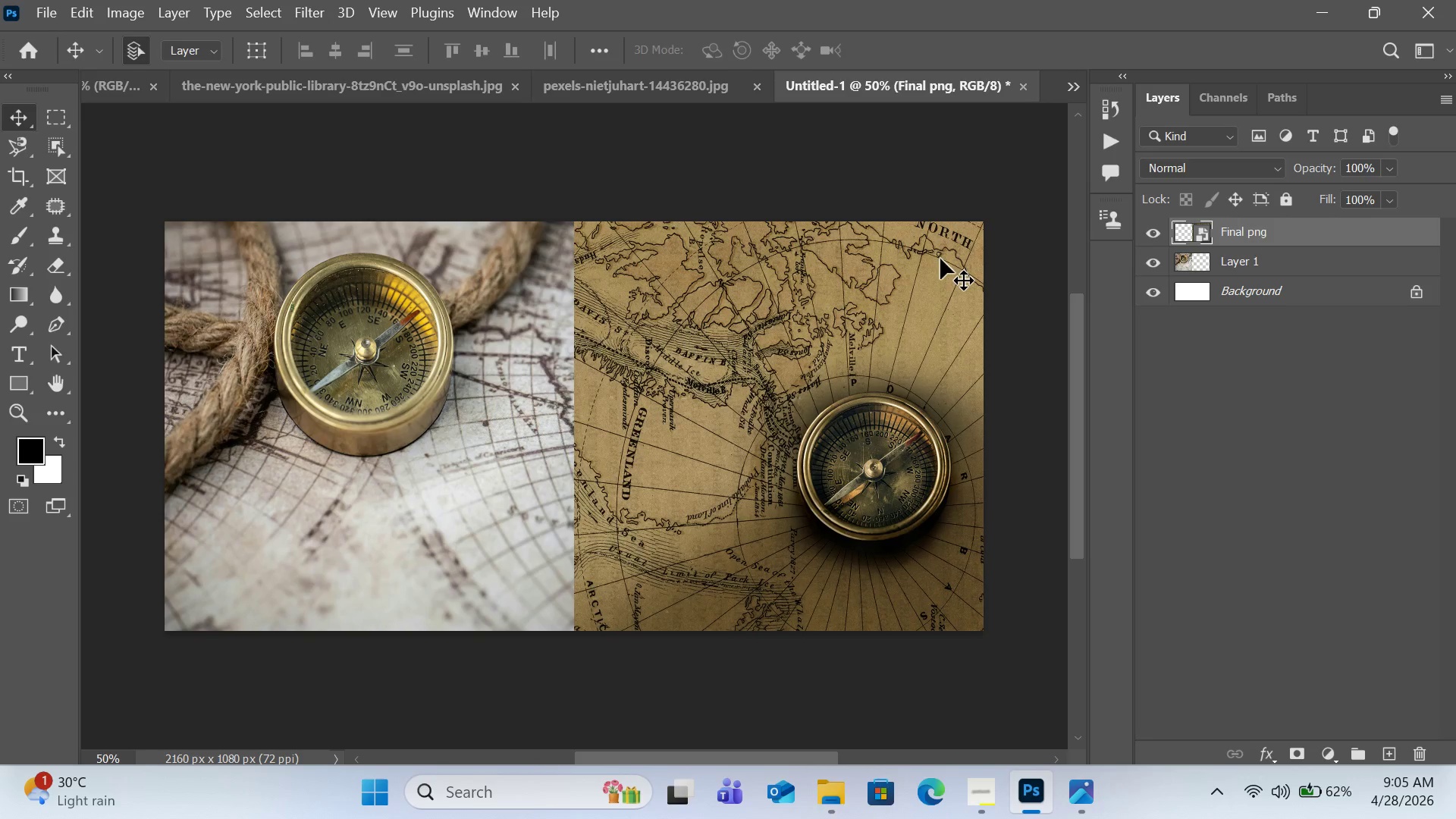 
wait(15.25)
 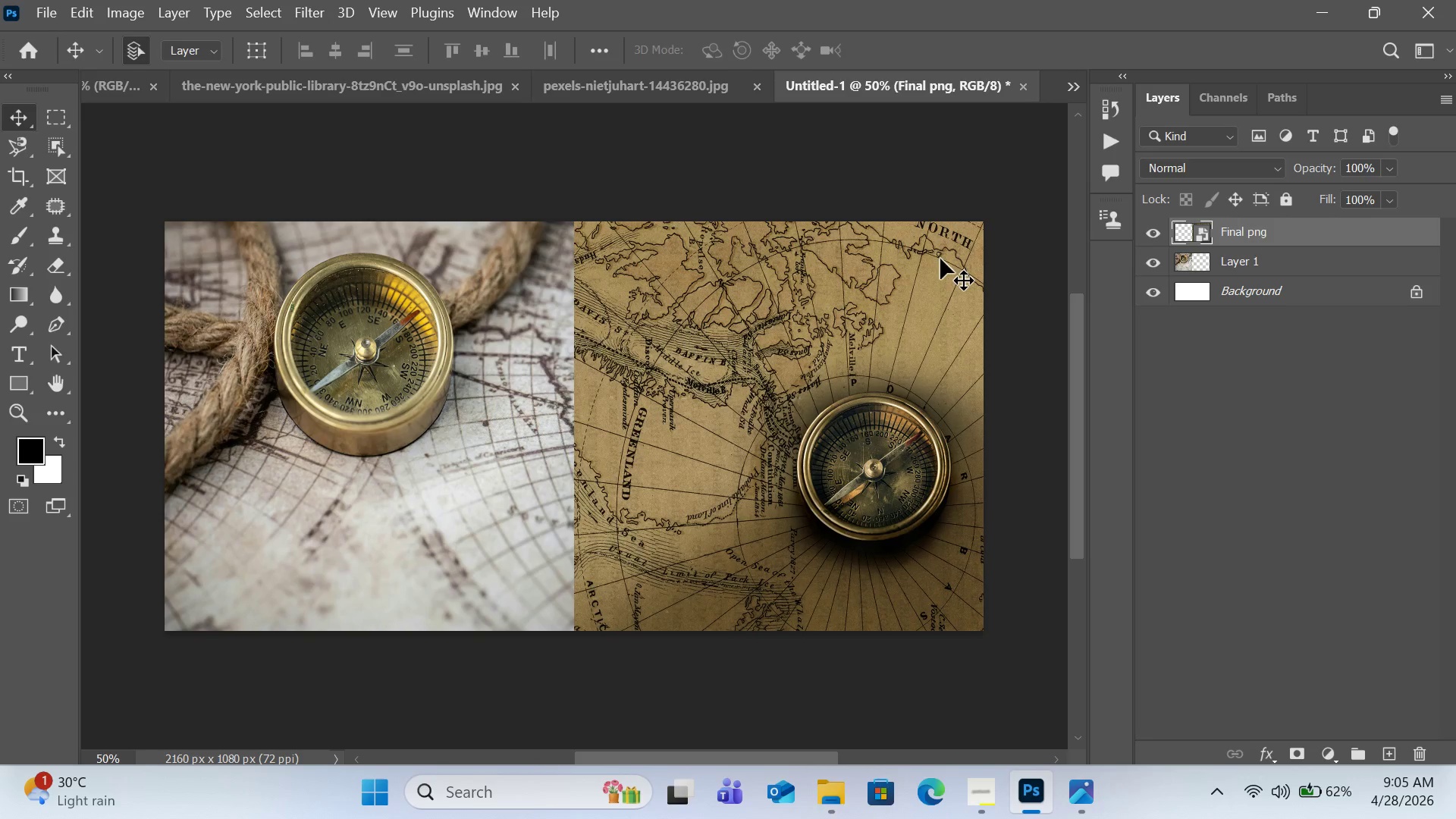 
left_click([512, 329])
 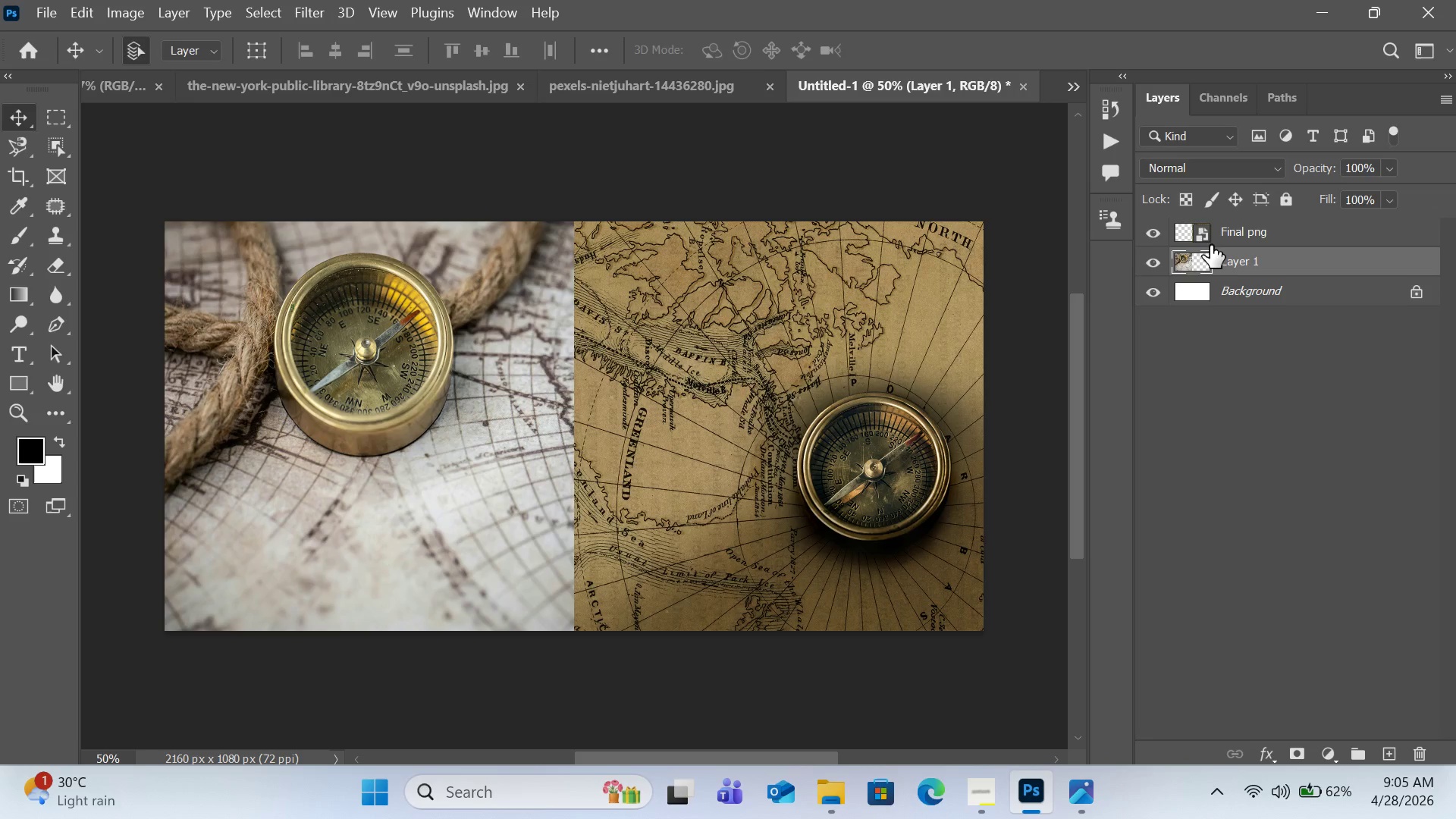 
key(Delete)
 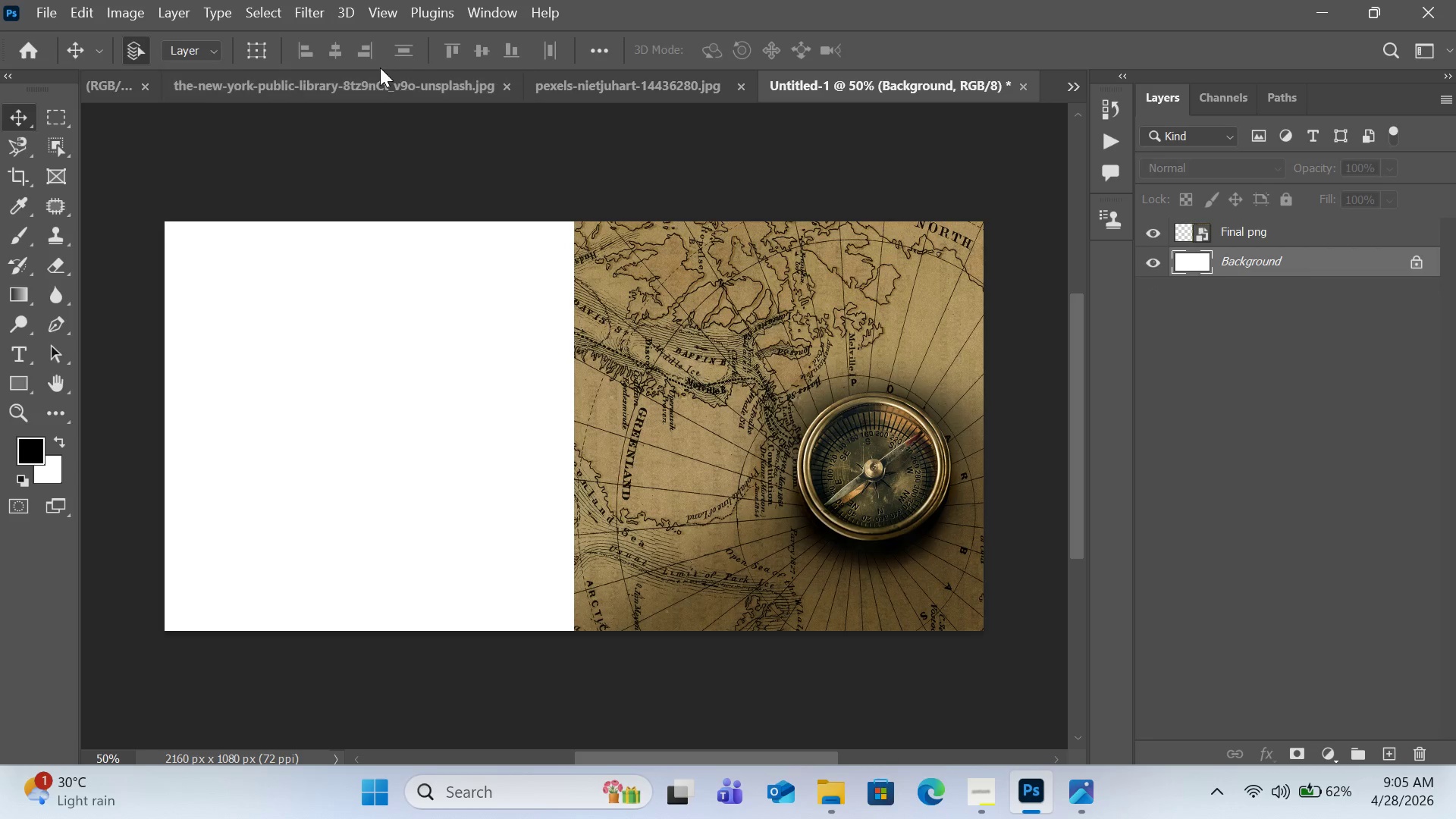 
left_click([380, 70])
 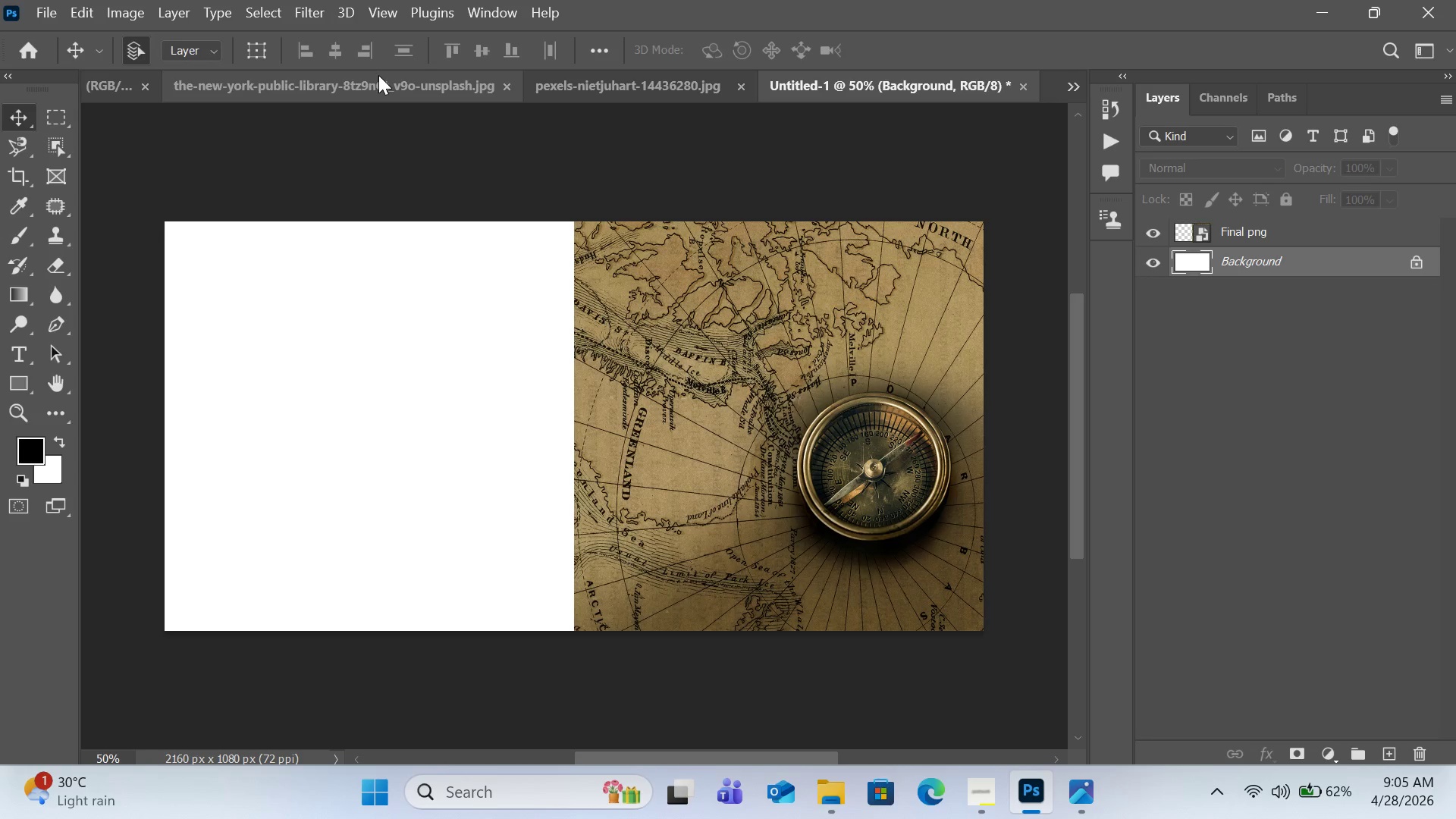 
left_click([378, 75])
 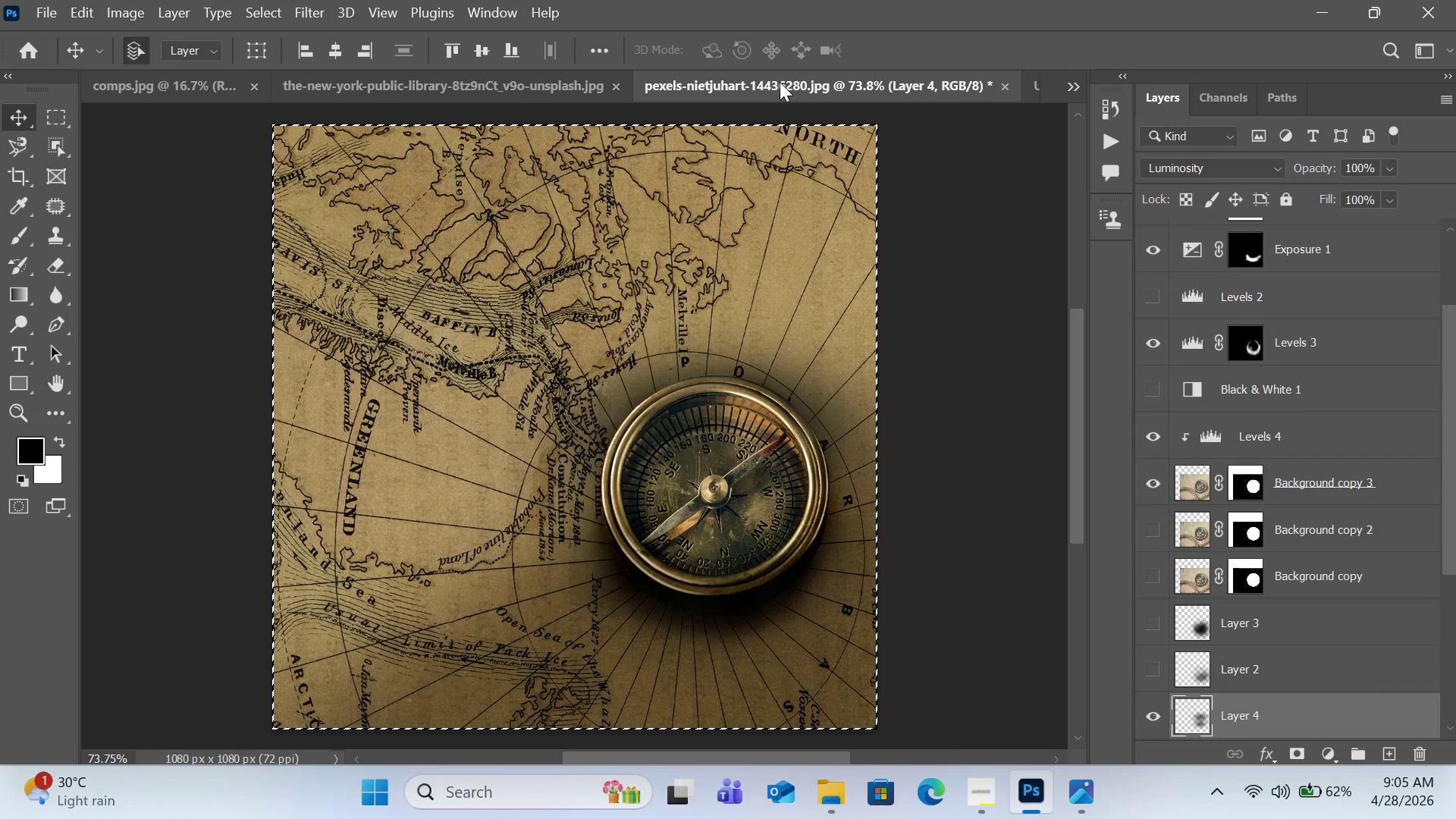 
left_click([472, 90])
 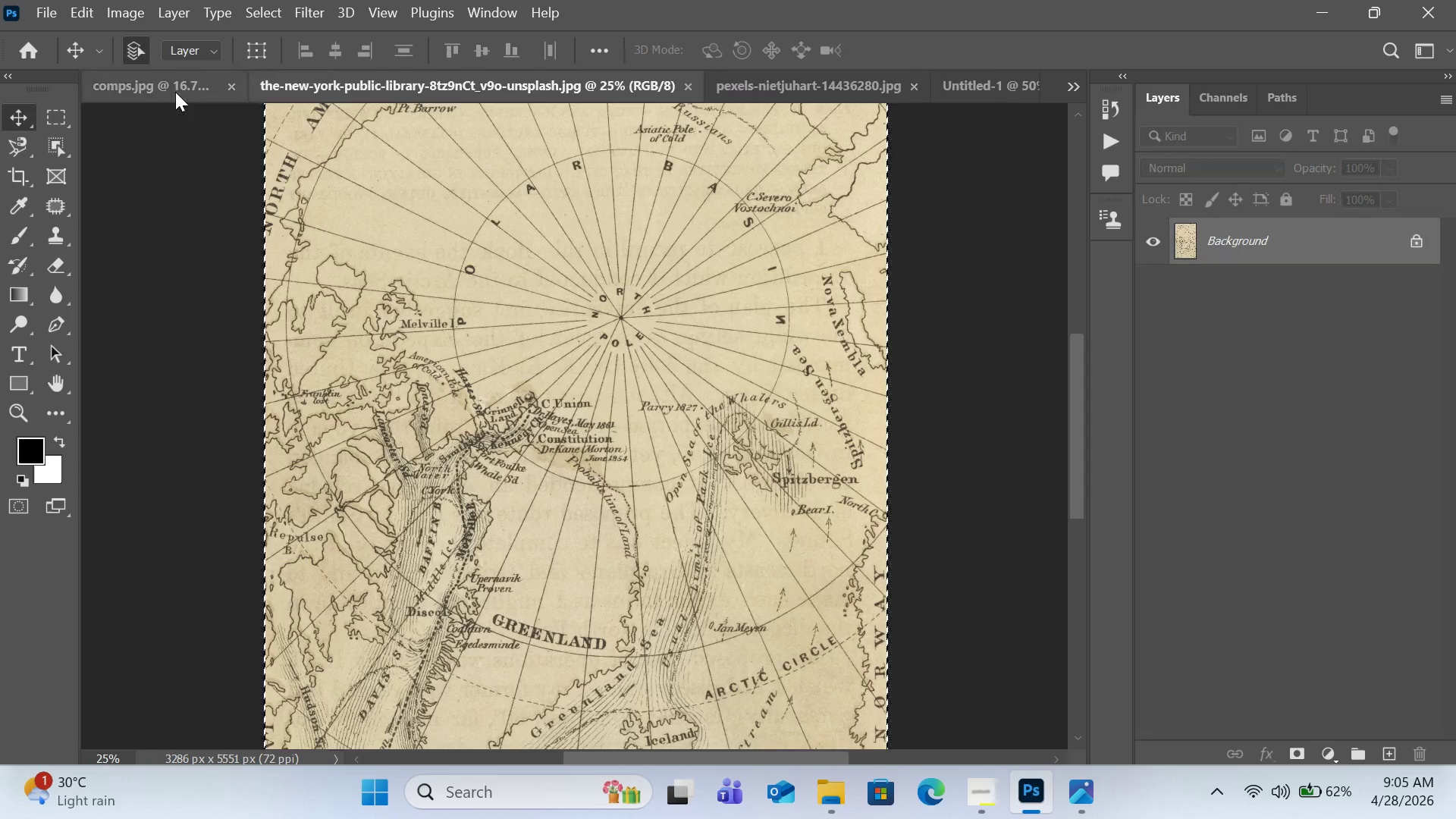 
left_click([175, 92])
 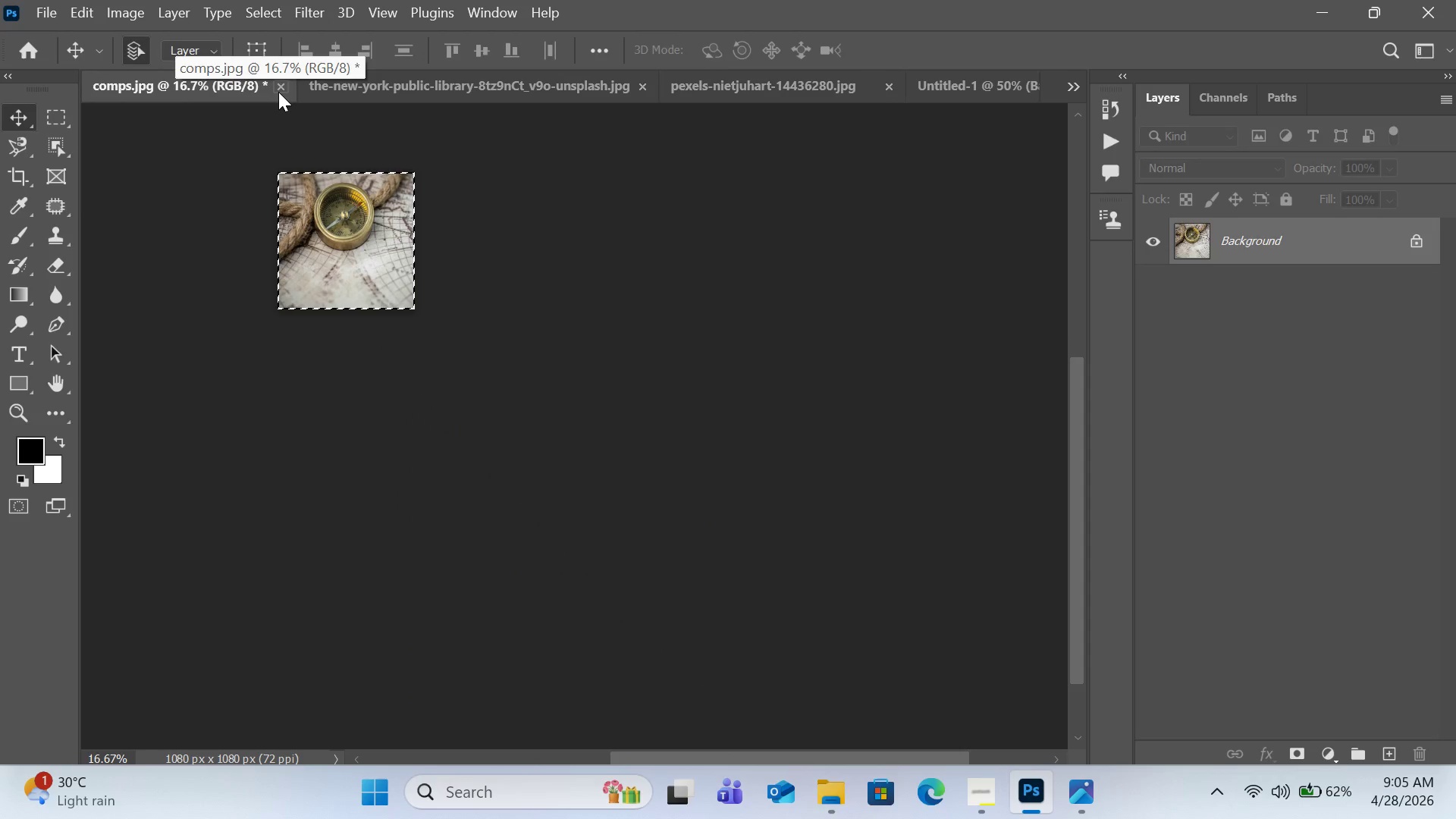 
wait(5.72)
 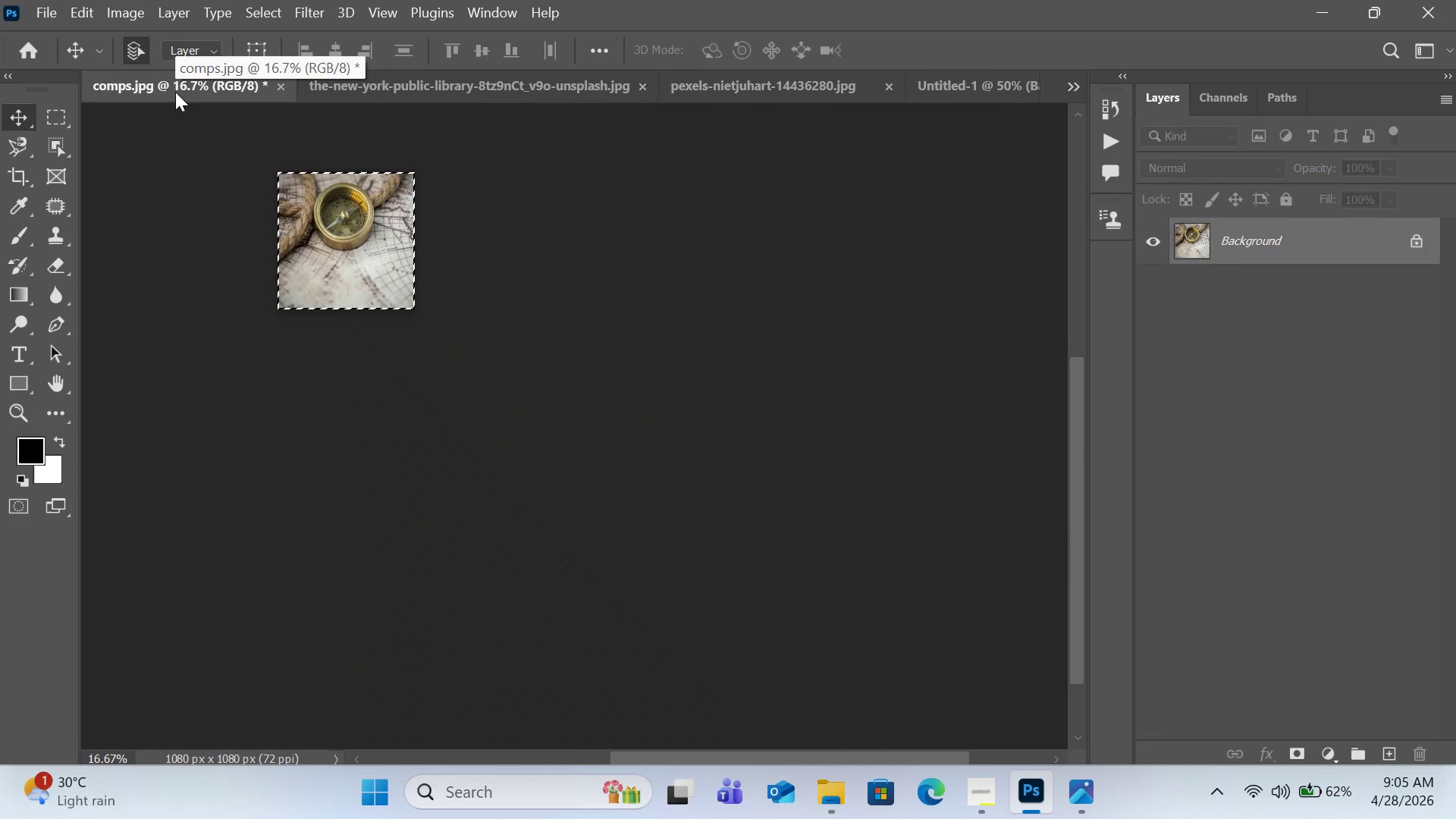 
left_click([284, 90])
 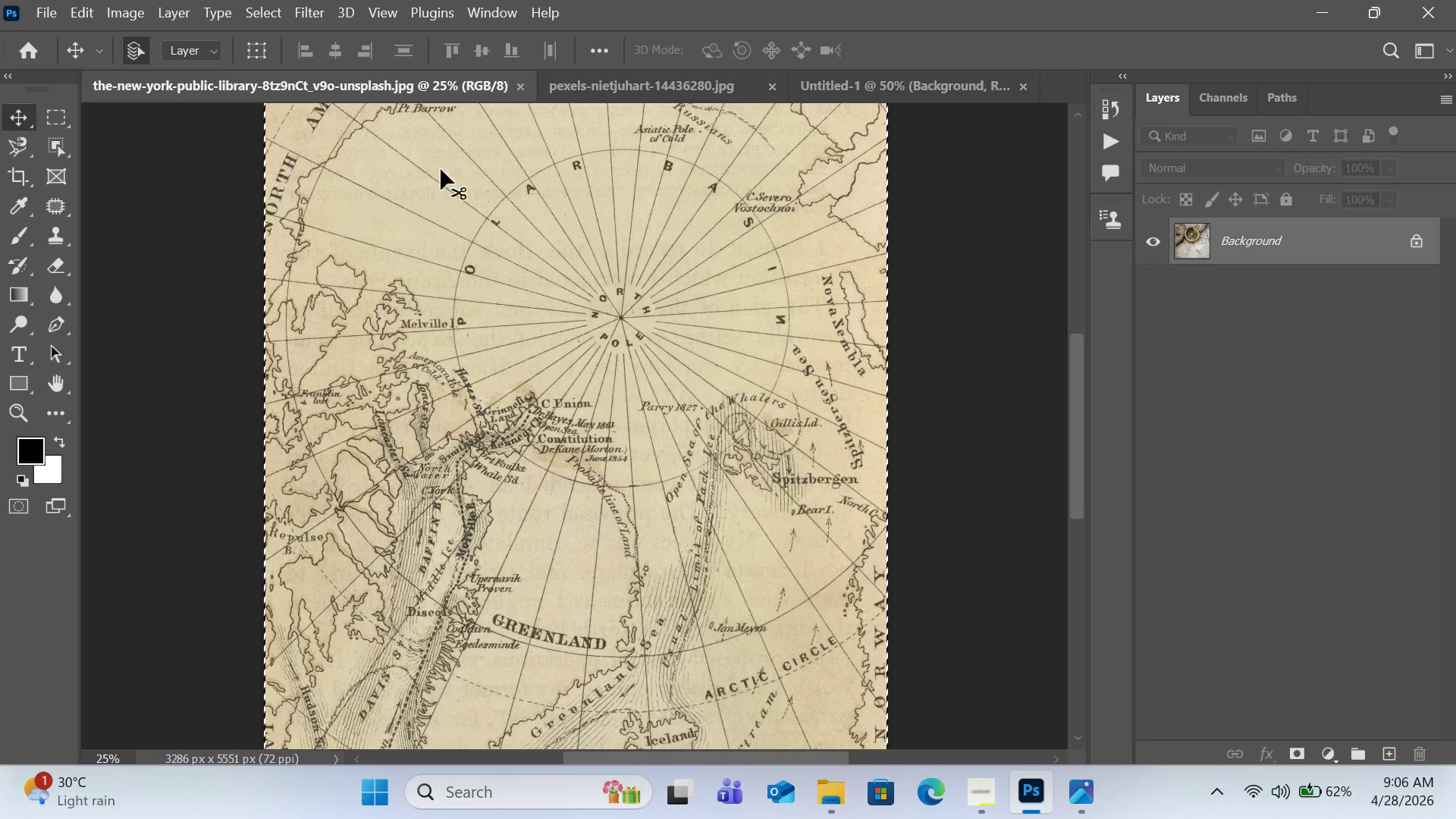 
left_click([870, 93])
 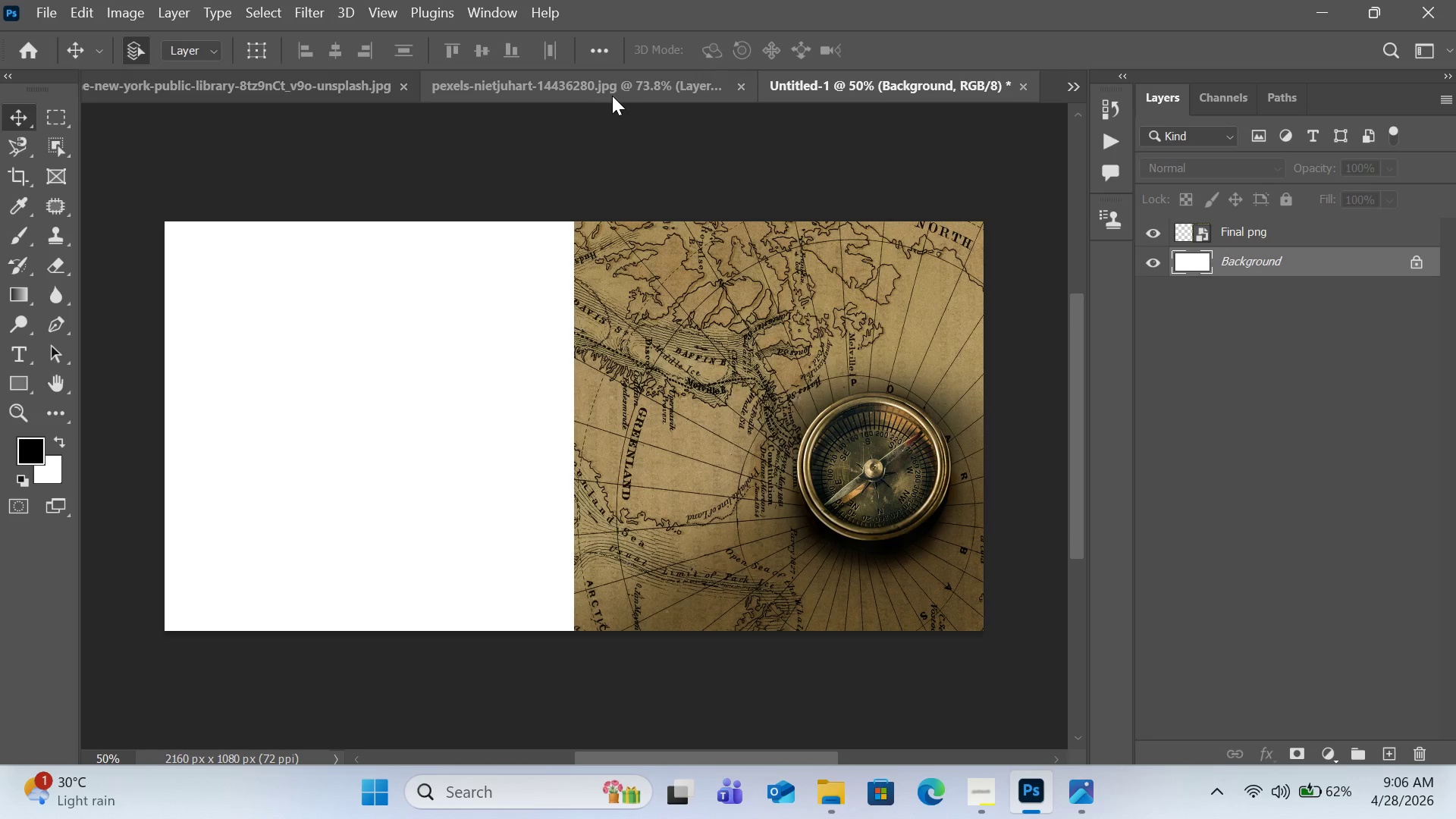 
left_click([612, 96])
 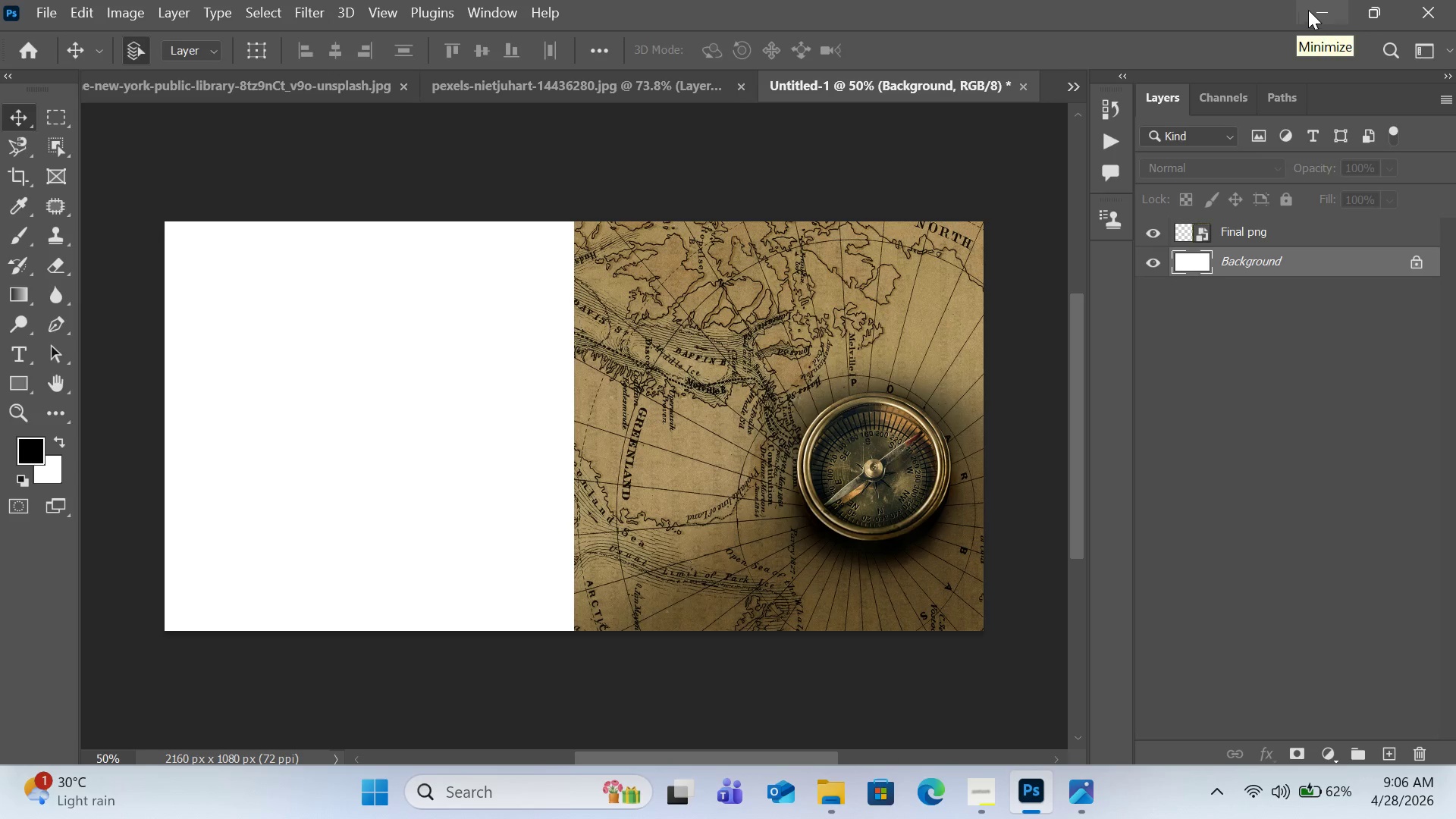 
wait(6.92)
 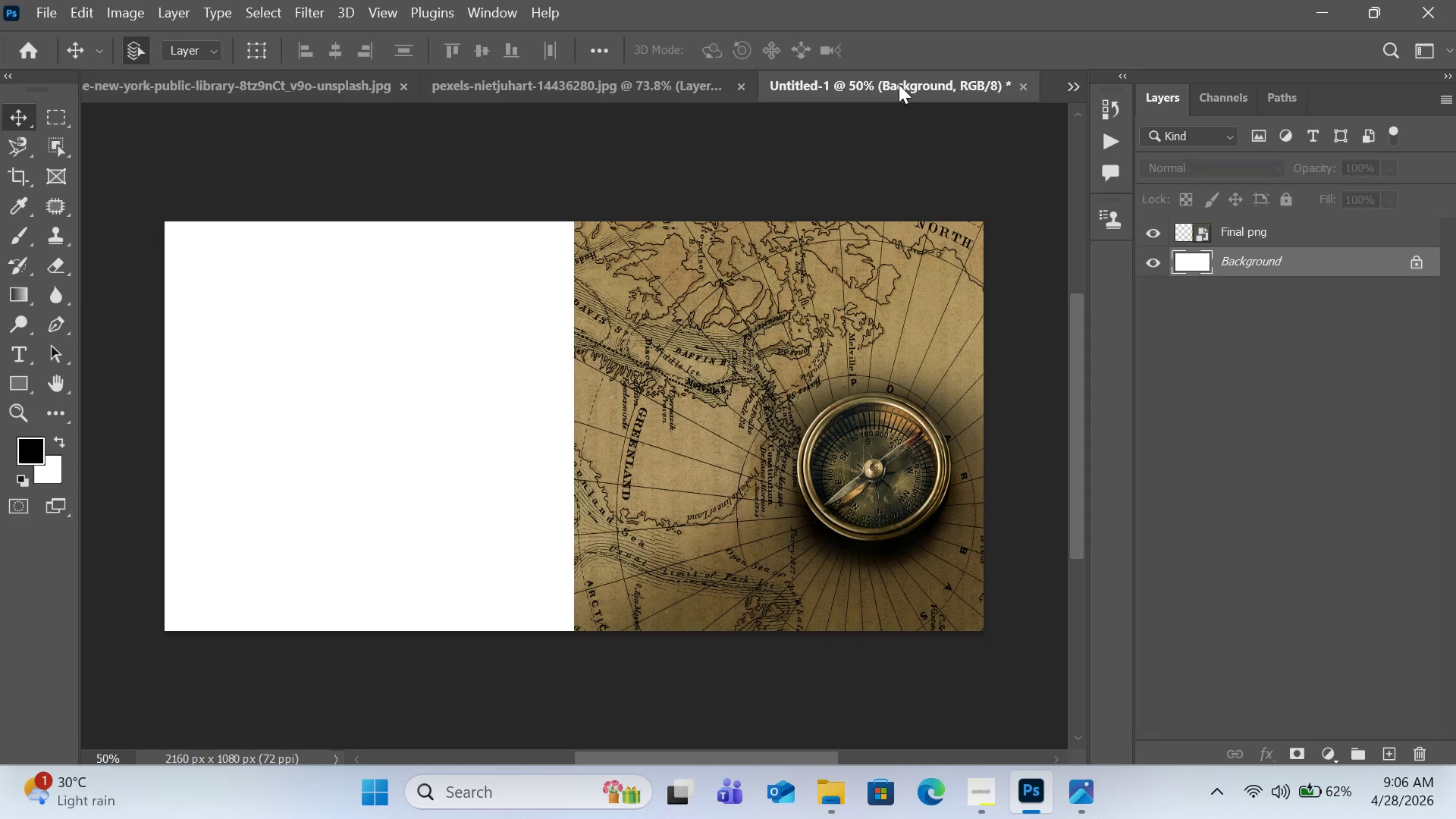 
left_click([1001, 93])
 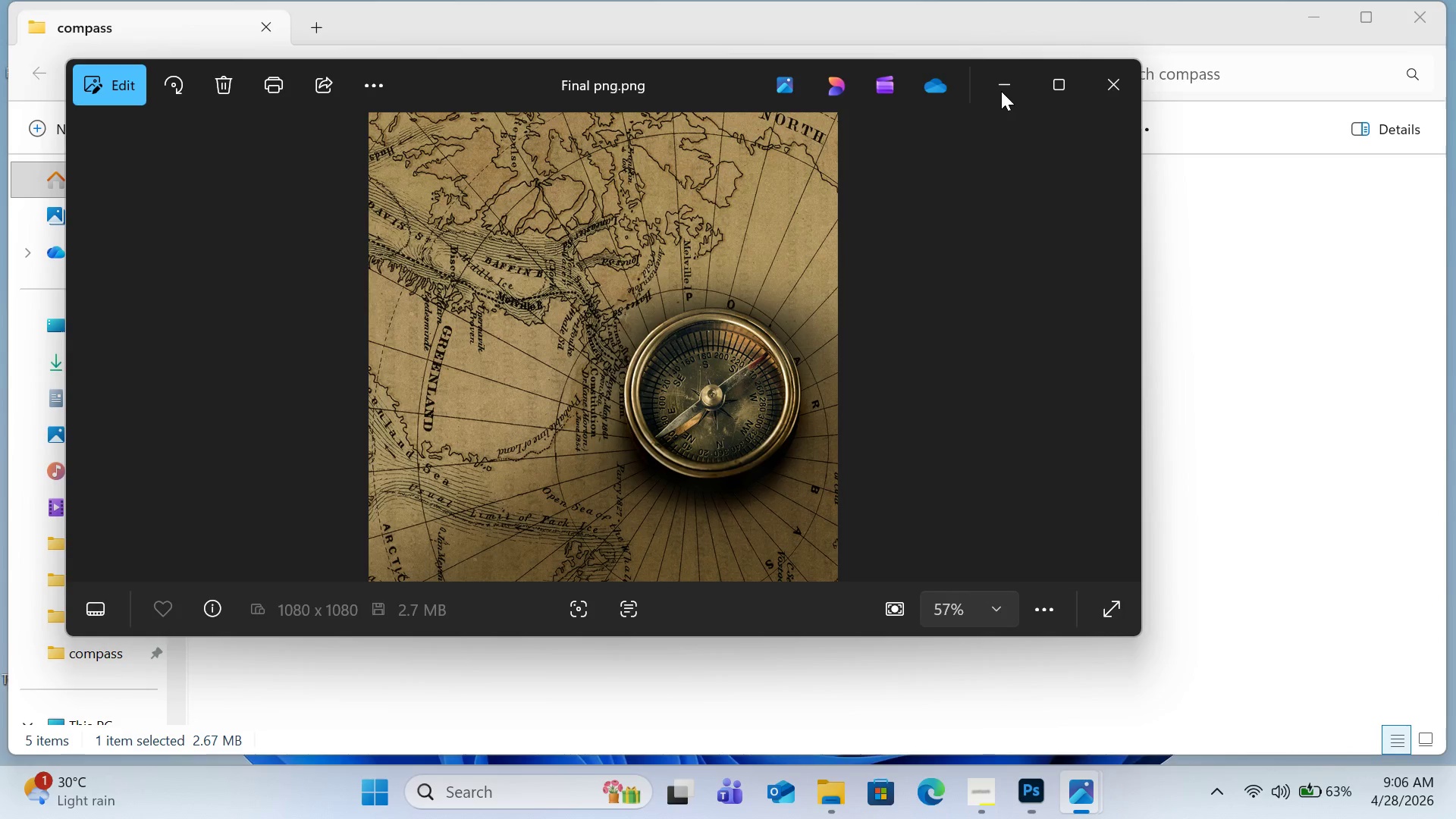 
left_click([1001, 83])
 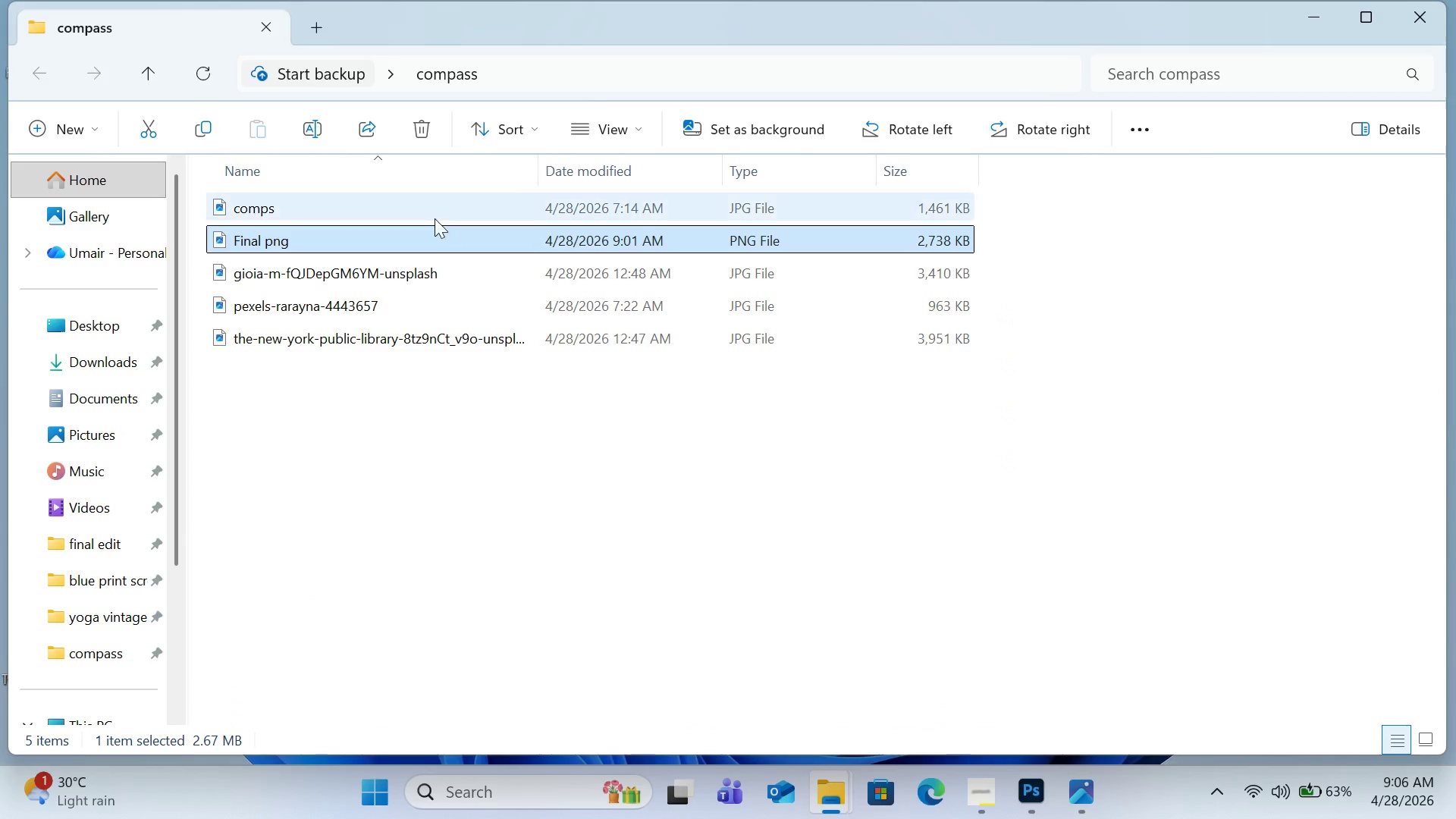 
double_click([438, 208])
 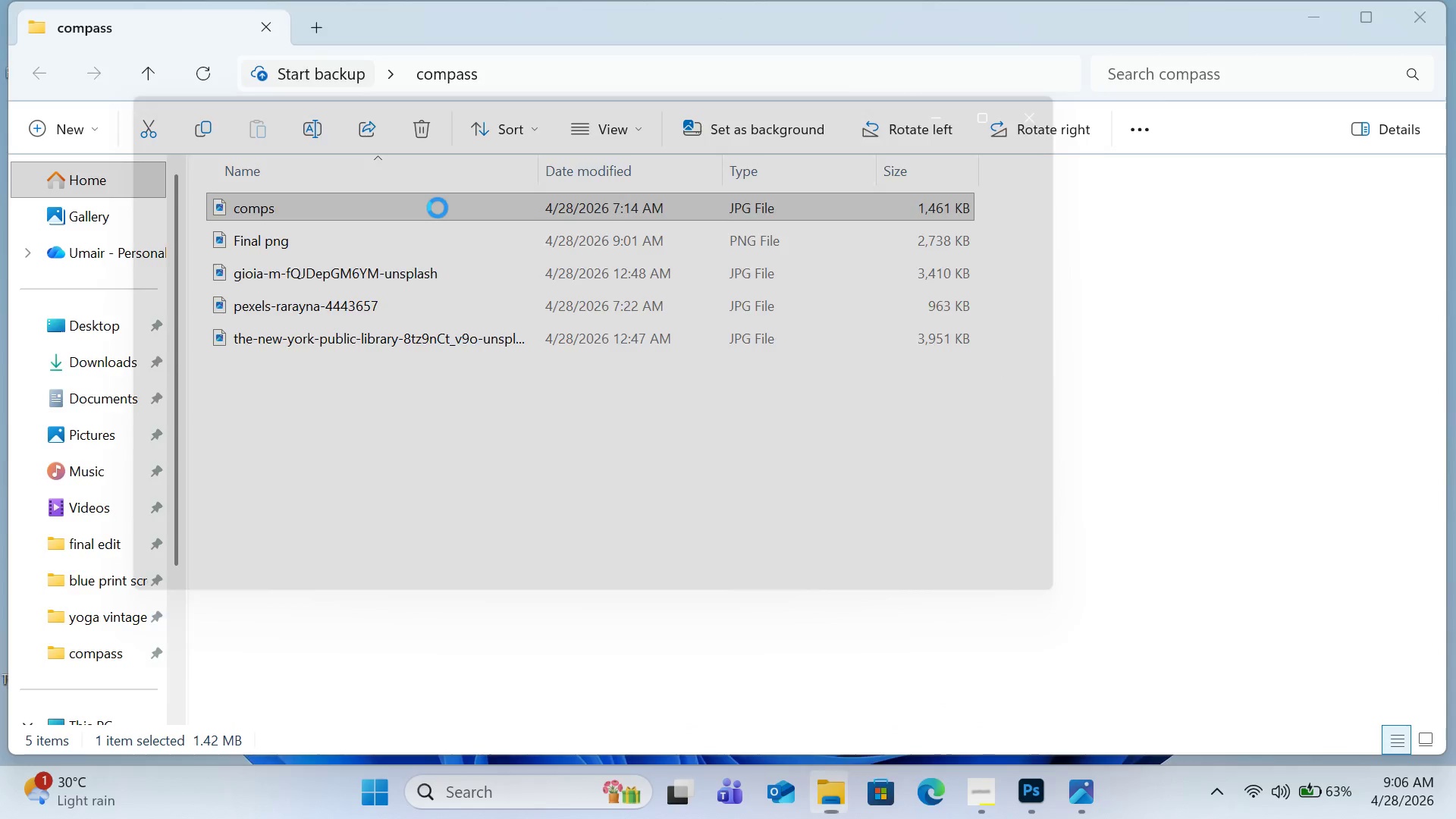 
wait(11.19)
 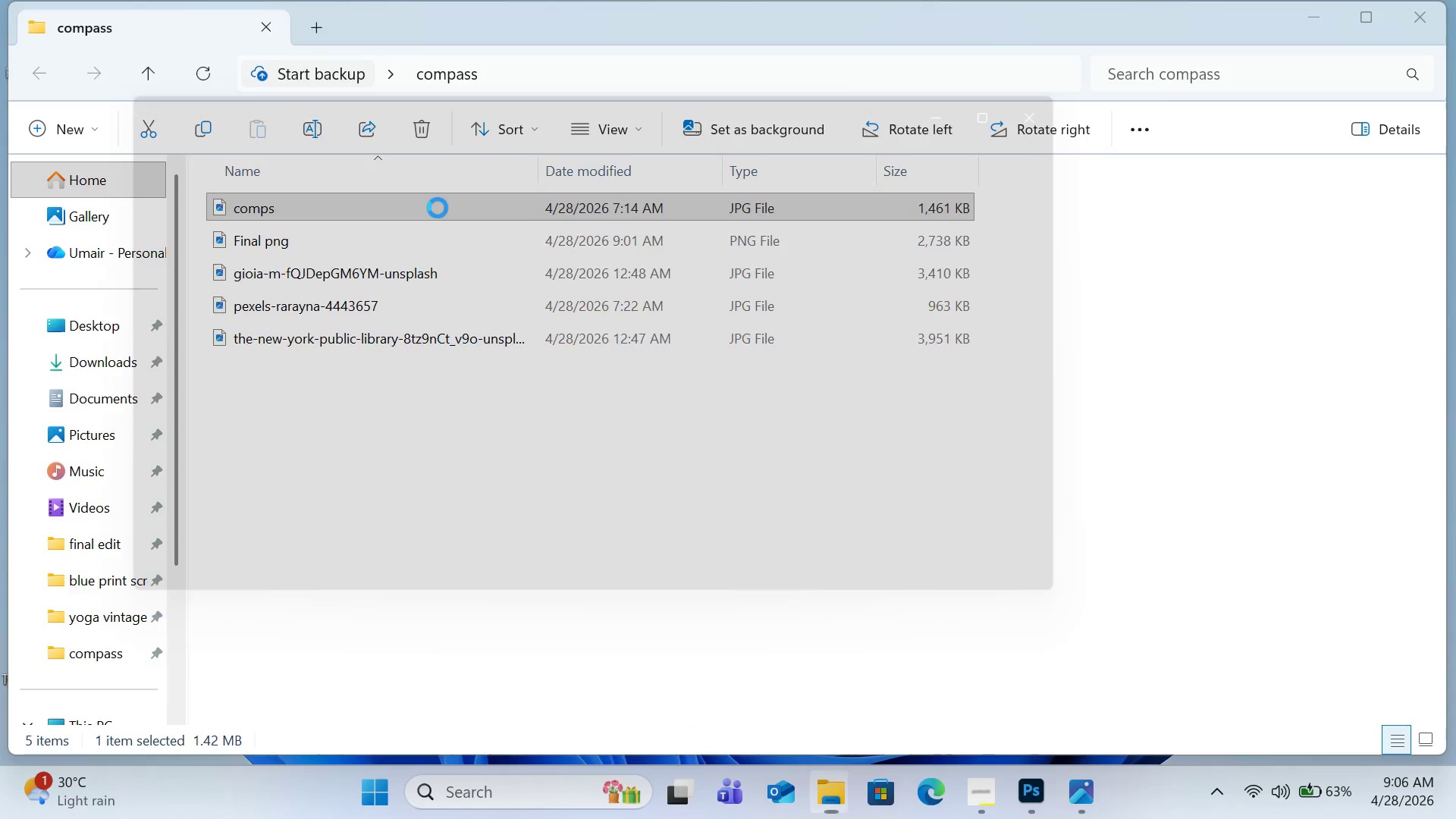 
key(ArrowRight)
 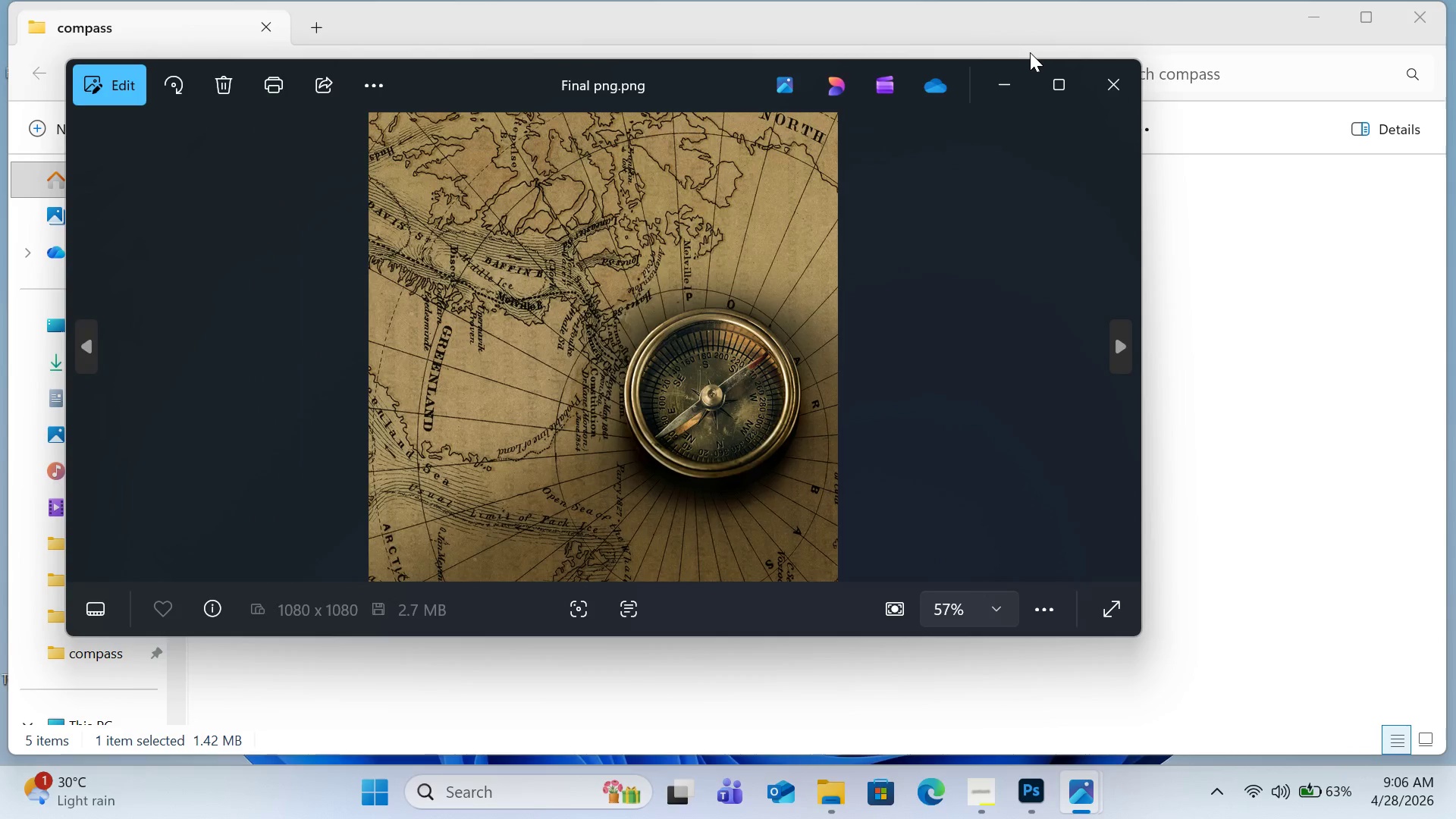 
key(ArrowRight)
 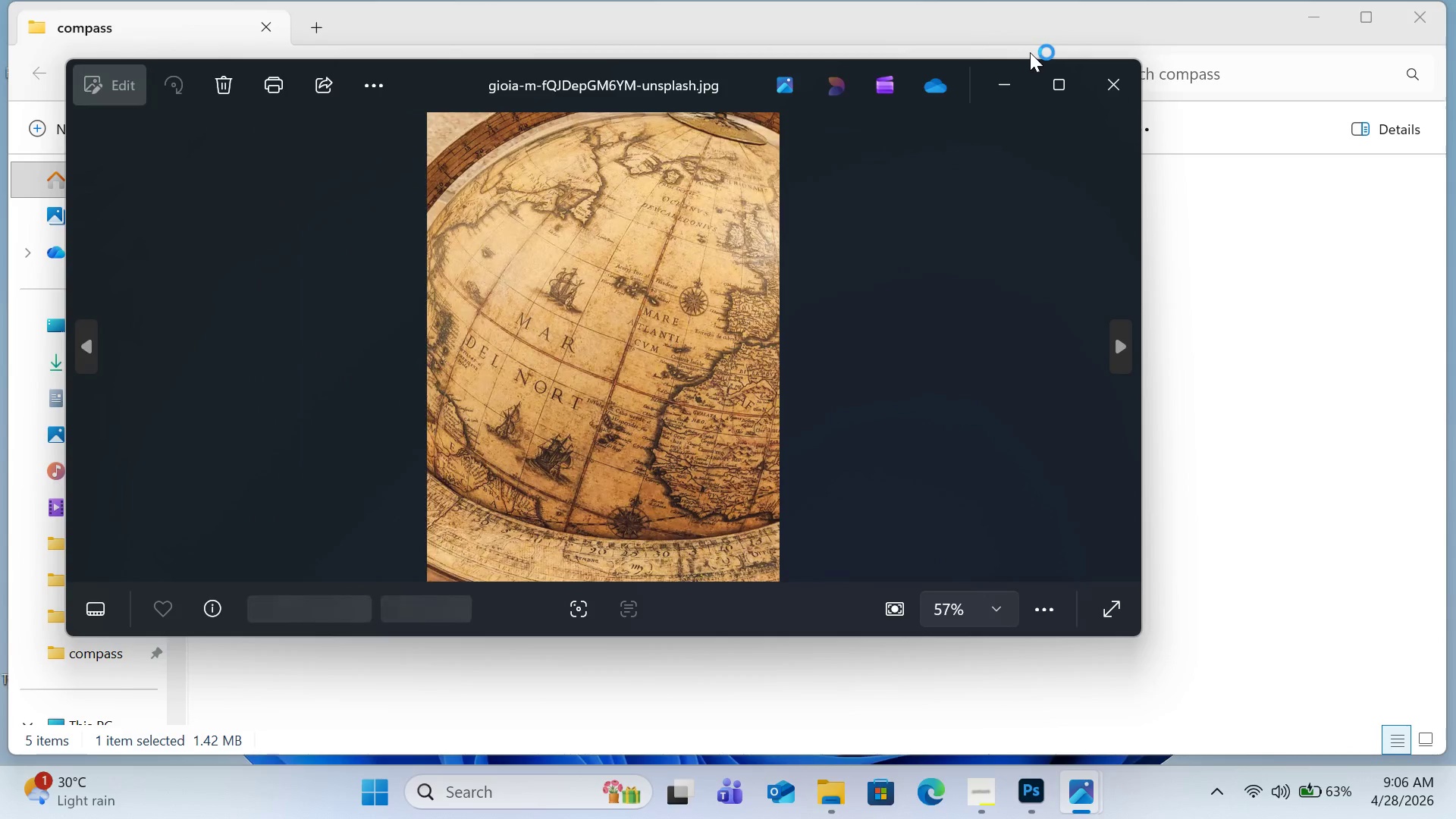 
key(ArrowRight)
 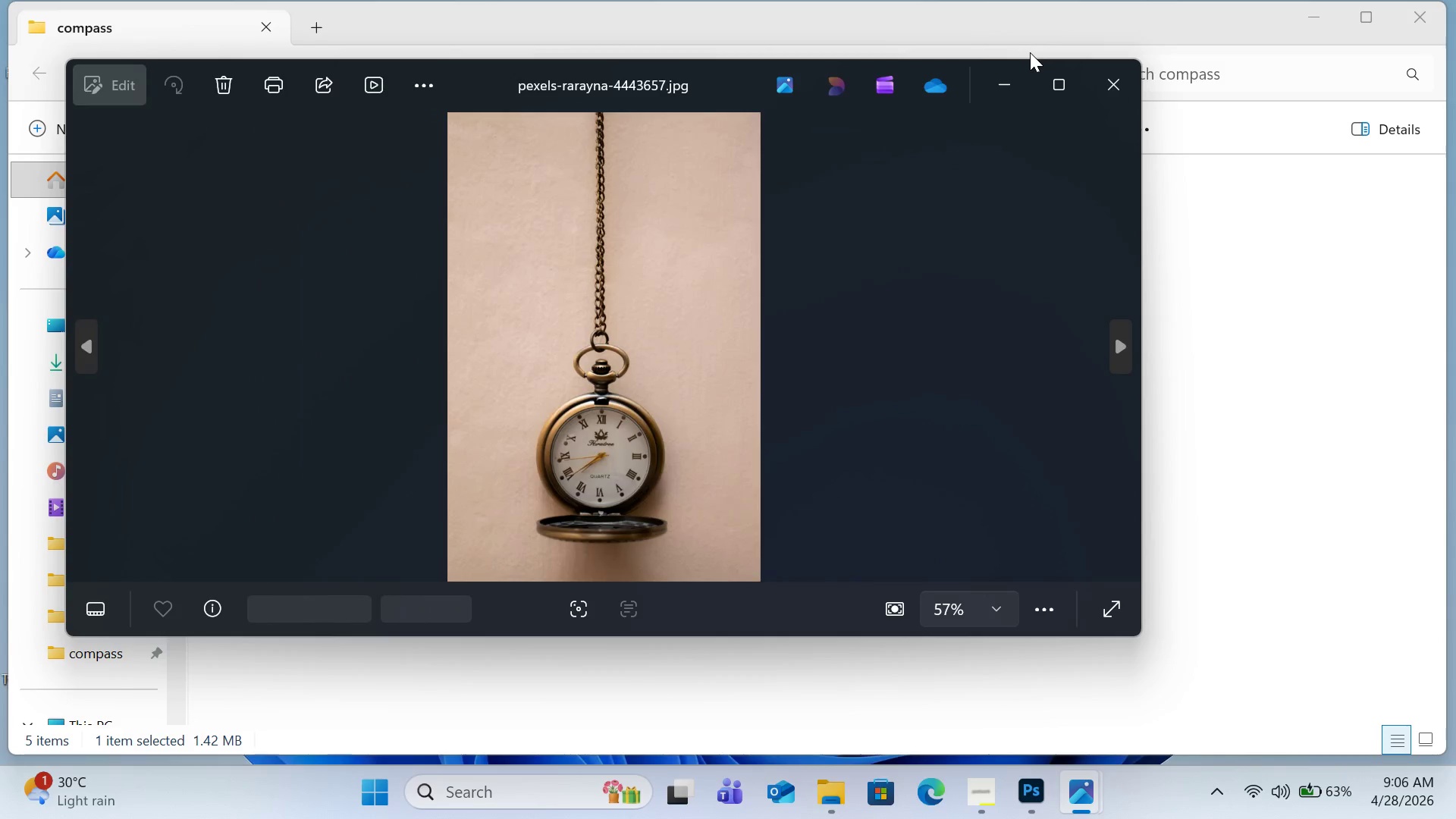 
key(ArrowRight)
 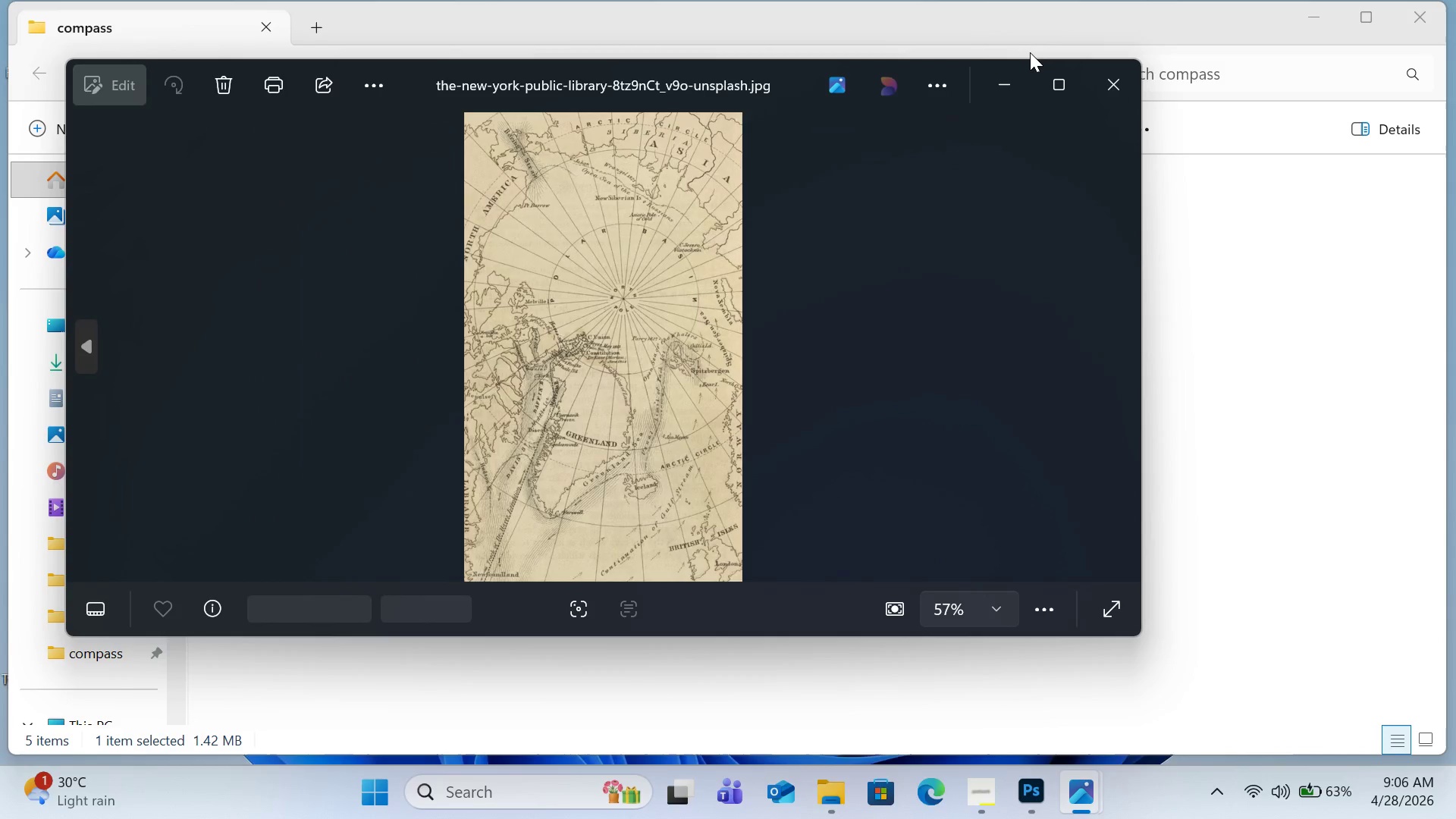 
key(ArrowRight)
 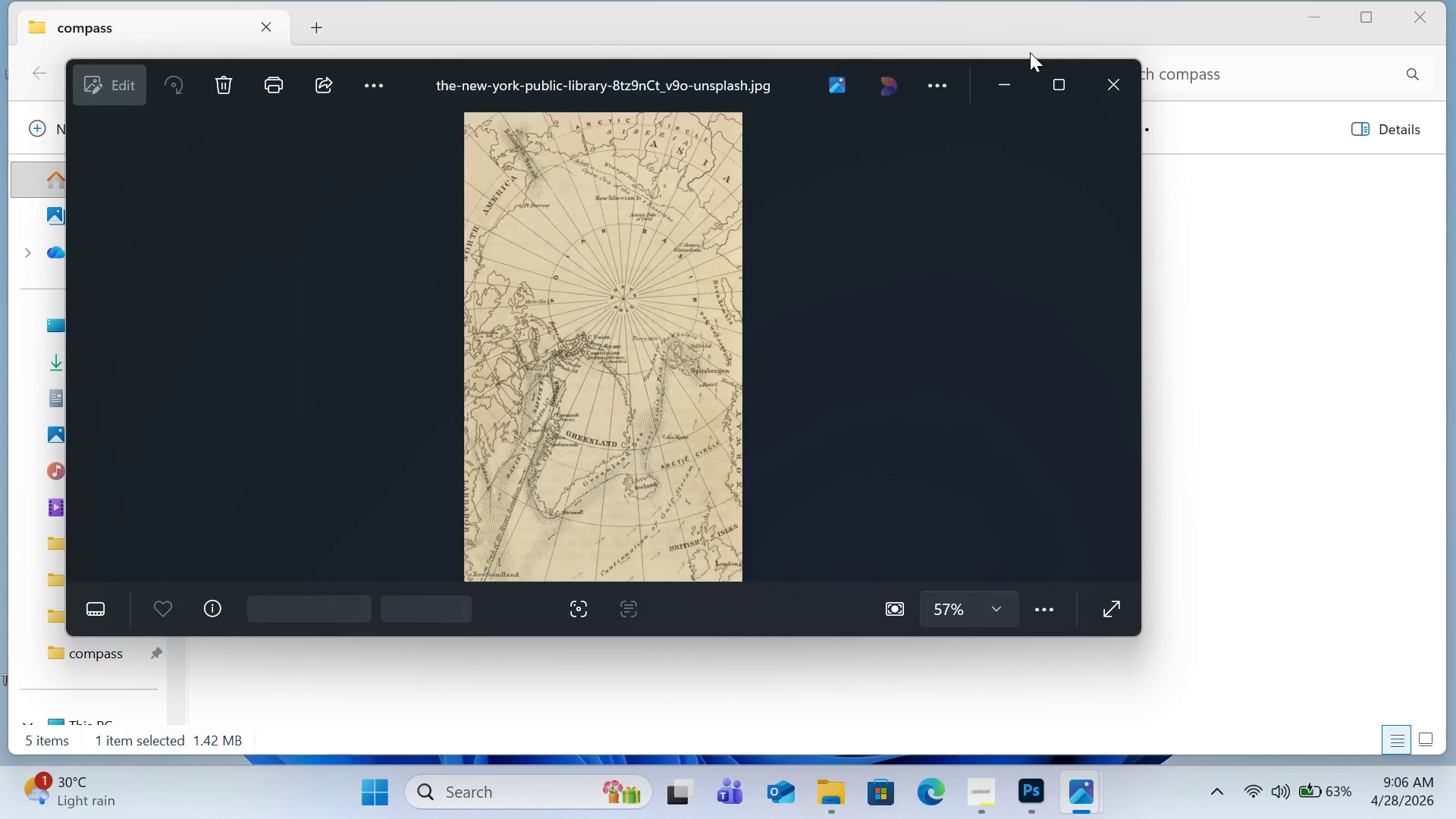 
key(ArrowLeft)
 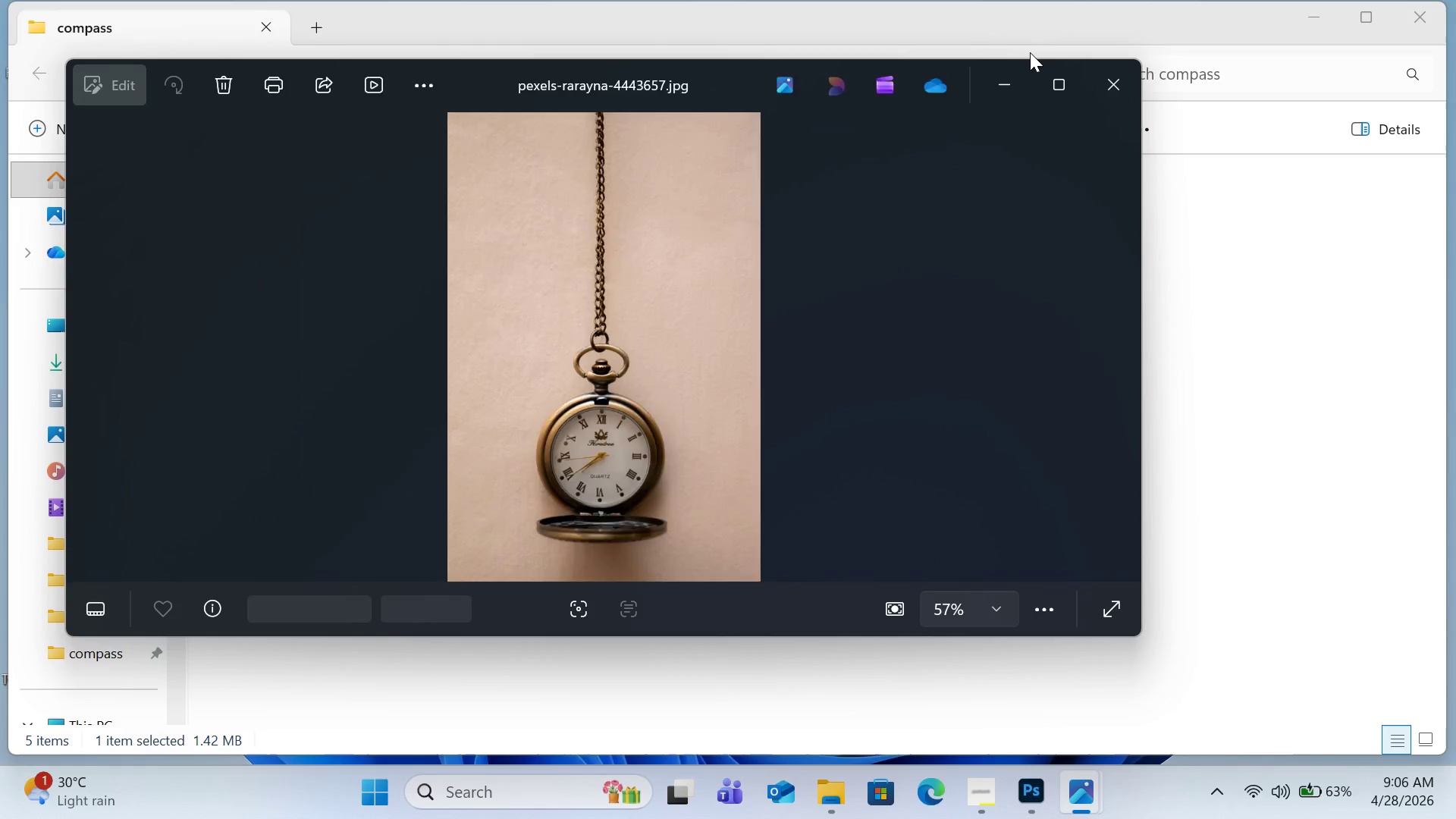 
key(ArrowRight)
 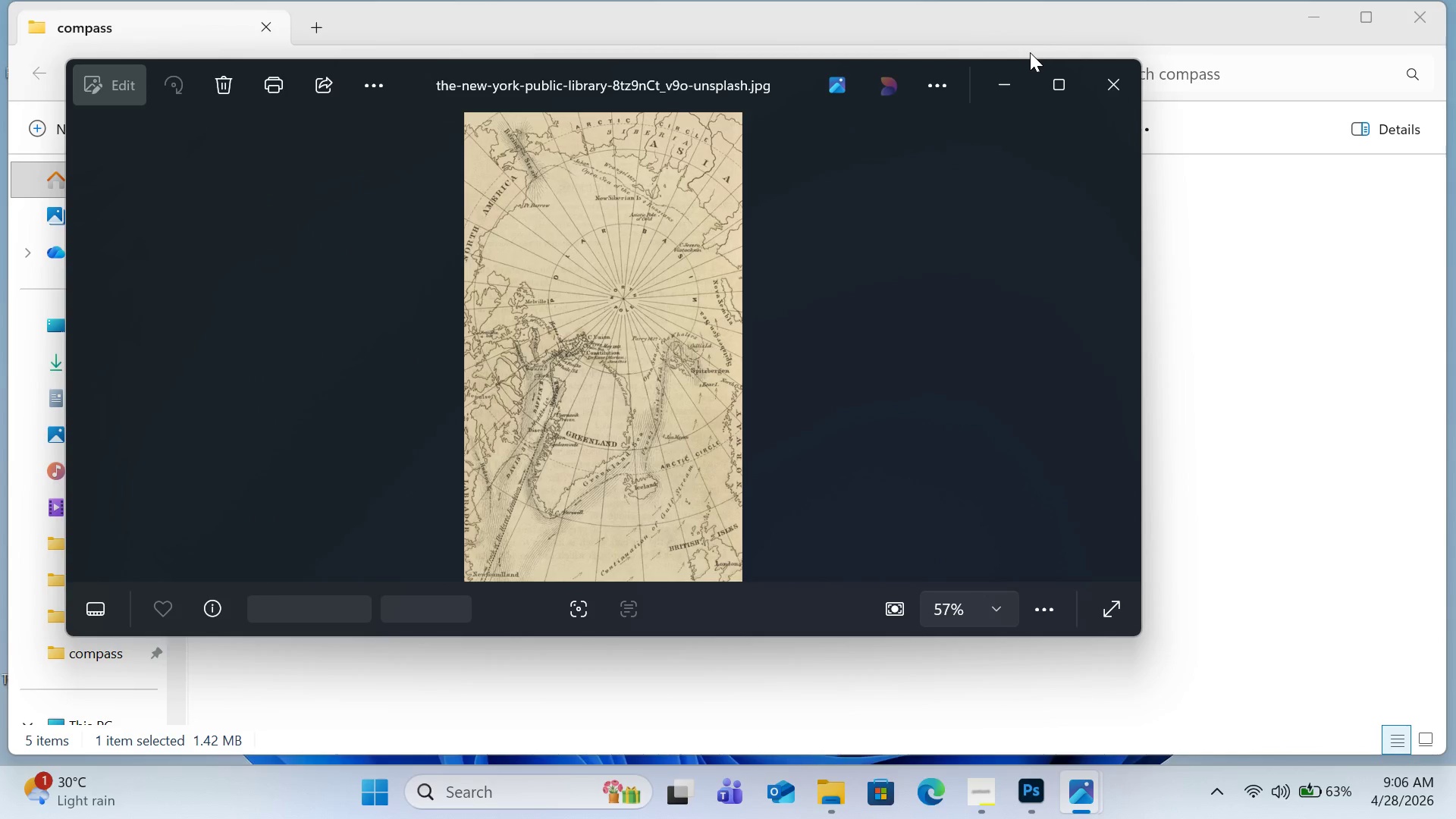 
key(ArrowRight)
 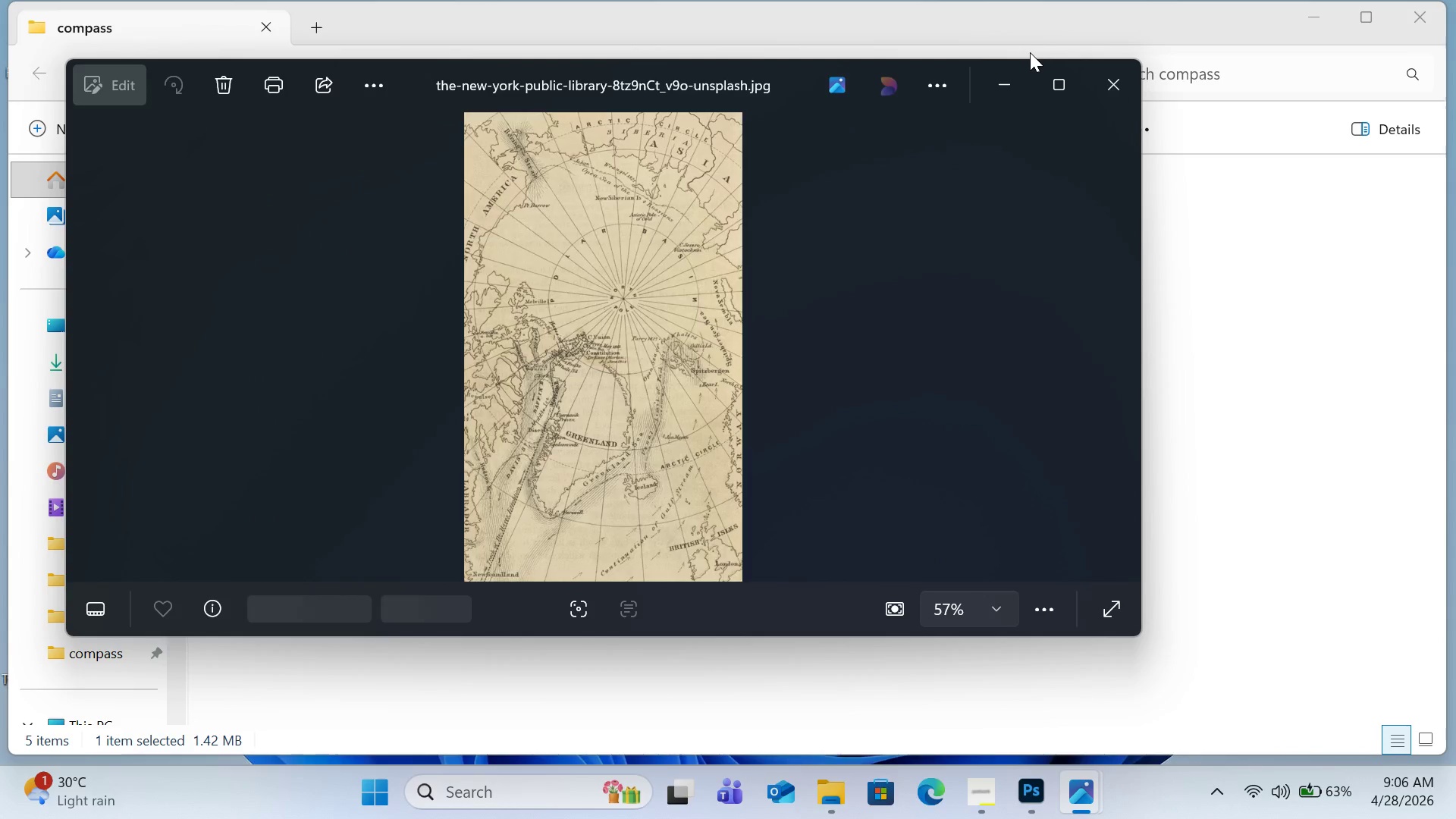 
key(ArrowLeft)
 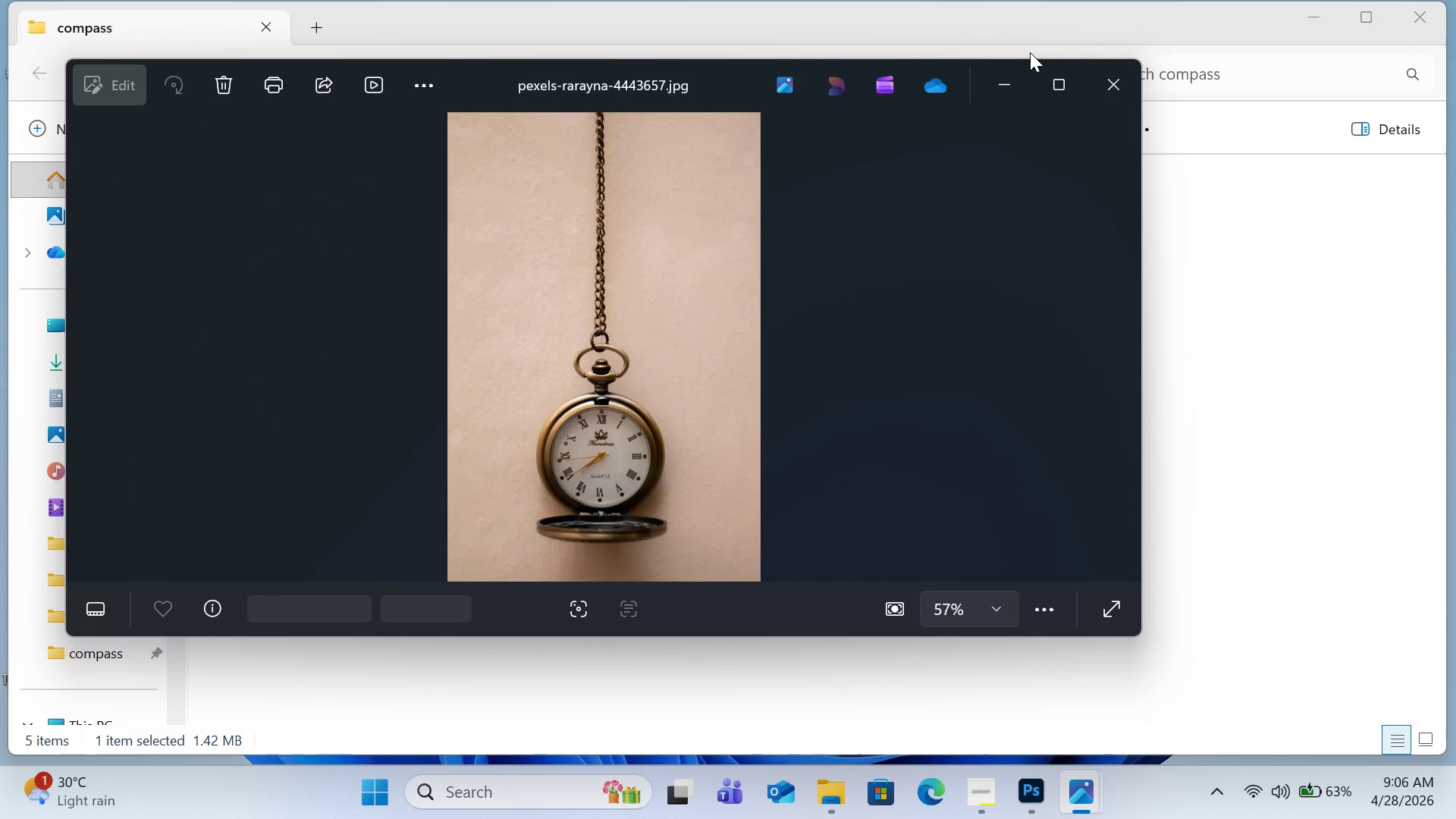 
key(ArrowLeft)
 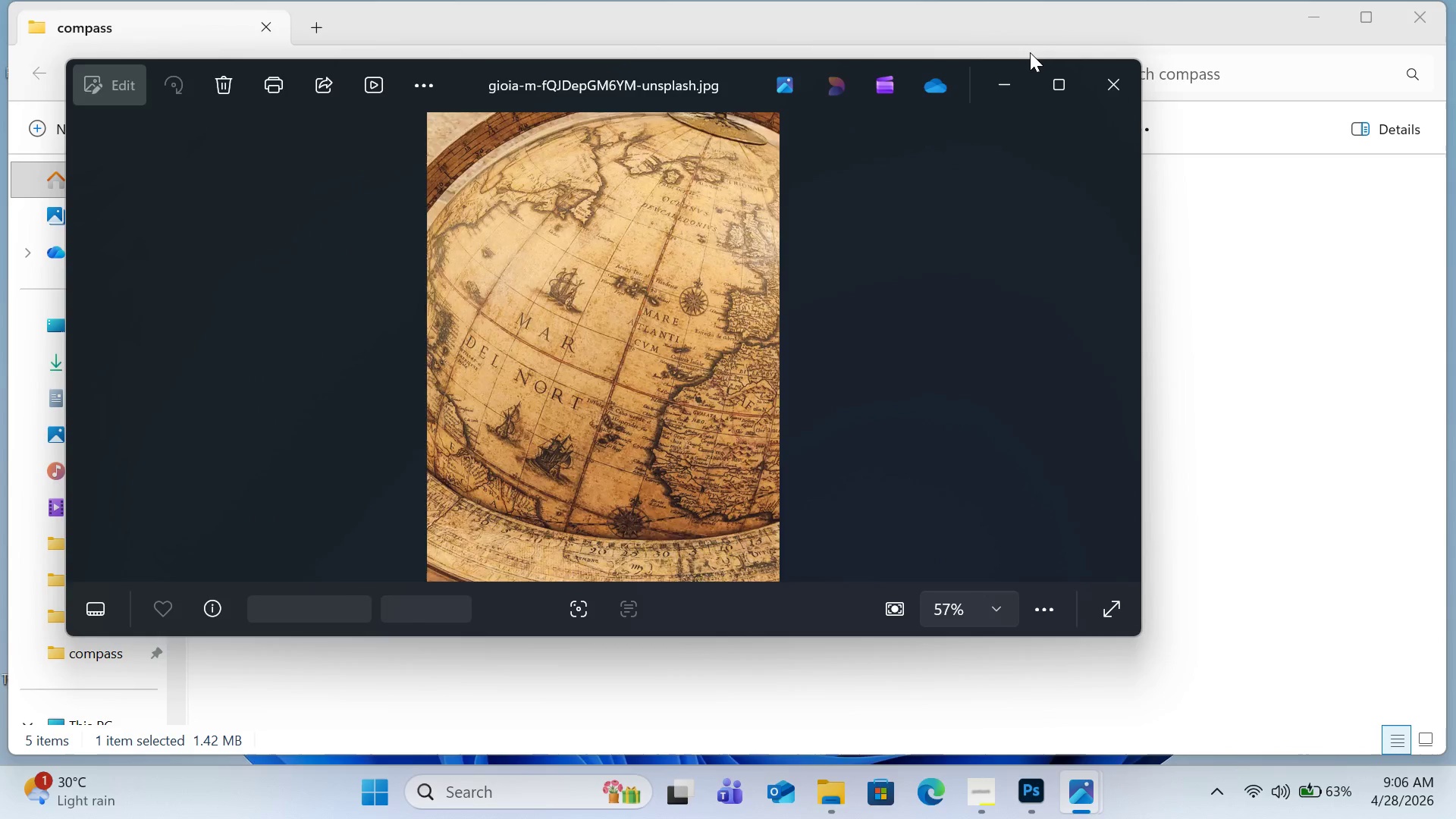 
key(ArrowLeft)
 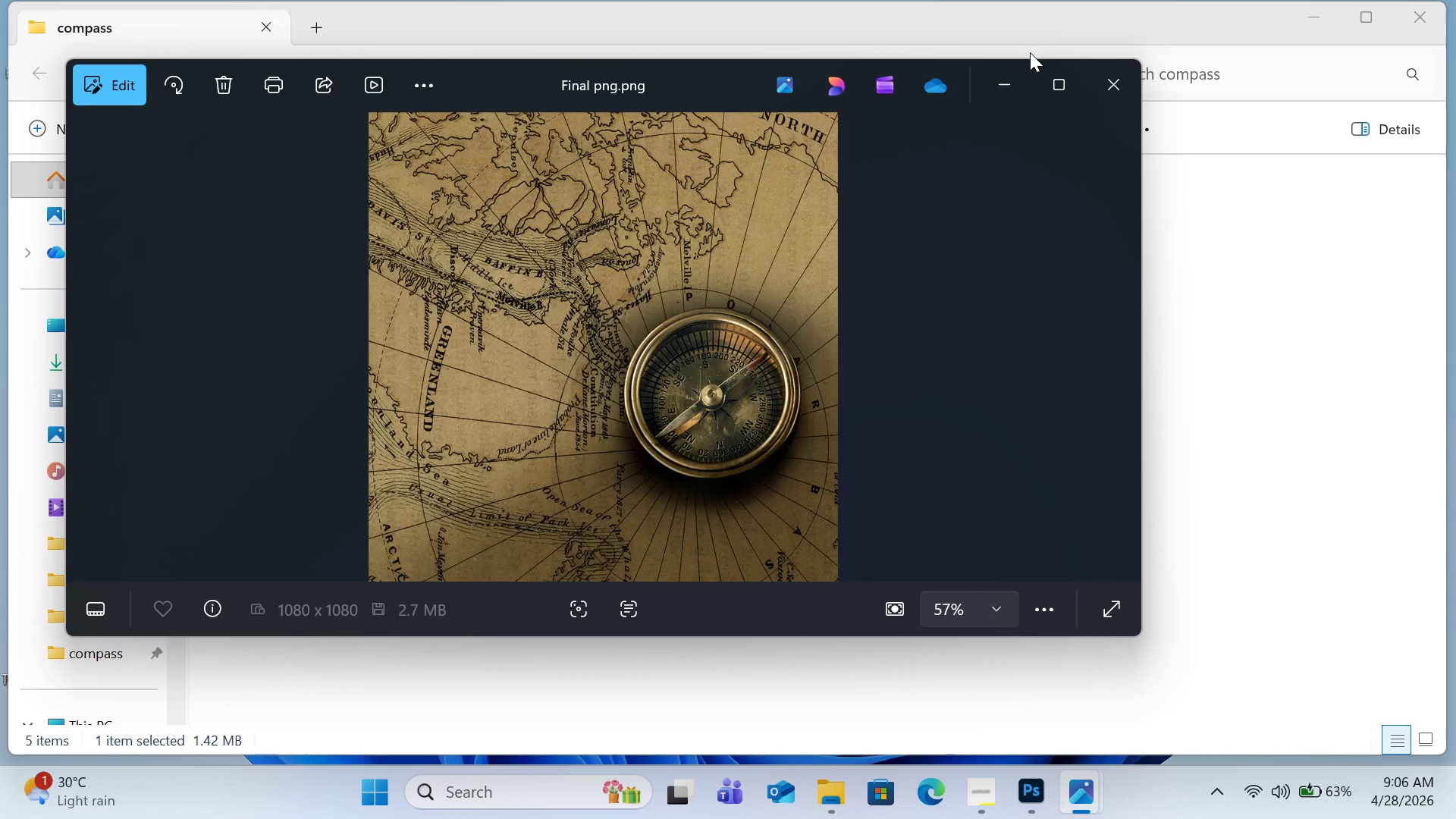 
key(ArrowLeft)
 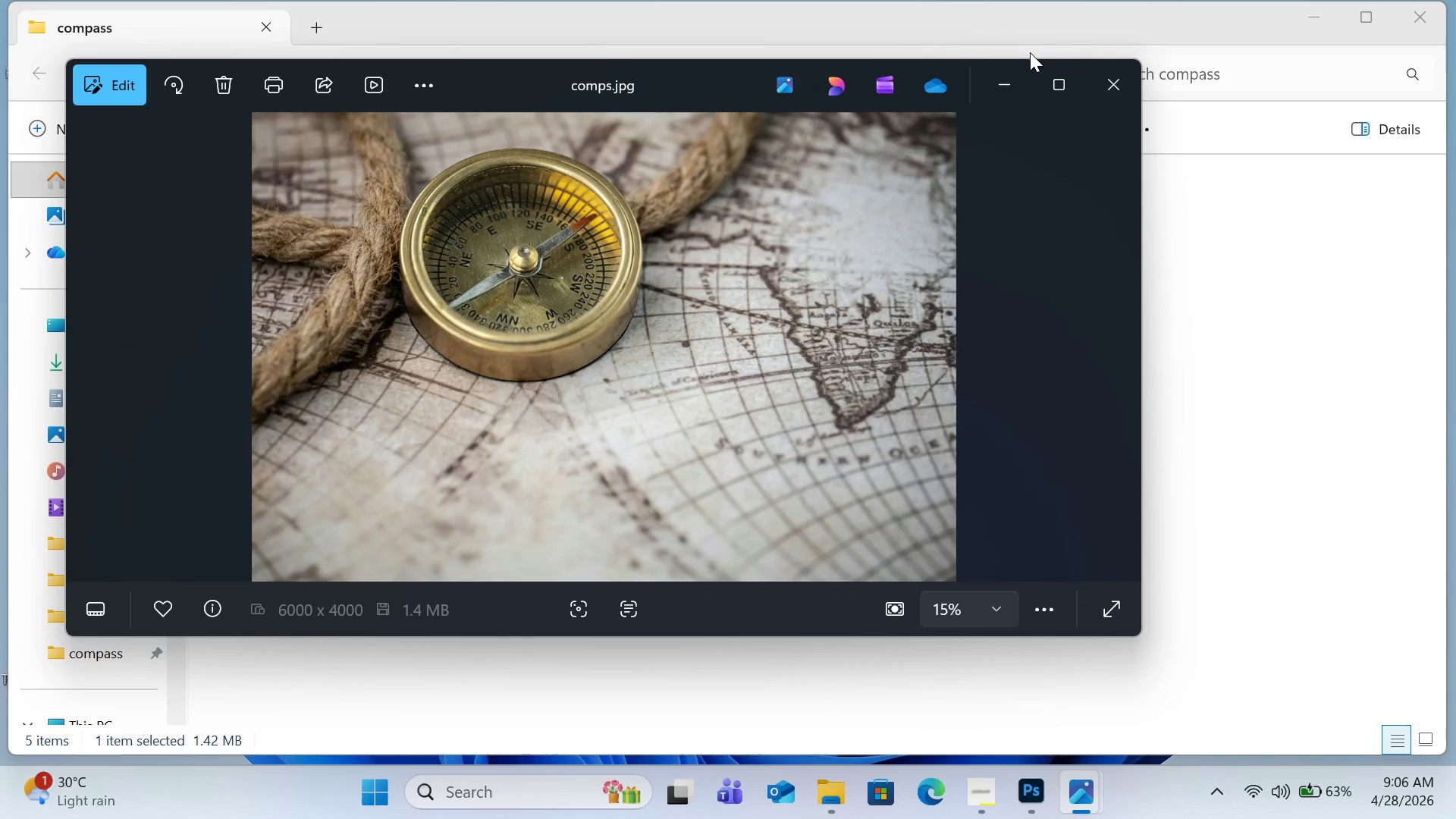 
key(ArrowLeft)
 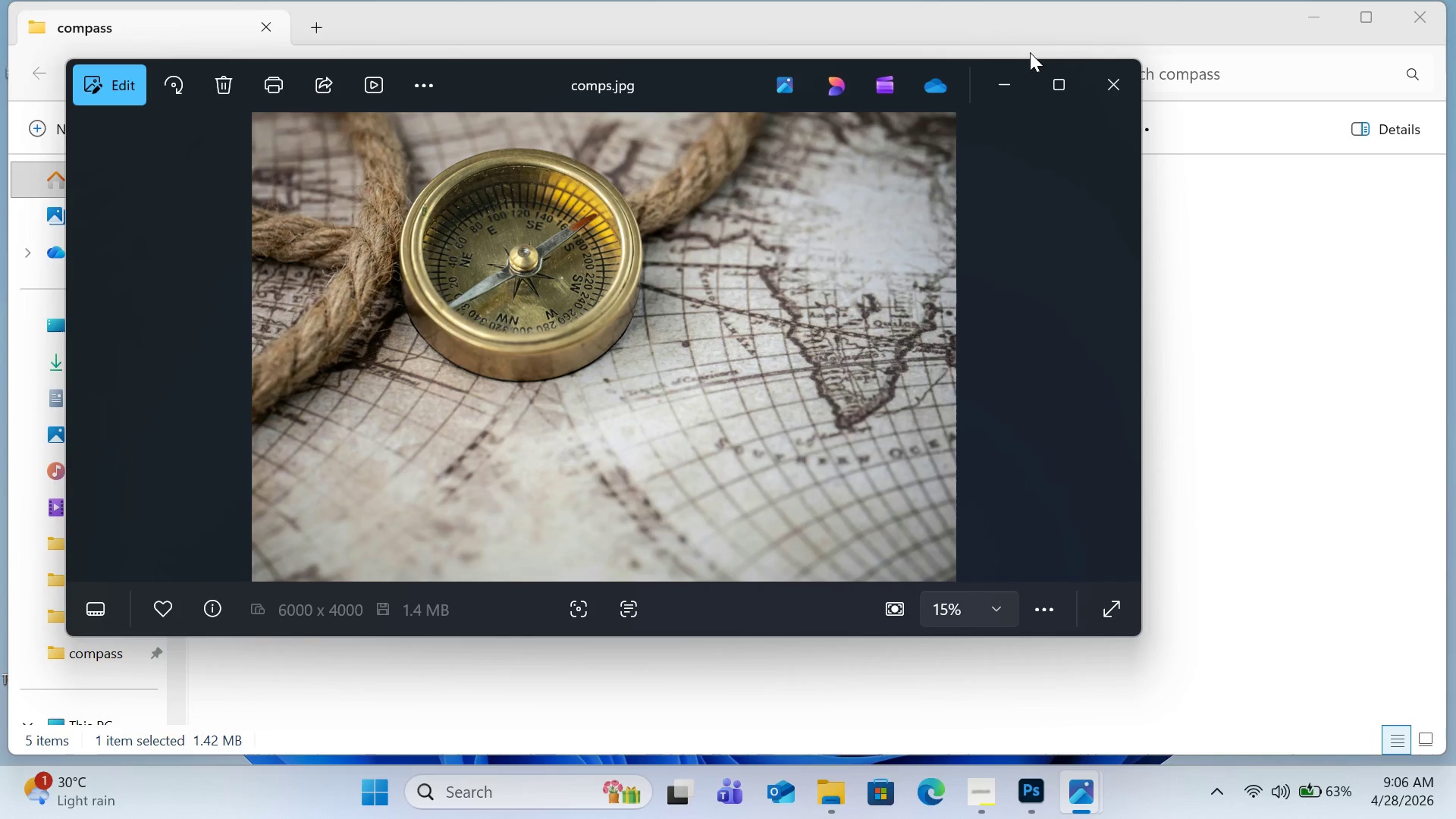 
wait(7.03)
 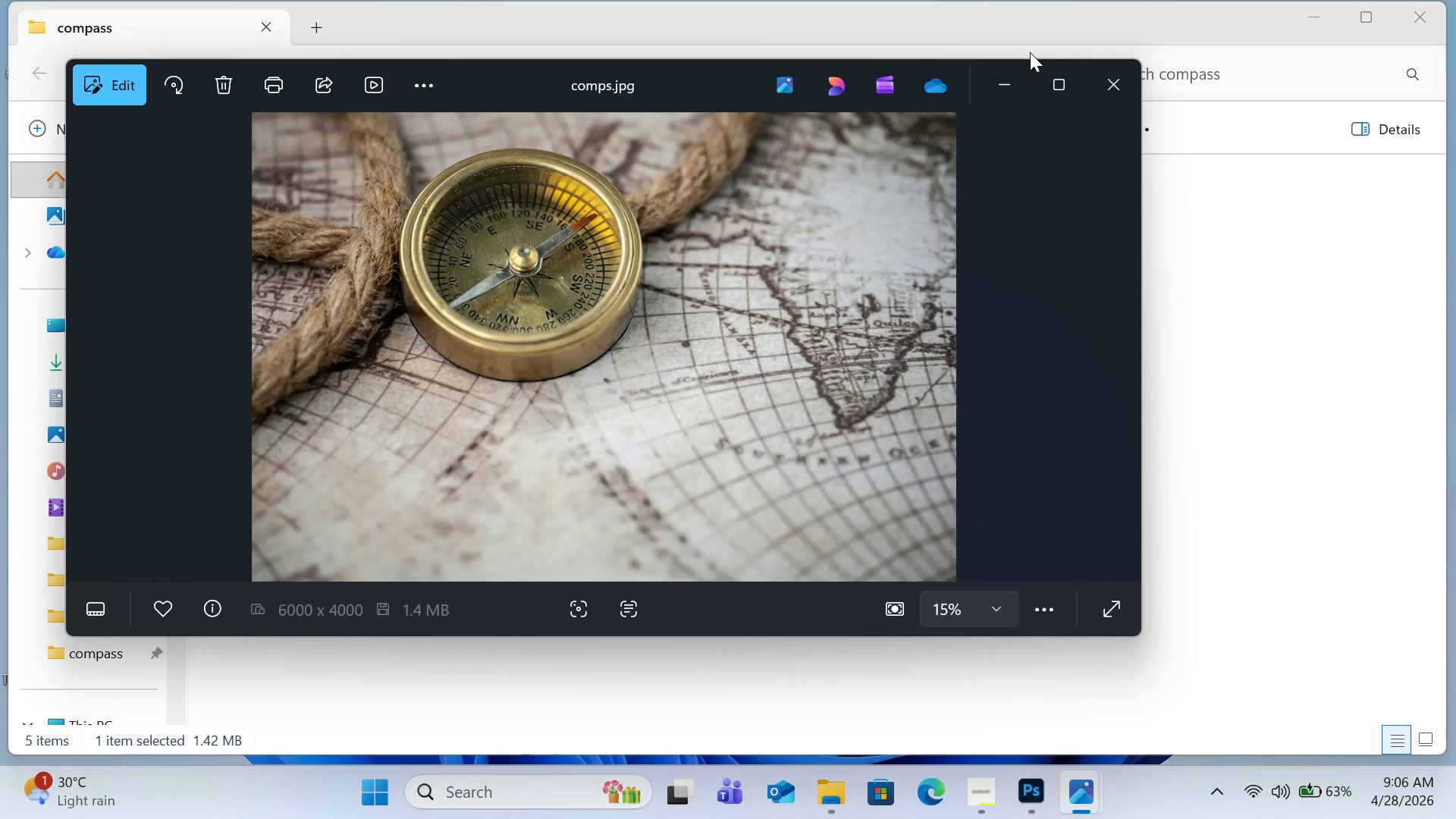 
key(ArrowLeft)
 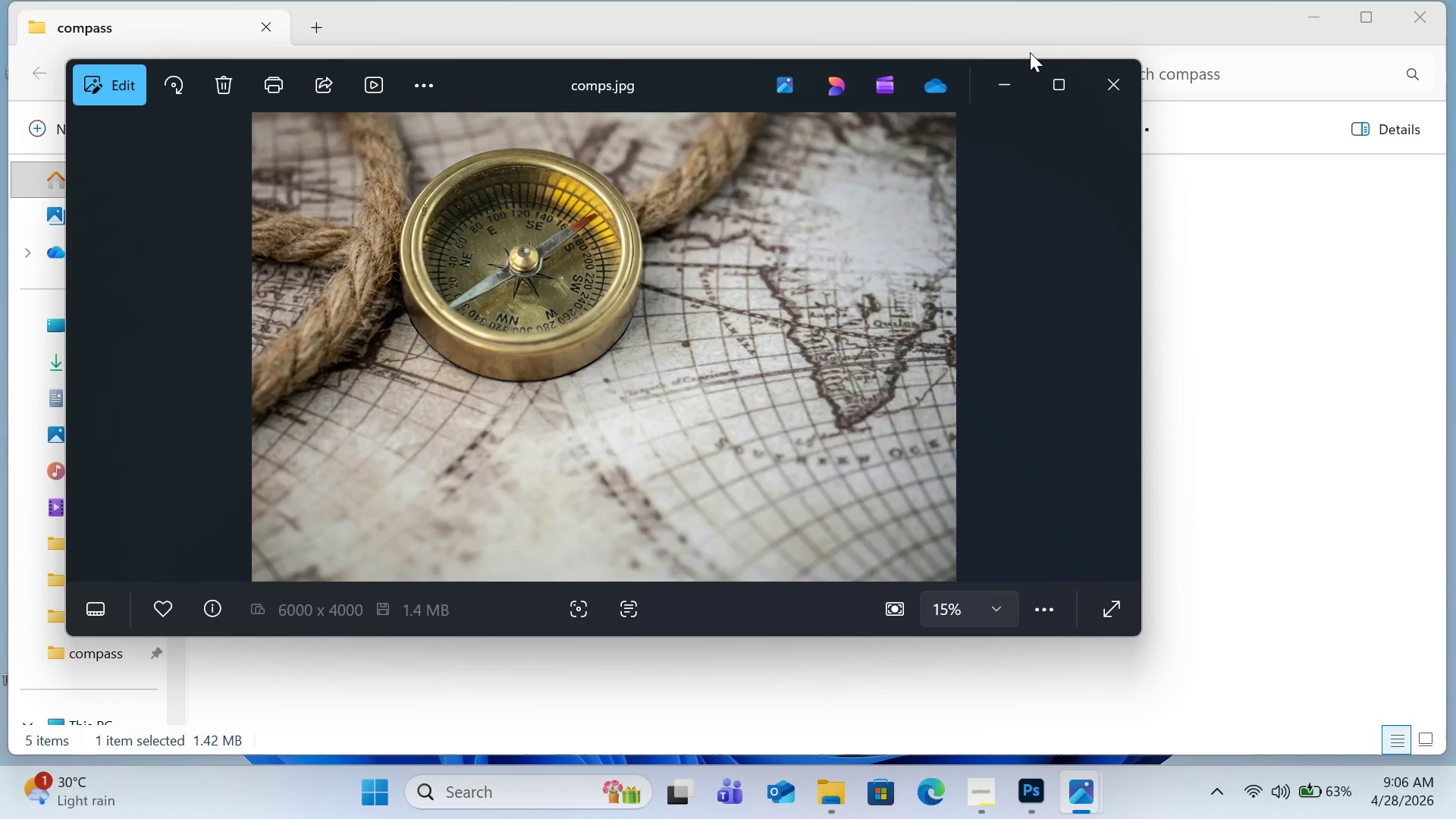 
key(ArrowRight)
 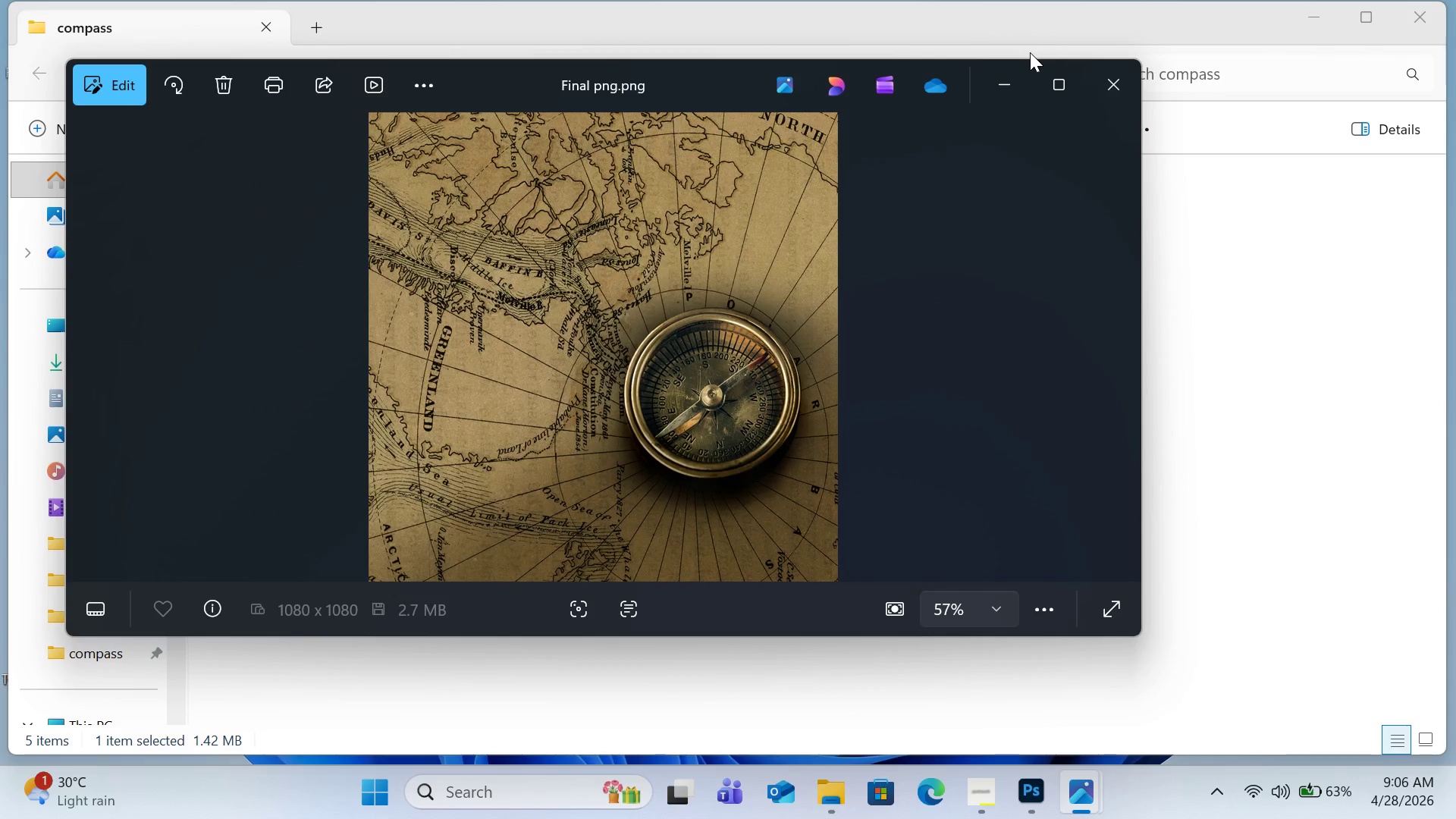 
wait(17.95)
 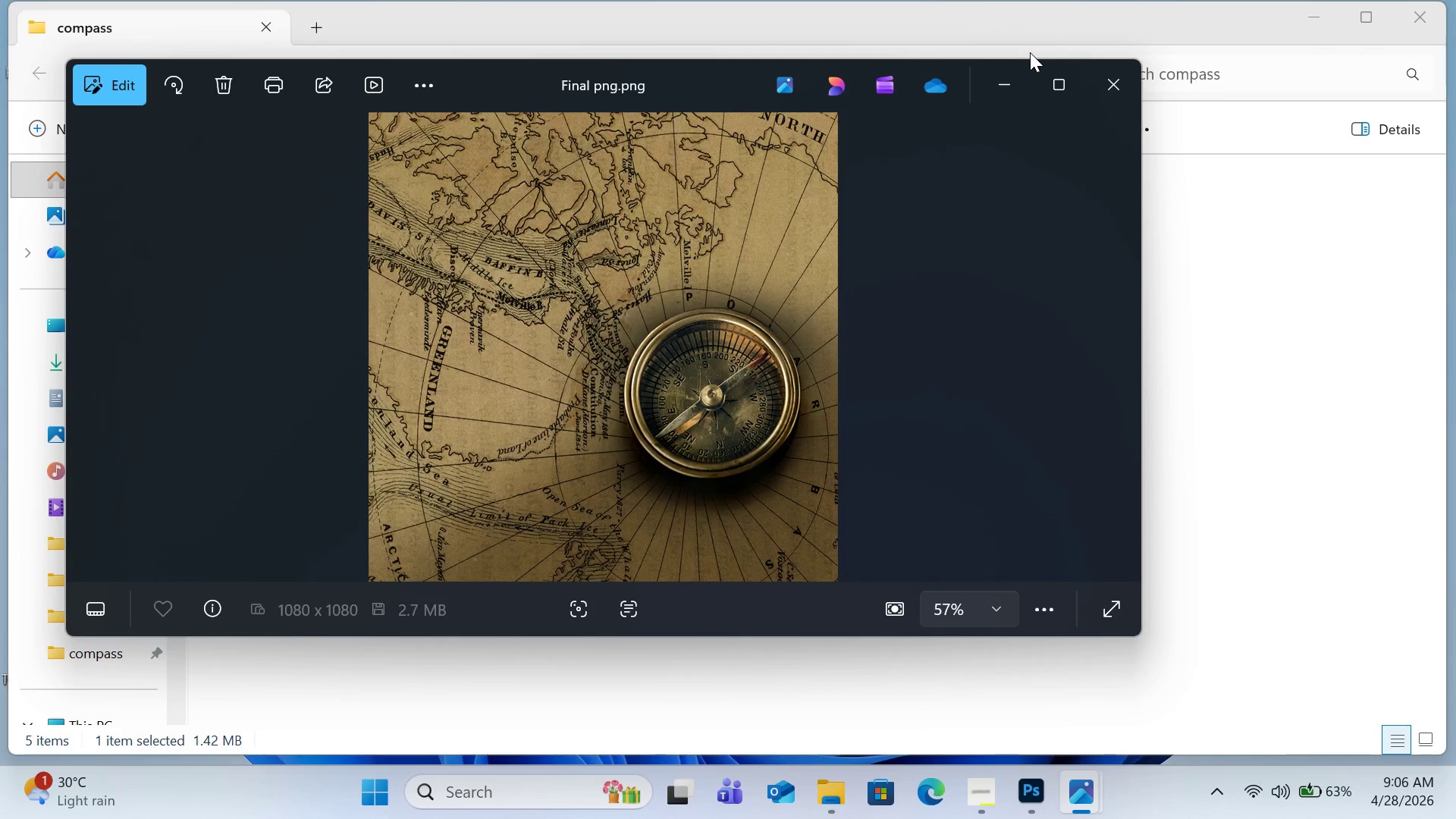 
left_click([1008, 90])
 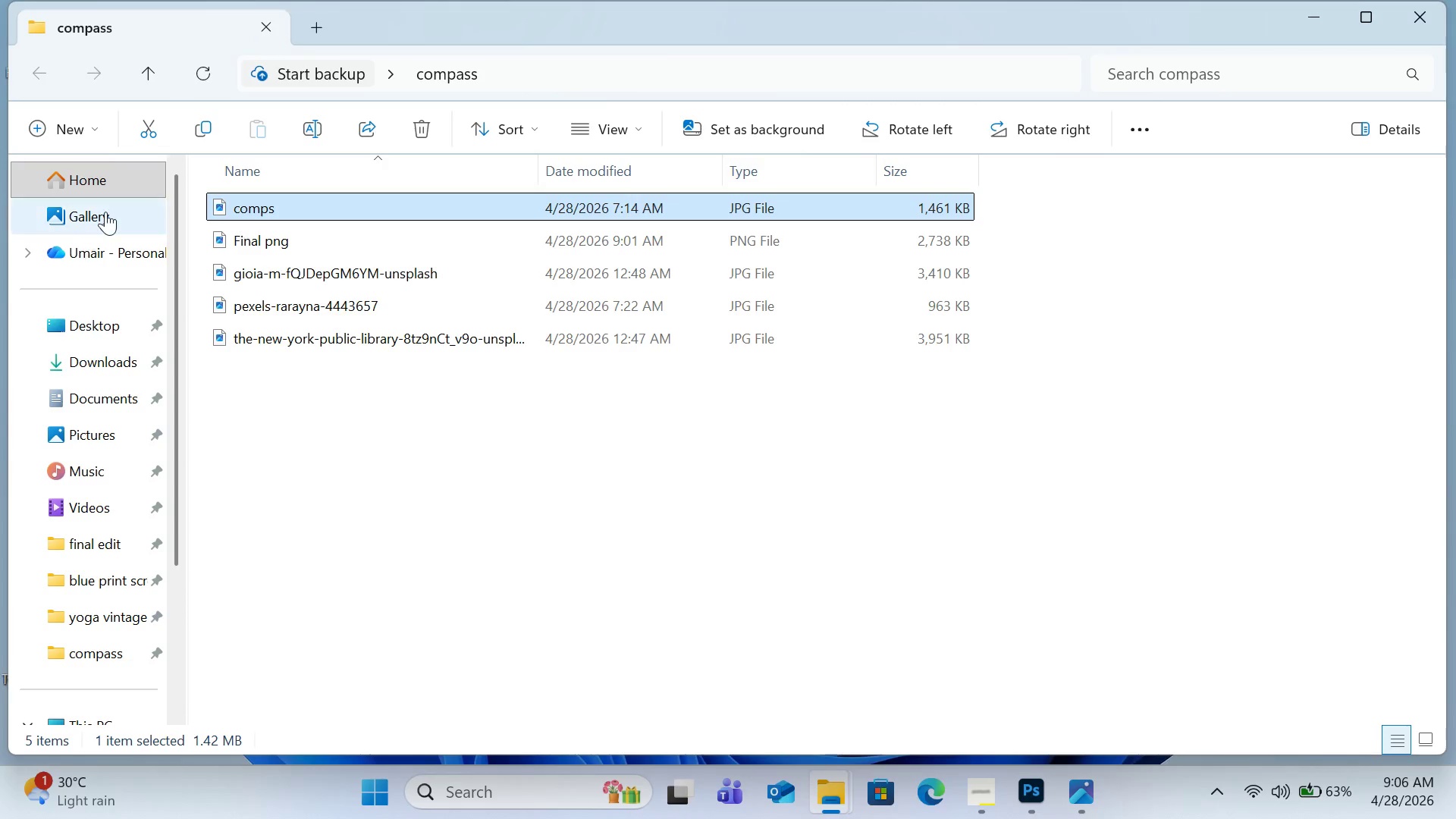 
left_click([90, 350])
 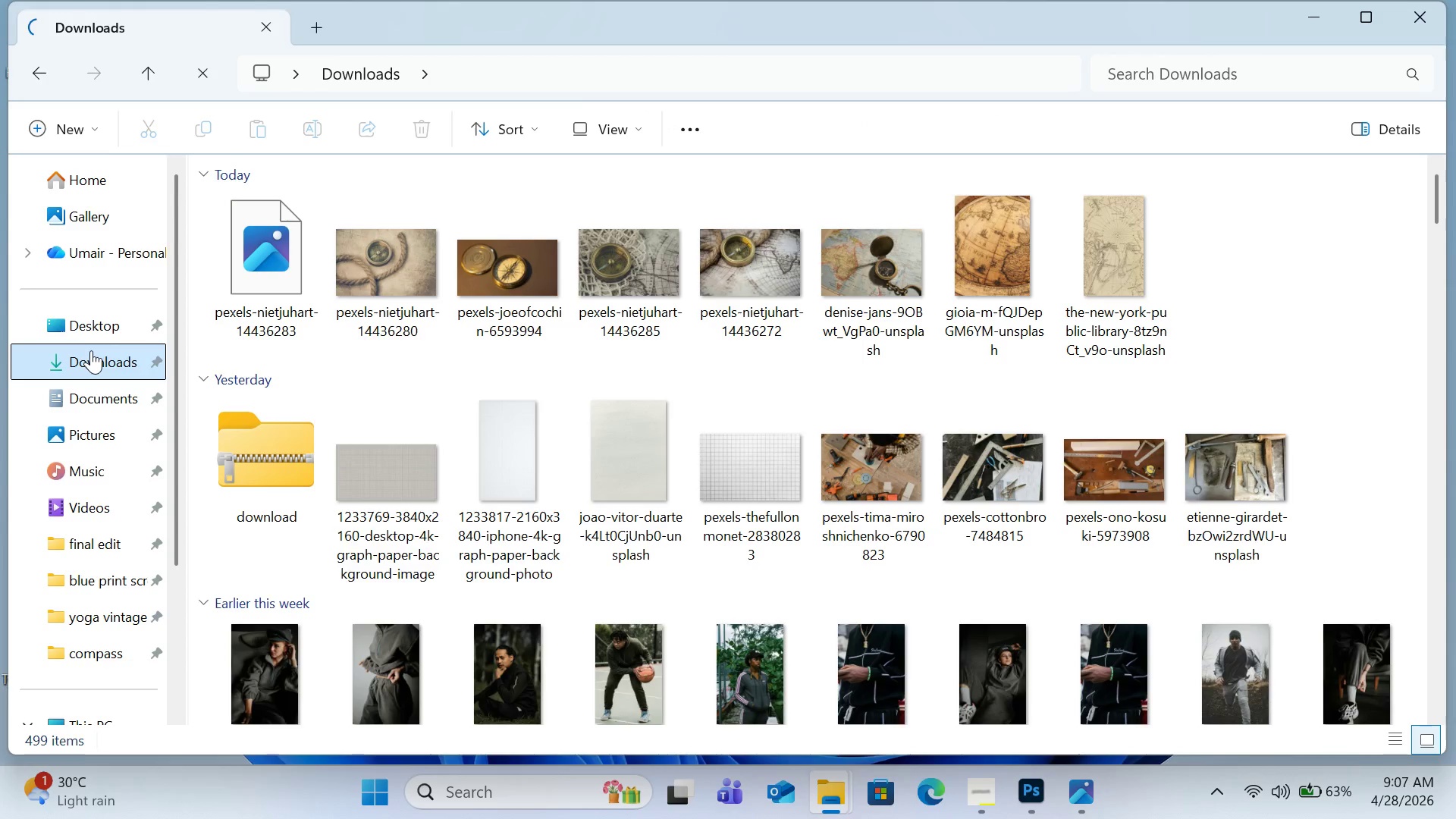 
wait(9.83)
 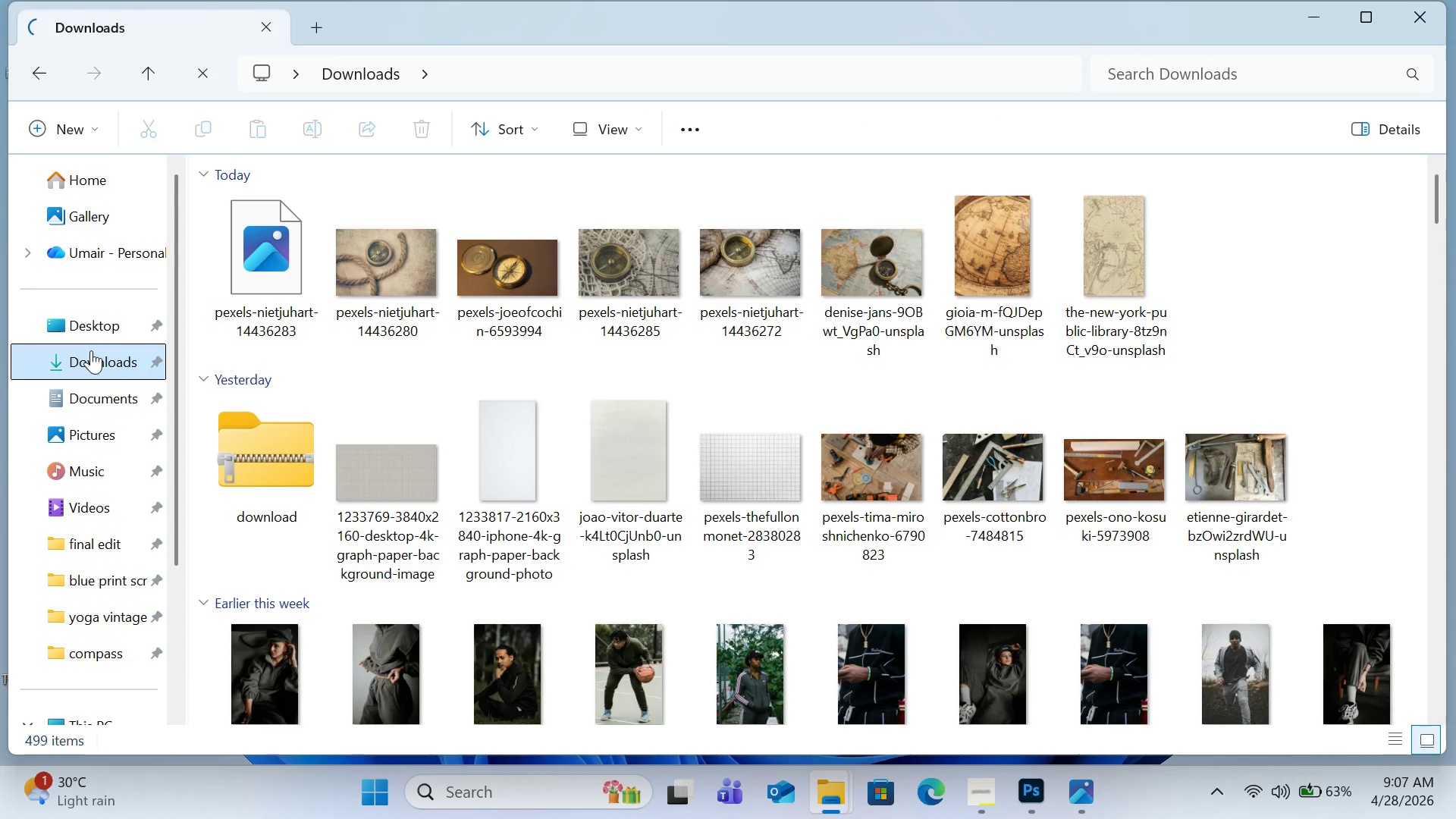 
double_click([385, 258])
 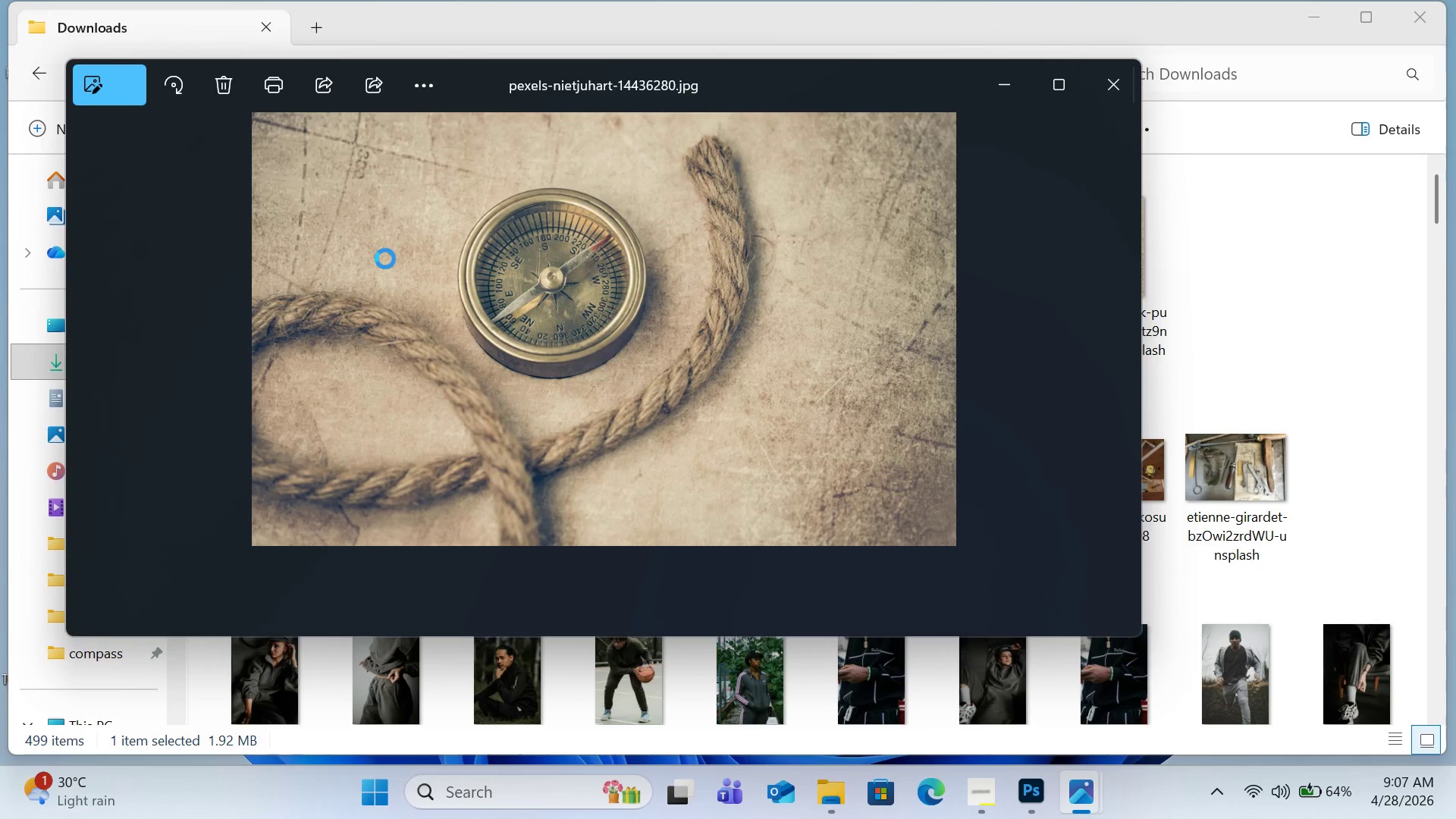 
wait(10.14)
 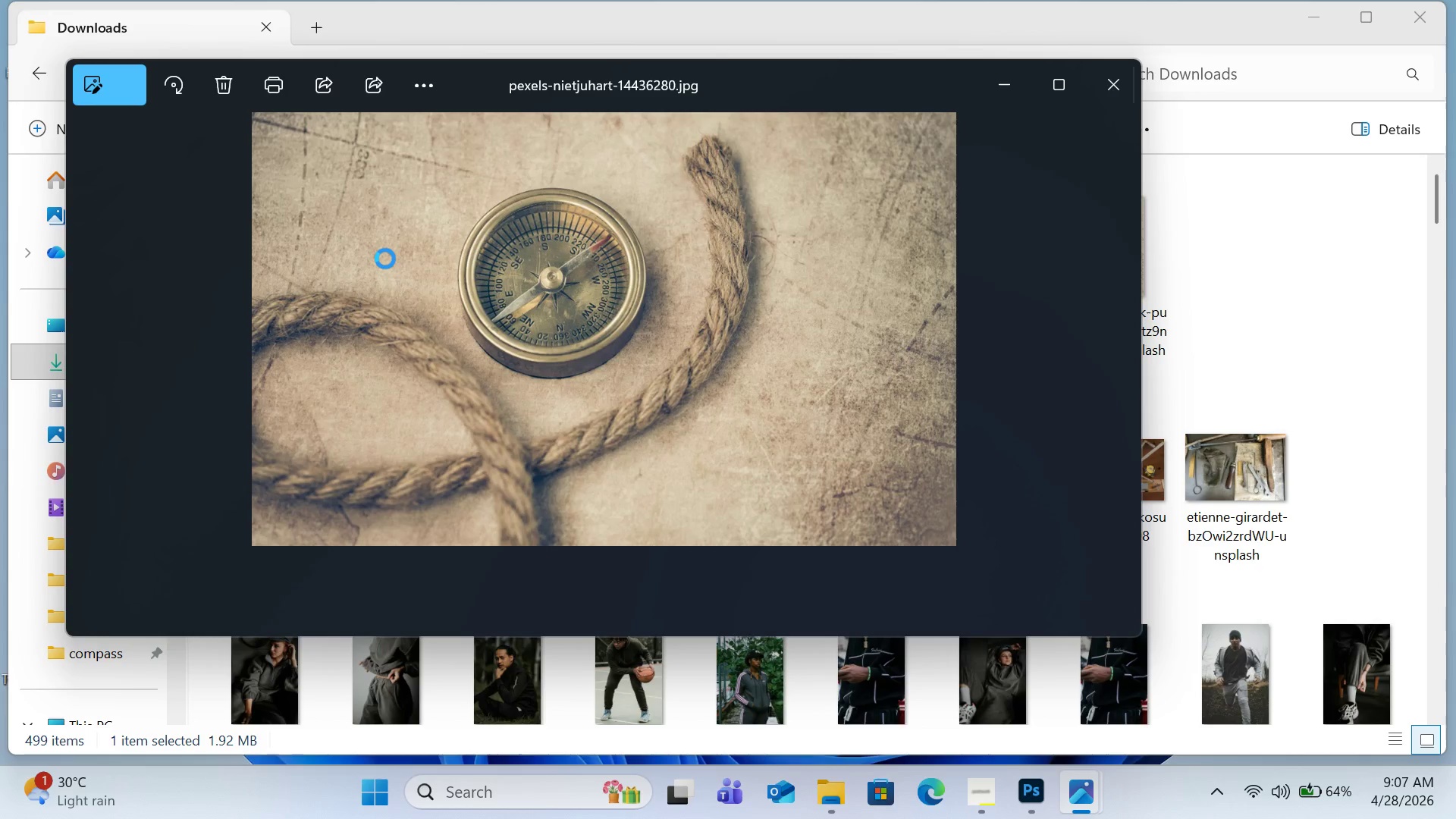 
left_click_drag(start_coordinate=[367, 261], to_coordinate=[563, 59])
 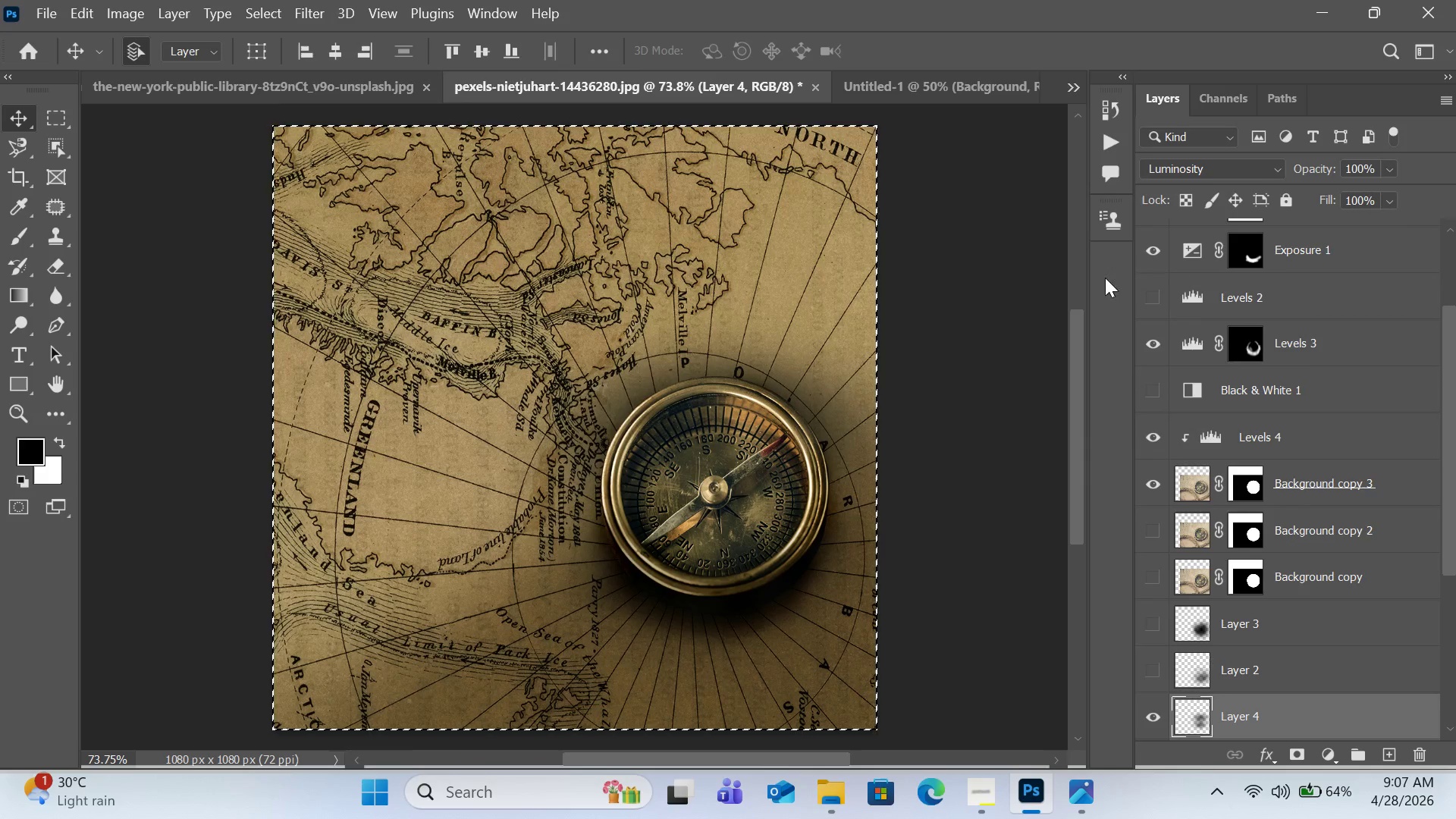 
wait(7.02)
 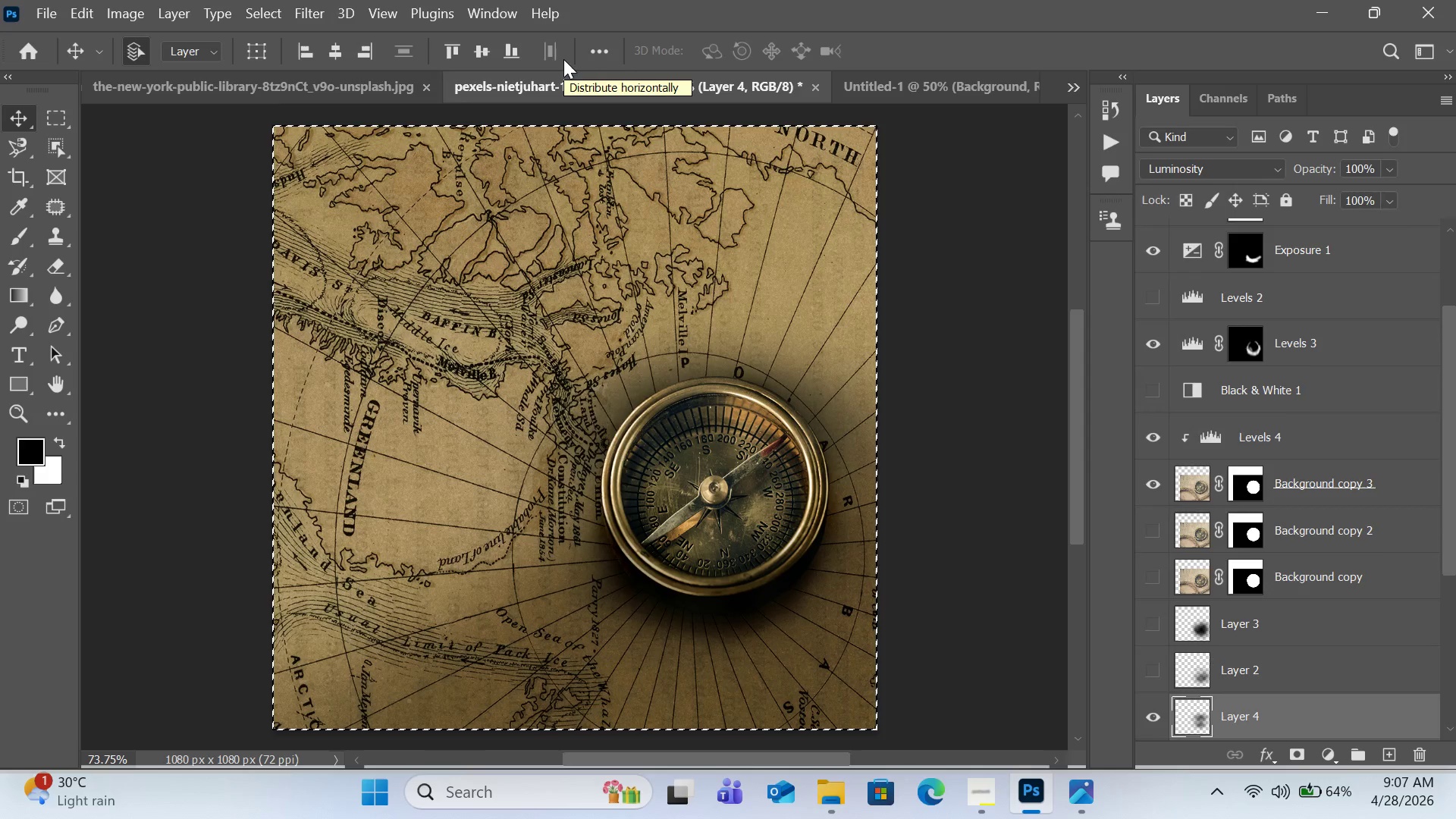 
left_click_drag(start_coordinate=[1451, 360], to_coordinate=[1455, 557])
 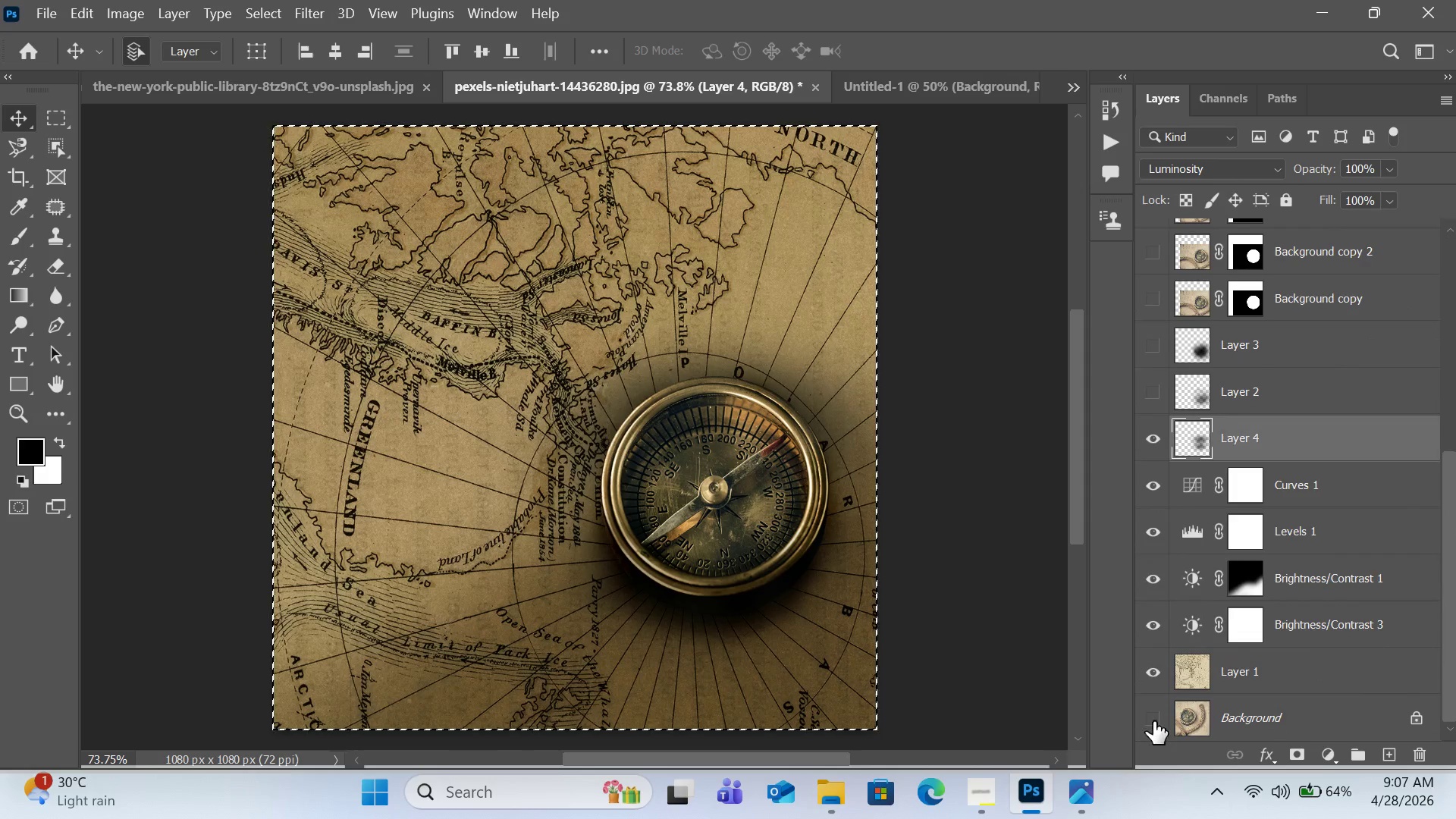 
left_click([1153, 721])
 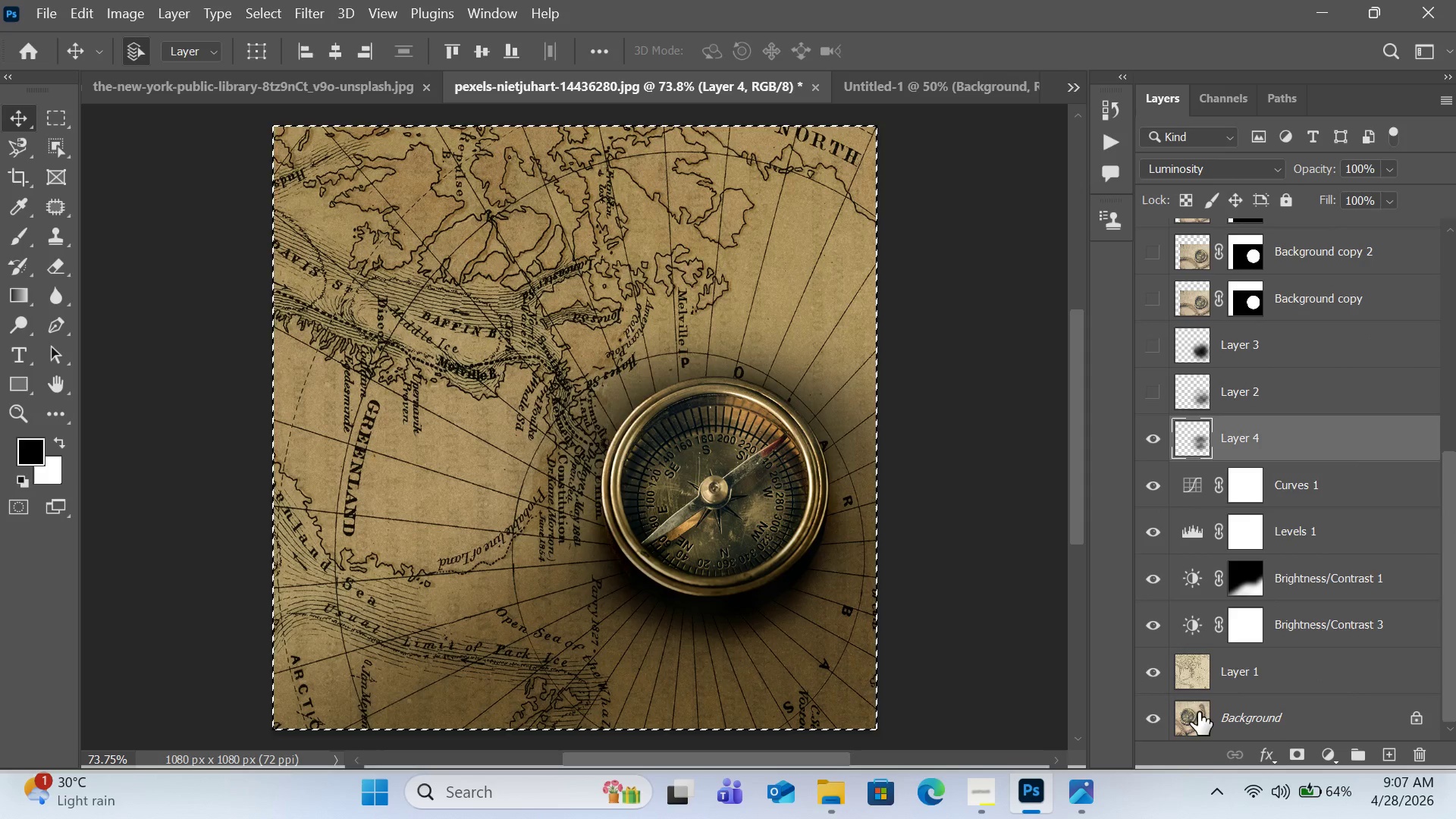 
left_click([1198, 712])
 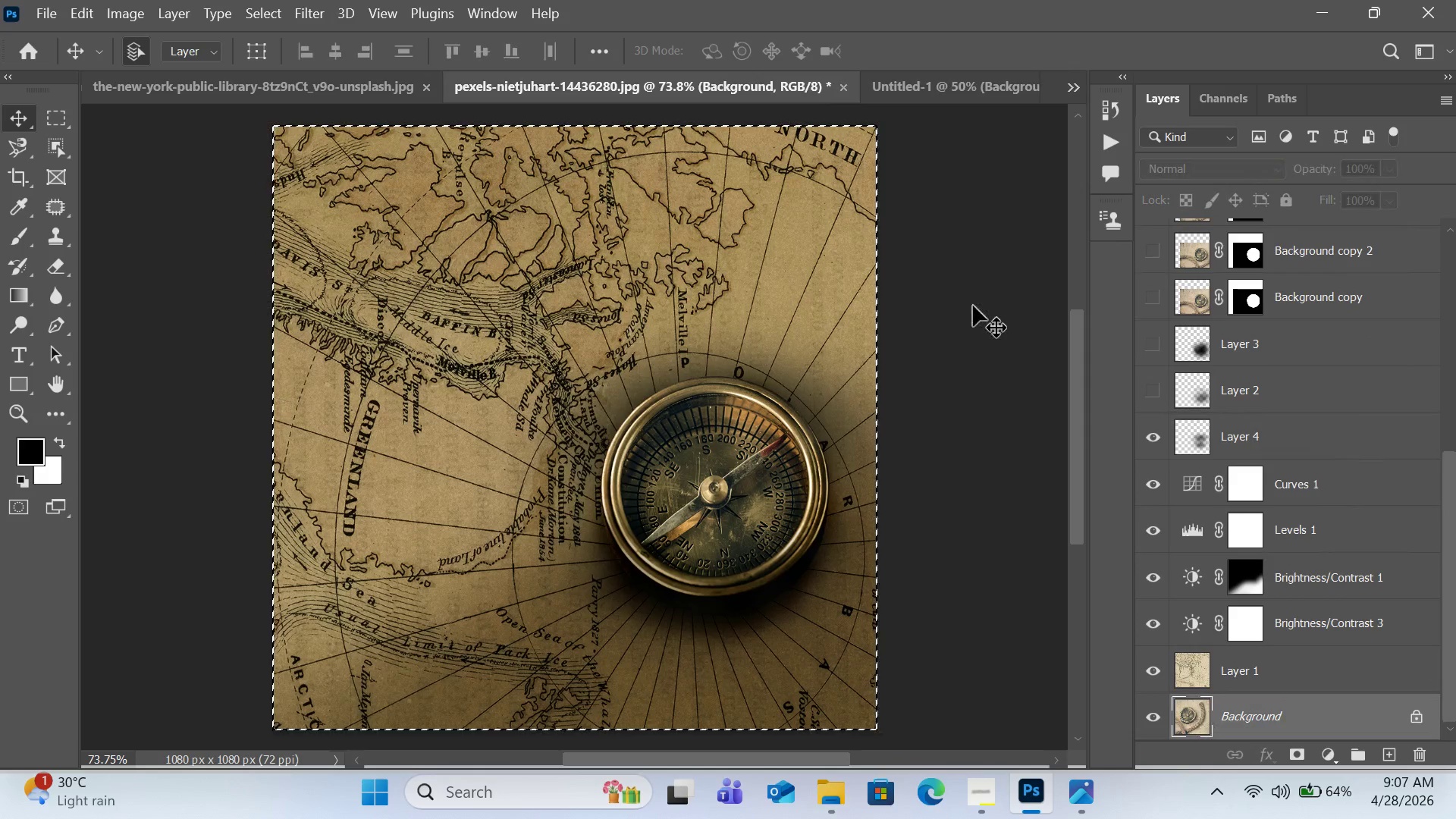 
scroll: coordinate [886, 111], scroll_direction: up, amount: 3.0
 